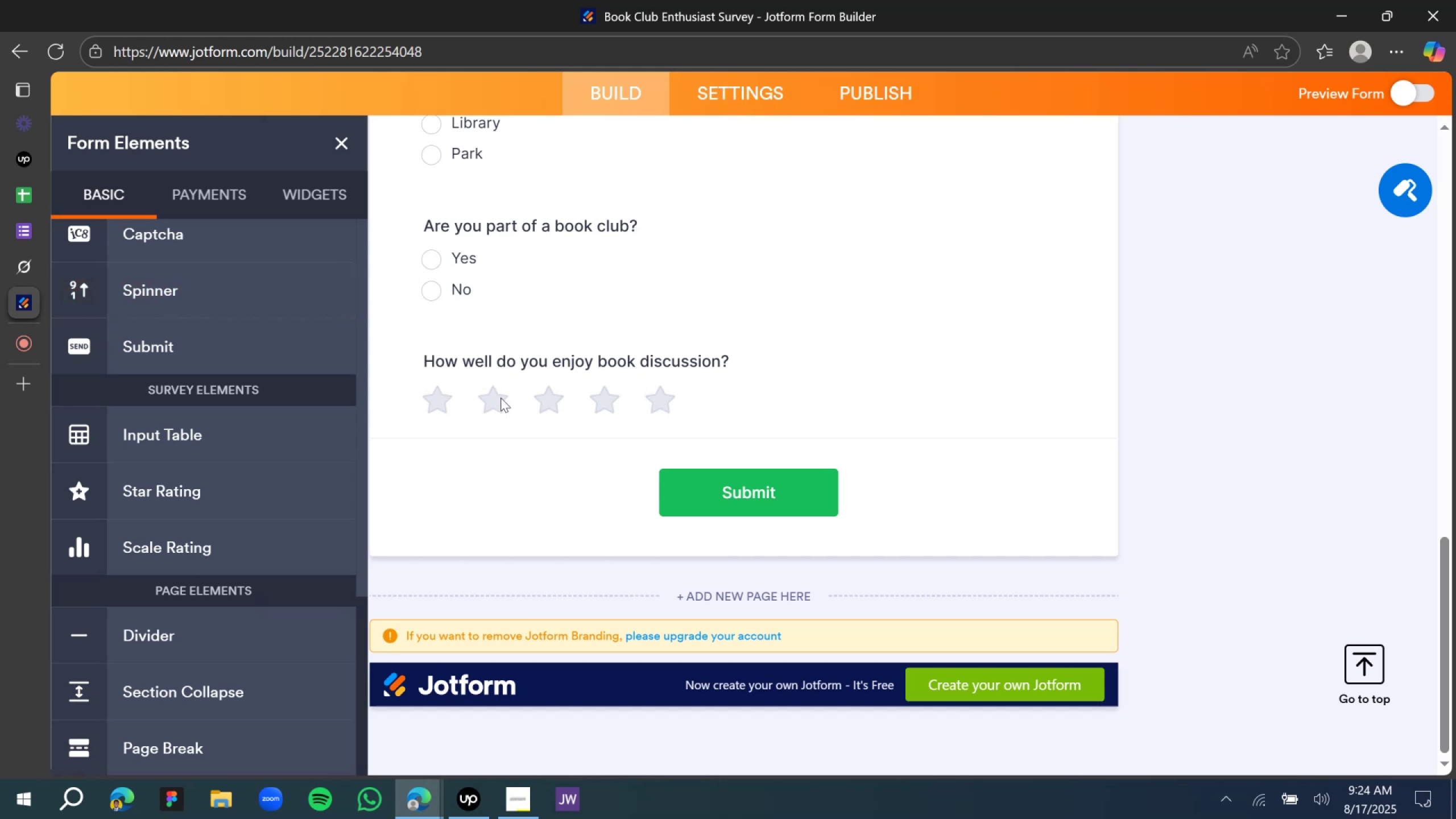 
scroll: coordinate [530, 459], scroll_direction: none, amount: 0.0
 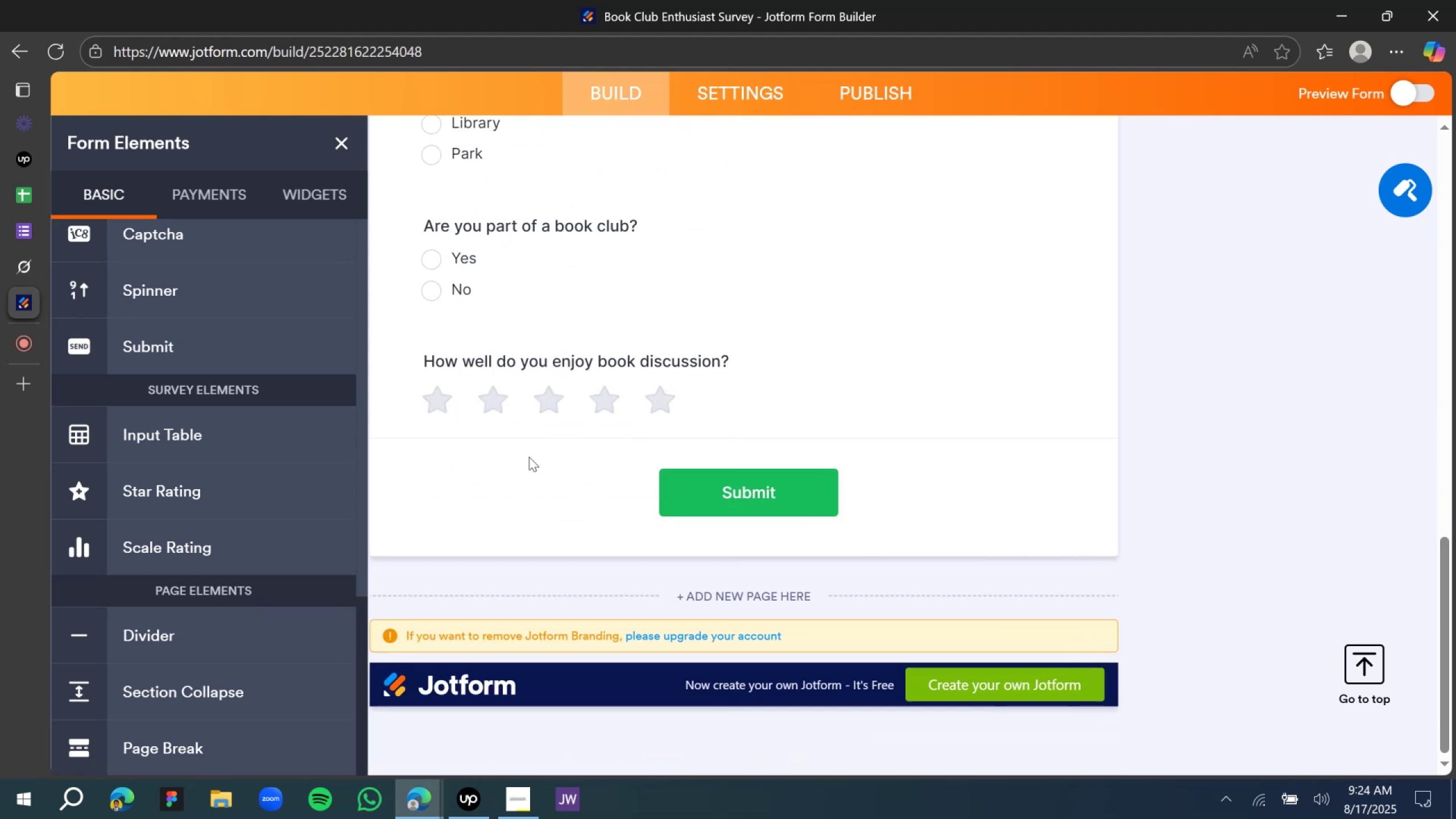 
scroll: coordinate [529, 457], scroll_direction: down, amount: 1.0
 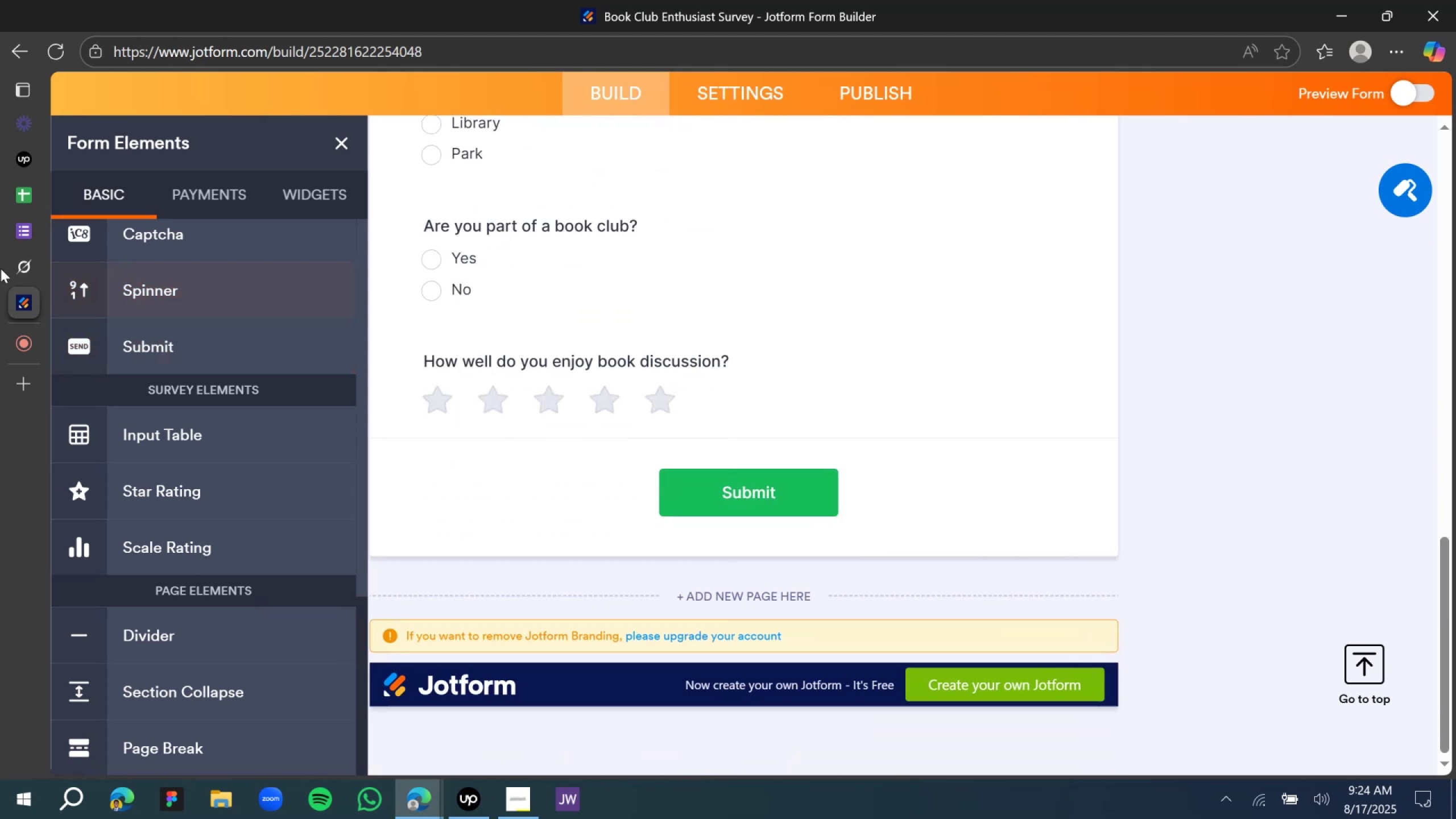 
left_click([12, 268])
 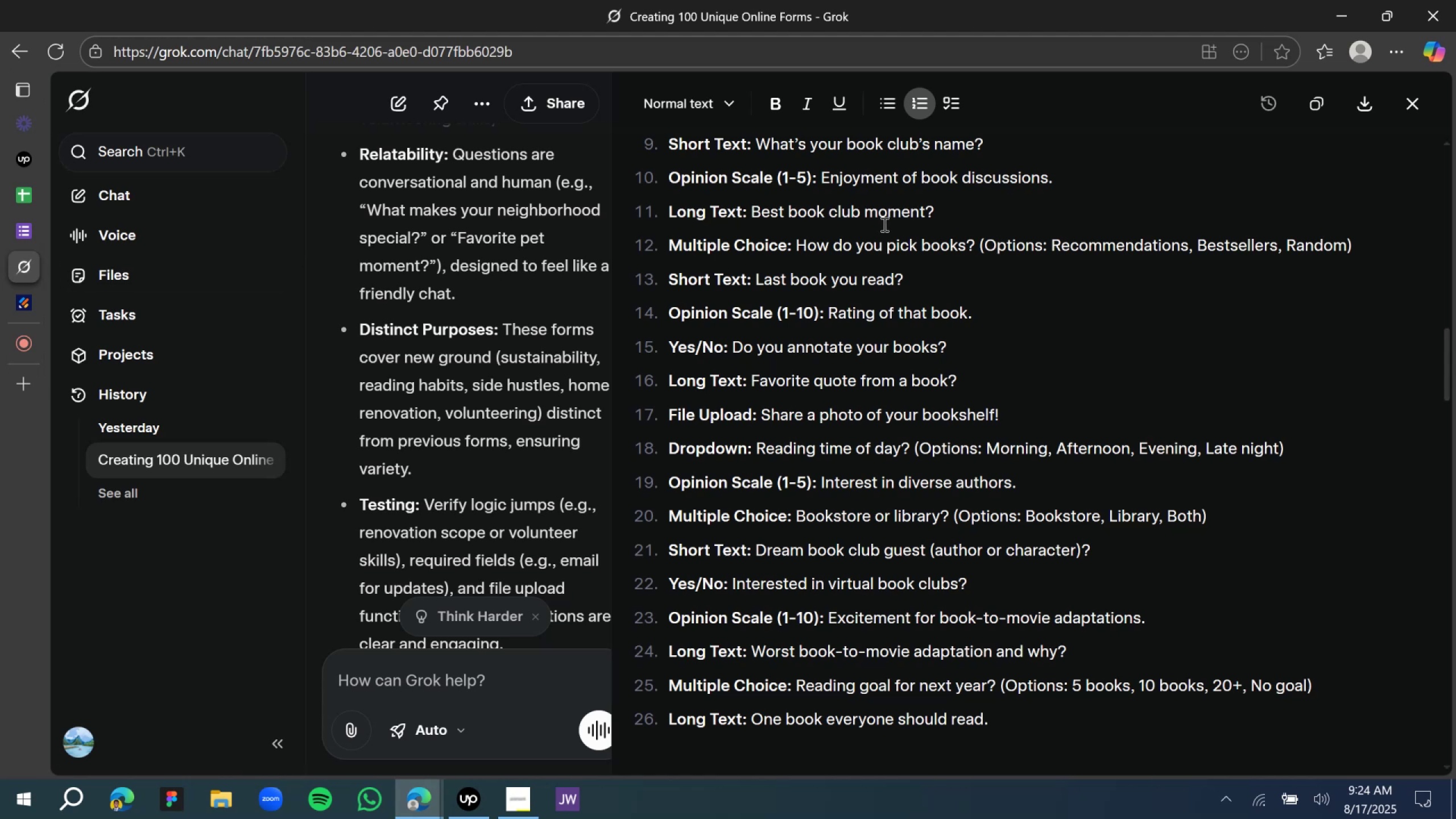 
scroll: coordinate [843, 229], scroll_direction: down, amount: 1.0
 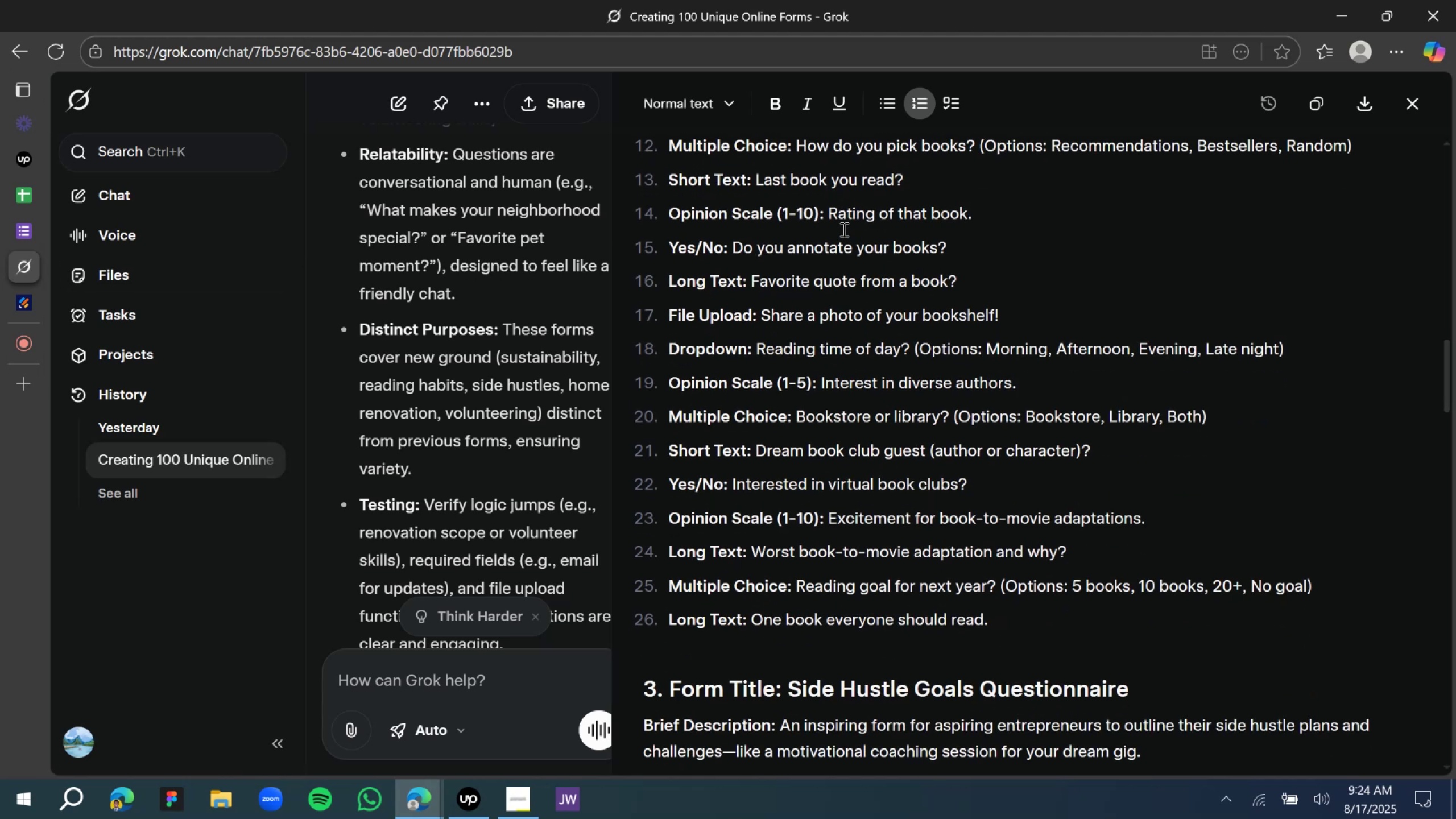 
scroll: coordinate [831, 226], scroll_direction: up, amount: 2.0
 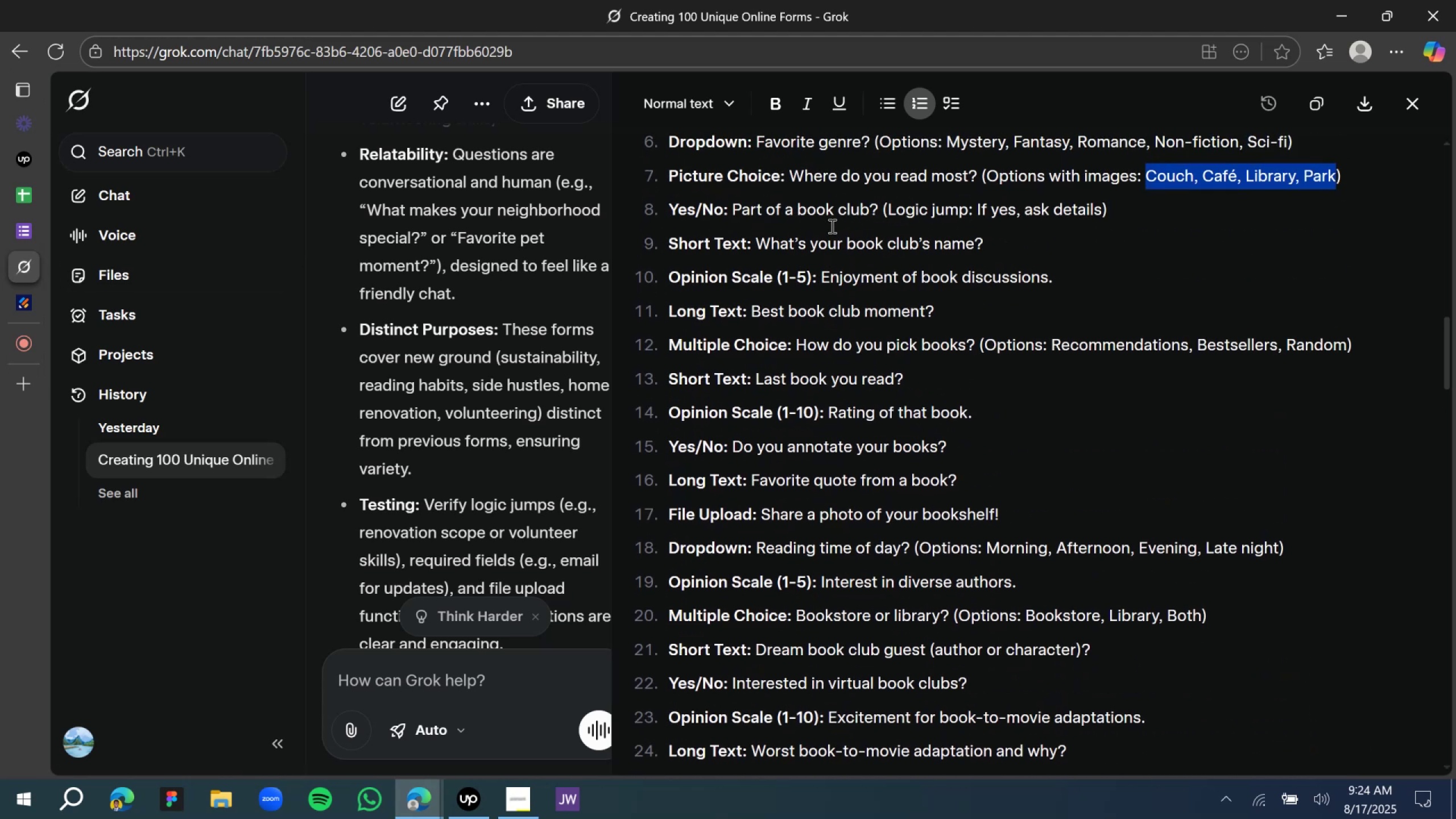 
scroll: coordinate [831, 226], scroll_direction: down, amount: 1.0
 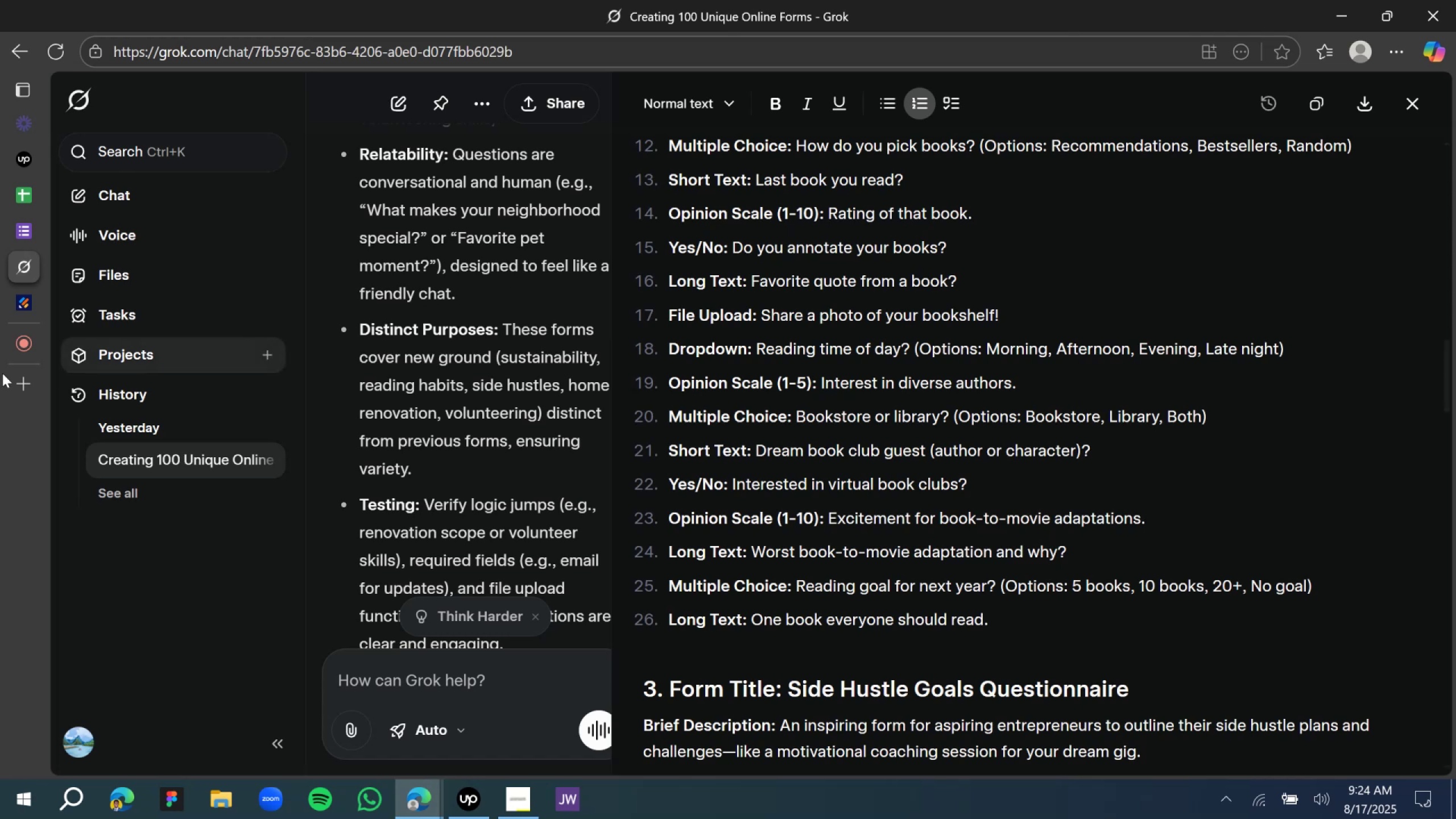 
left_click([24, 311])
 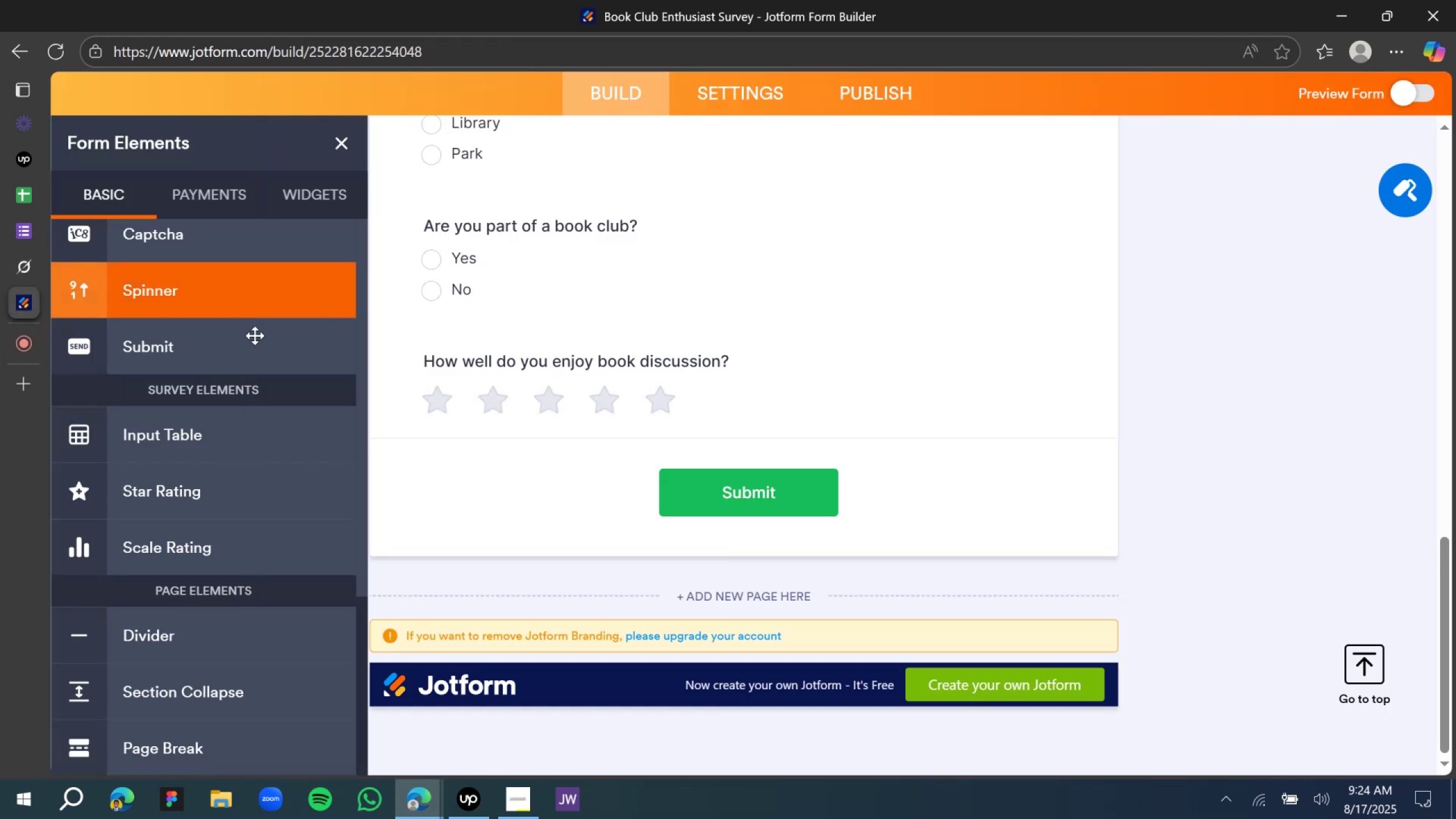 
scroll: coordinate [232, 395], scroll_direction: up, amount: 6.0
 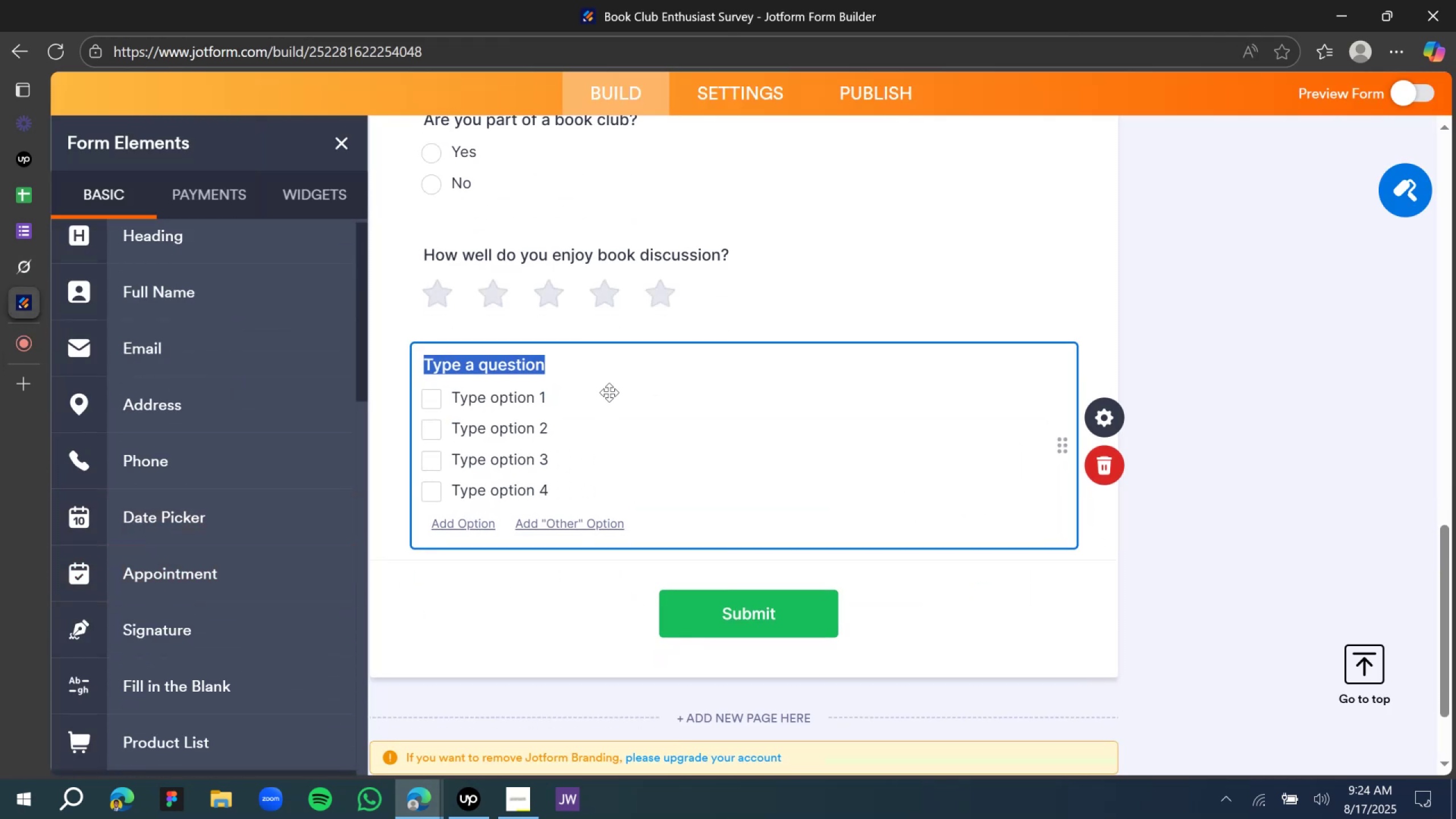 
wait(5.43)
 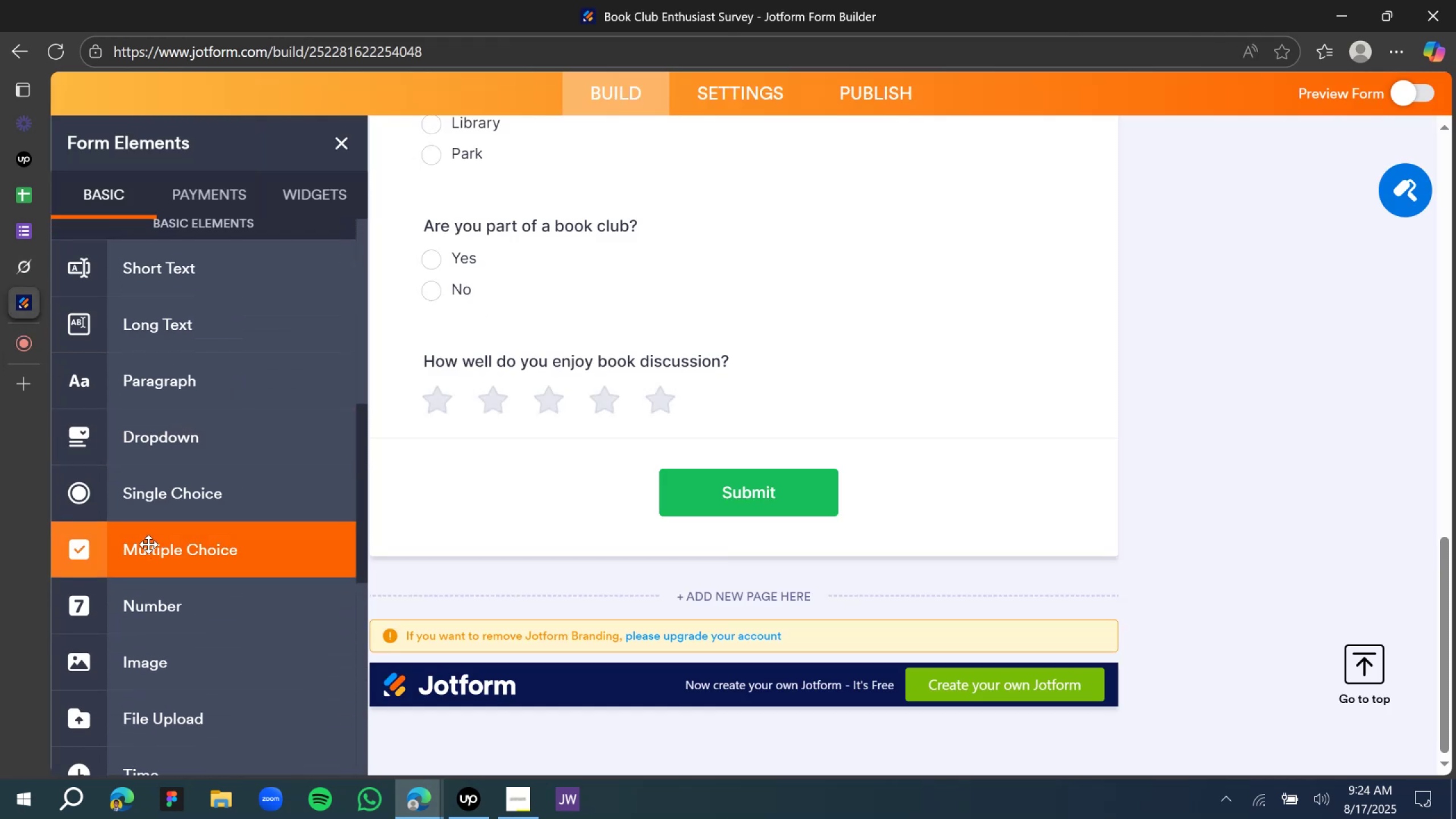 
type(How do you pick books?)
 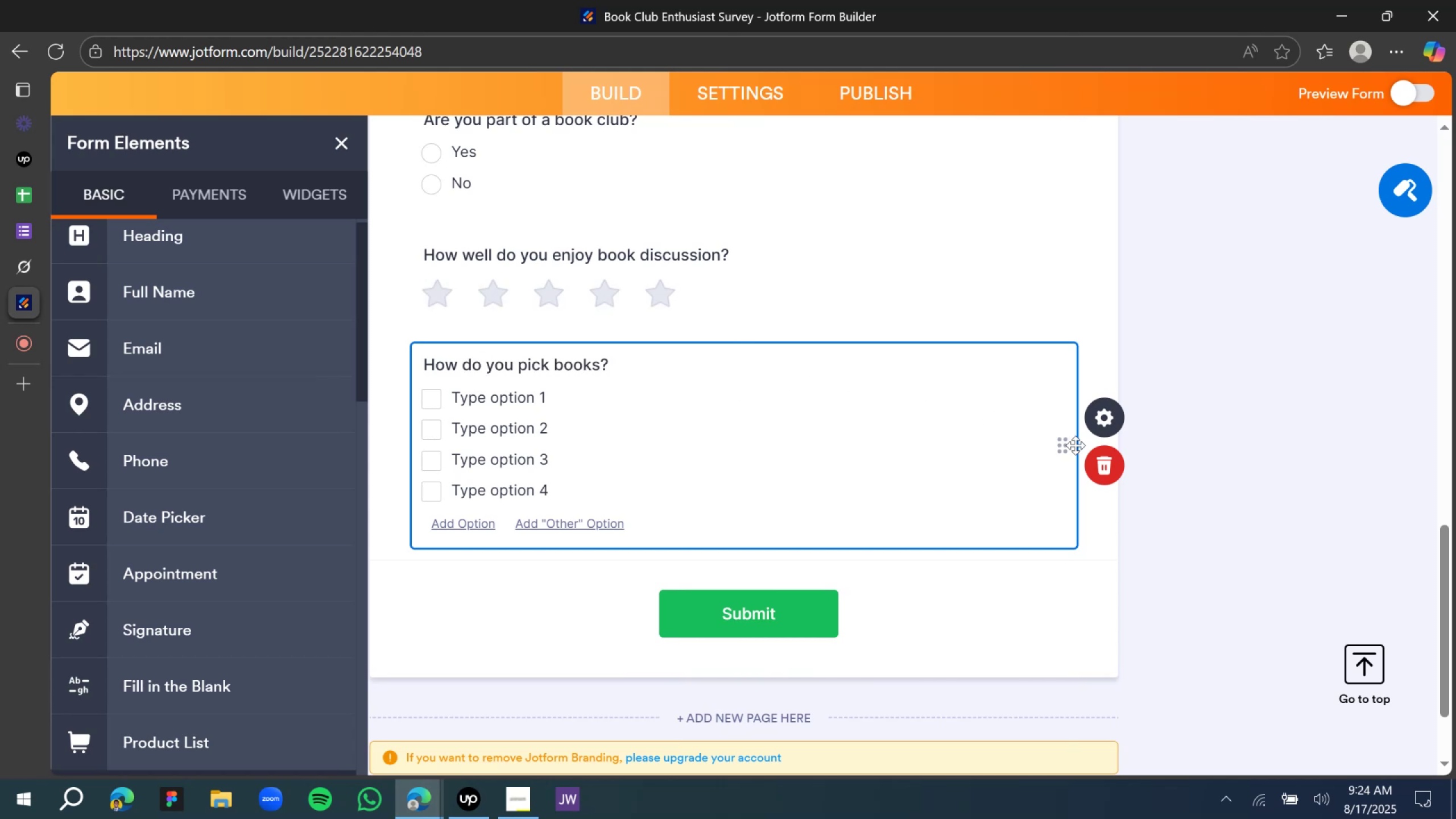 
left_click([1064, 445])
 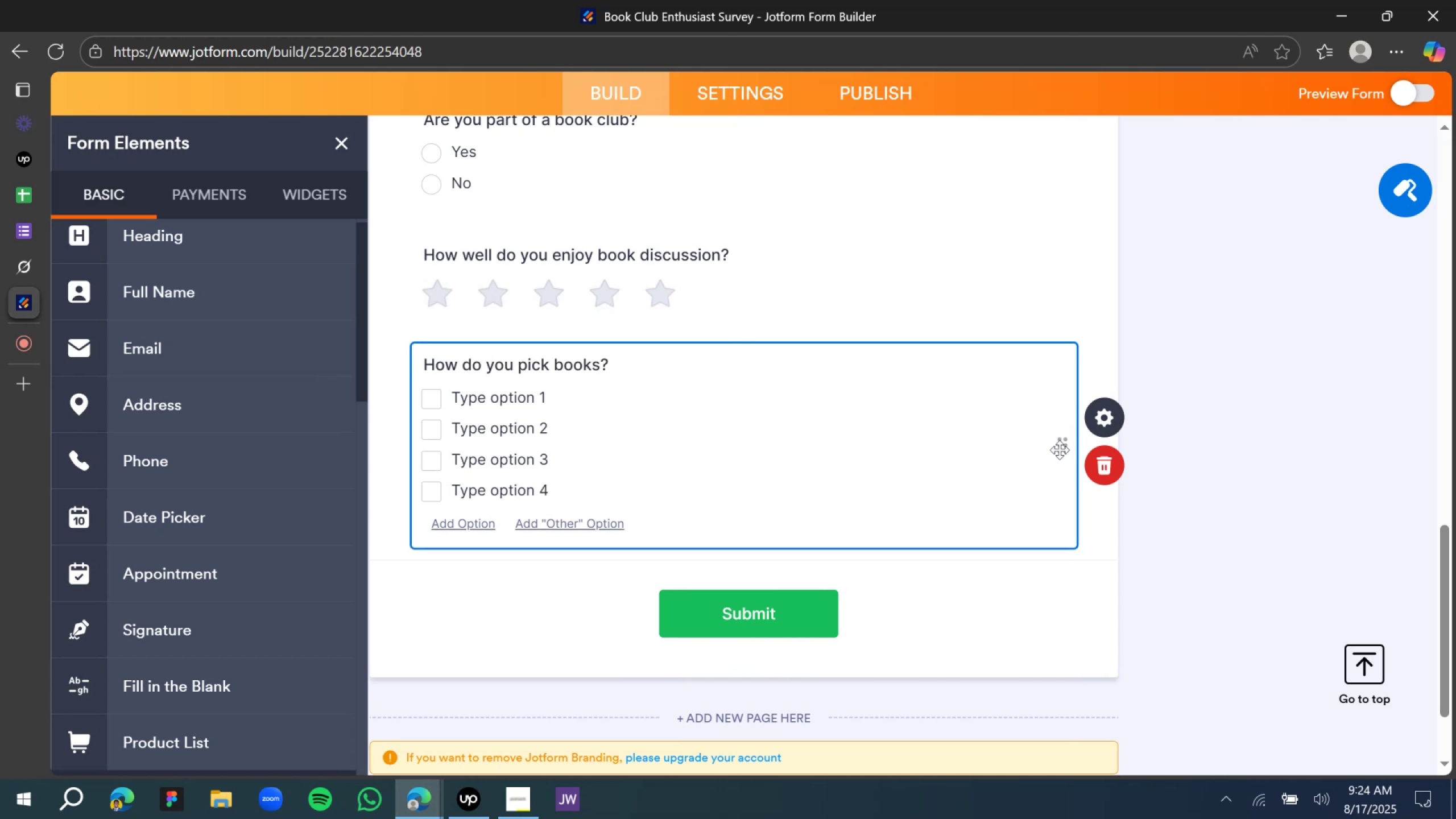 
mouse_move([1107, 400])
 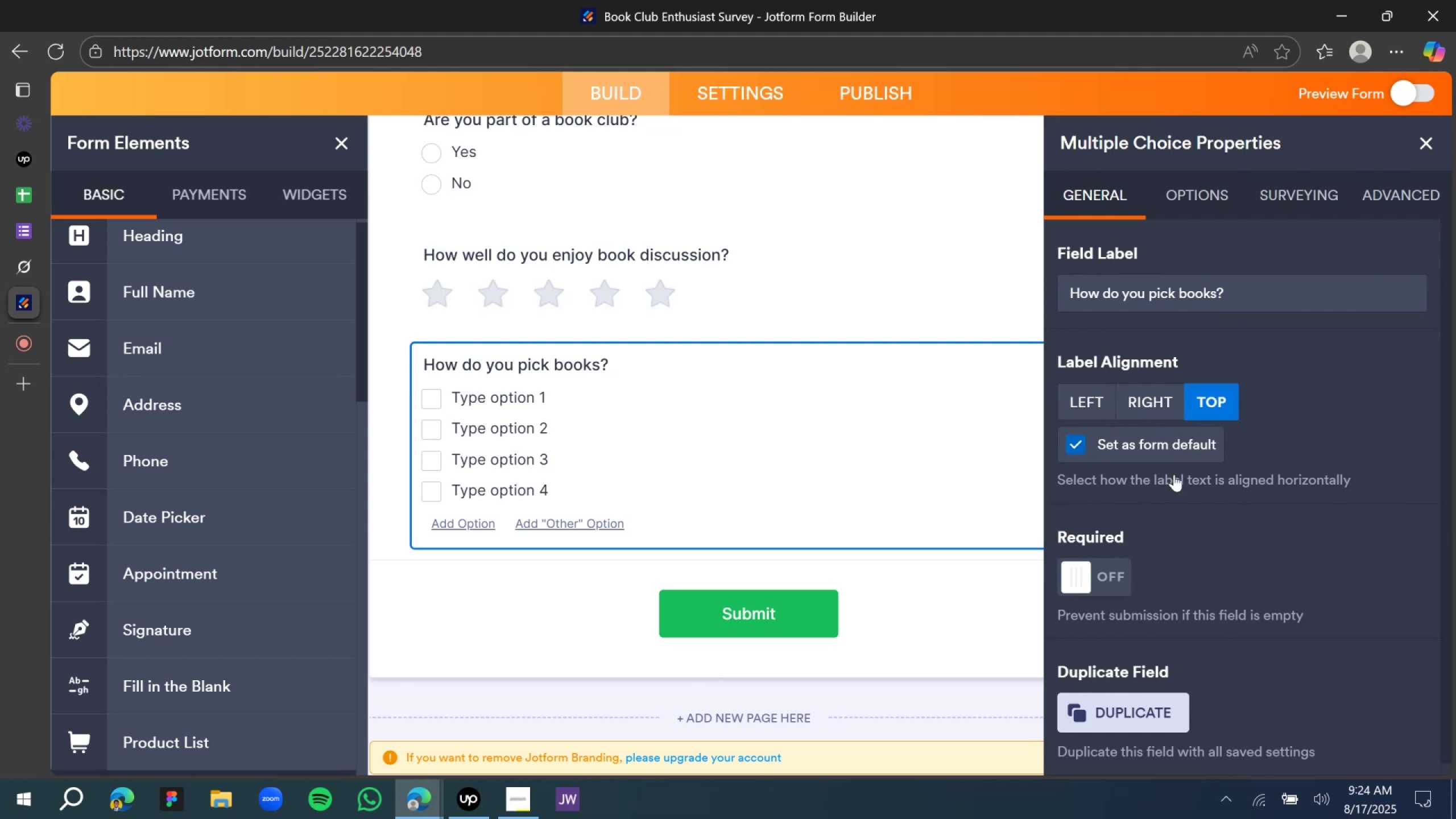 
scroll: coordinate [1168, 538], scroll_direction: down, amount: 5.0
 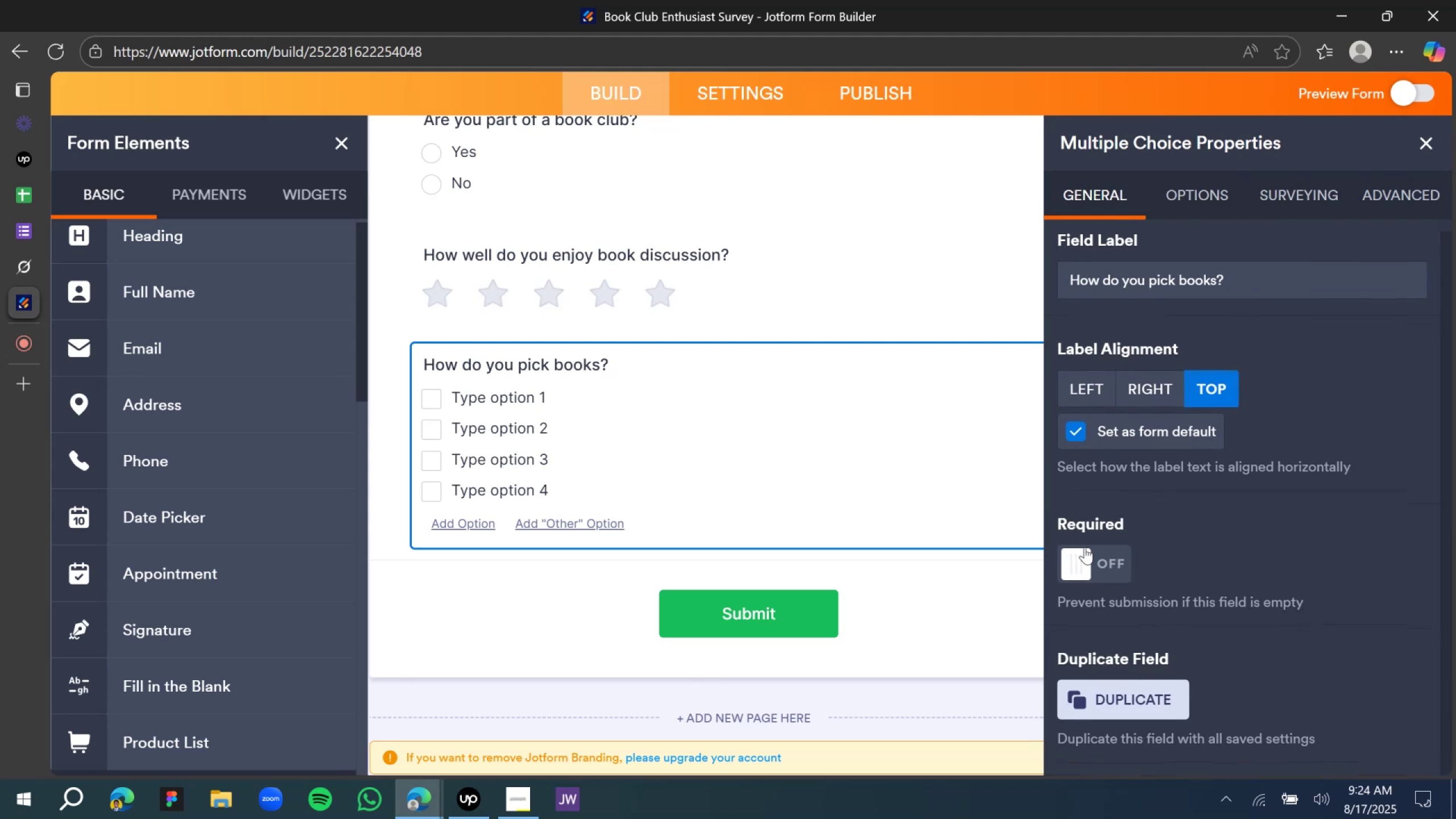 
left_click([1085, 547])
 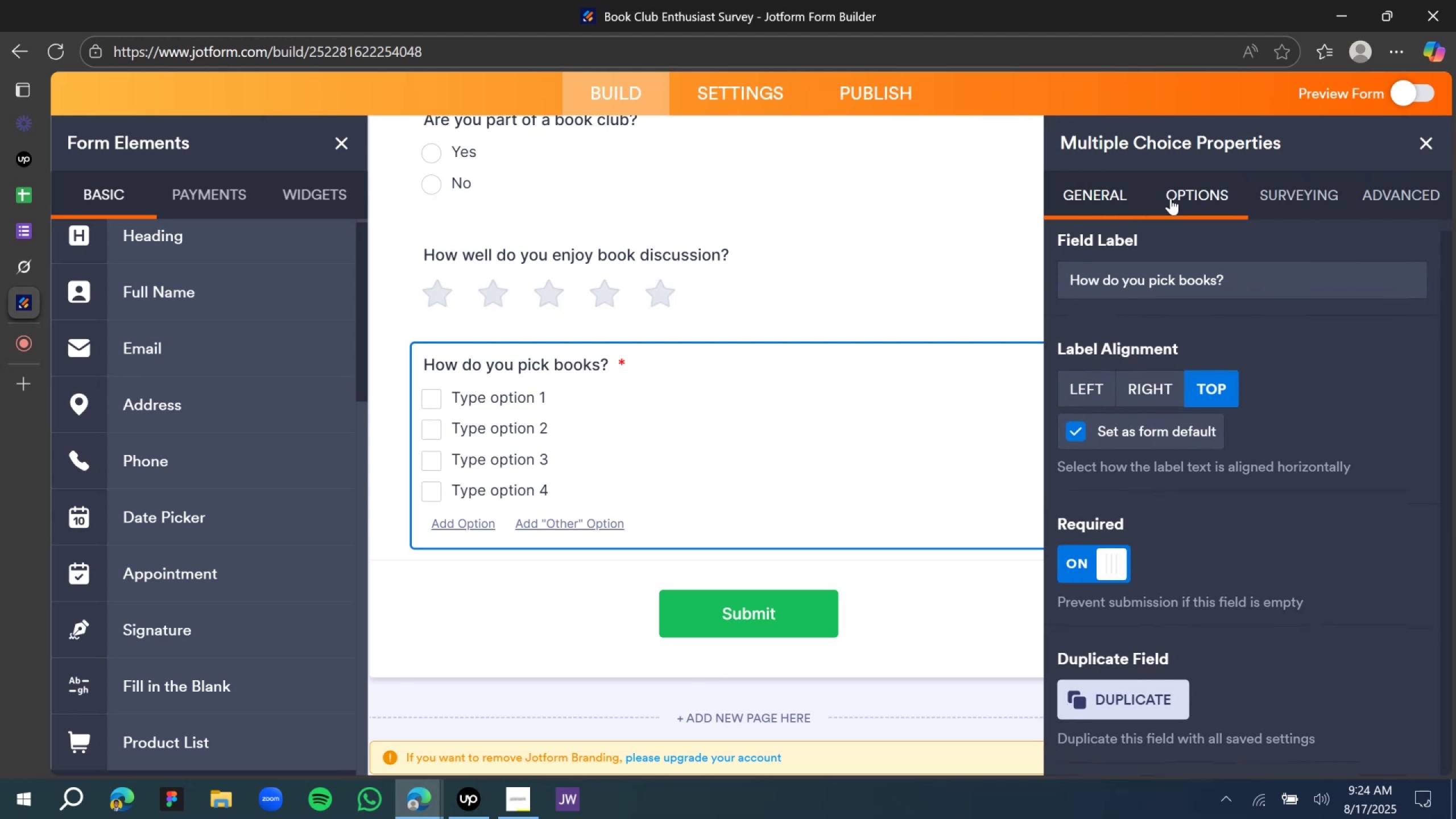 
left_click([1176, 198])
 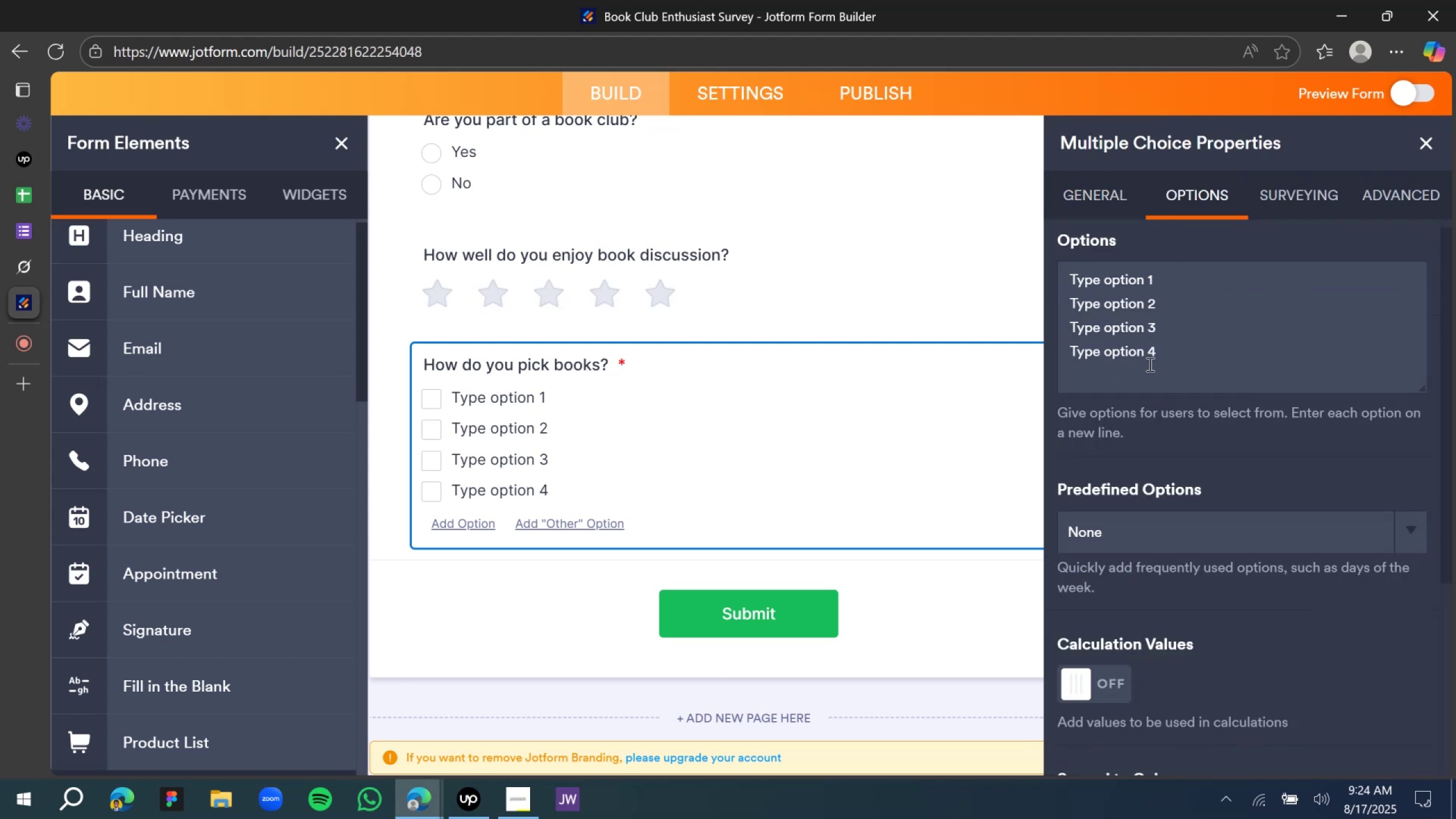 
scroll: coordinate [1149, 419], scroll_direction: down, amount: 6.0
 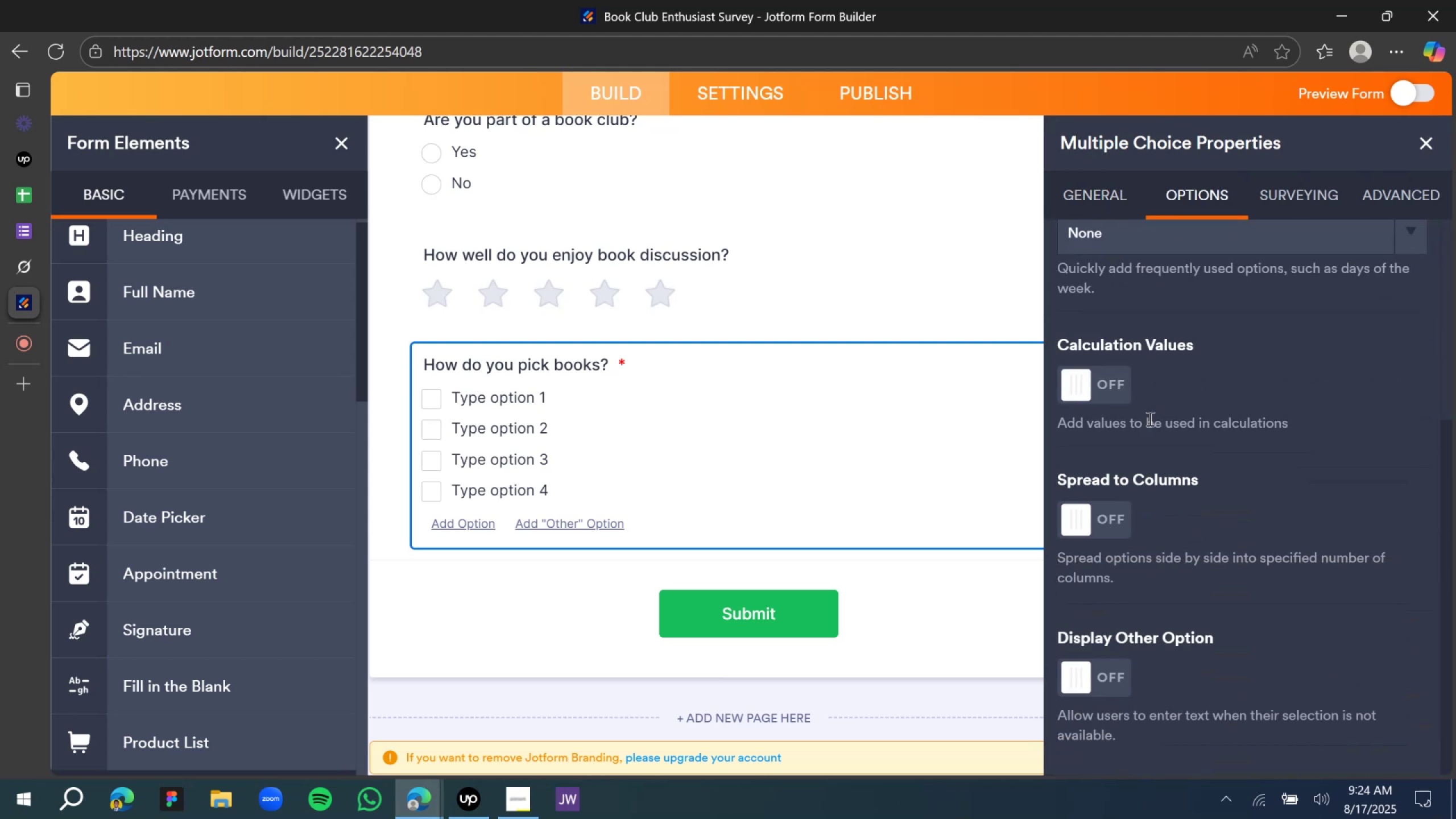 
scroll: coordinate [1149, 419], scroll_direction: up, amount: 1.0
 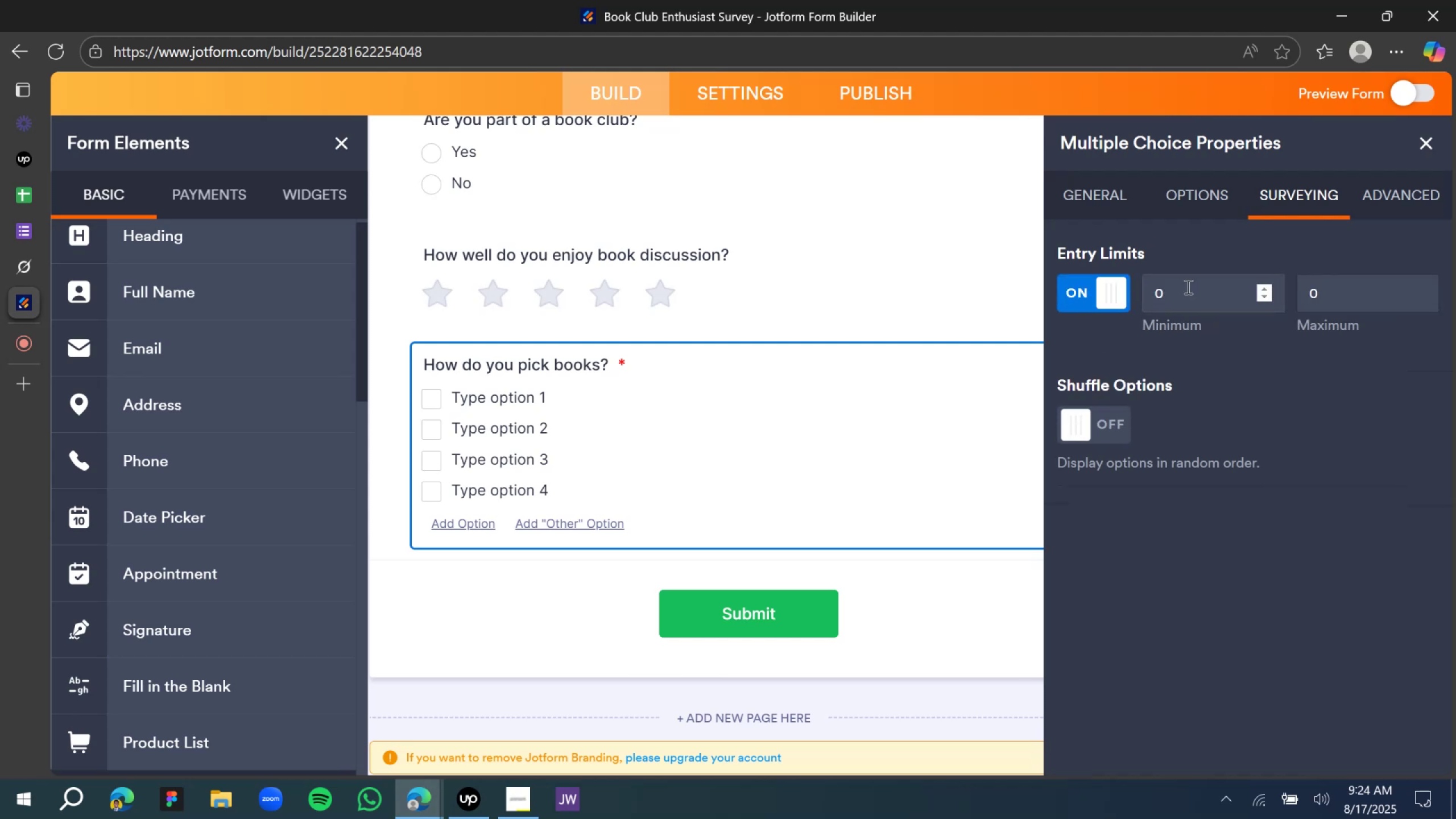 
wait(6.17)
 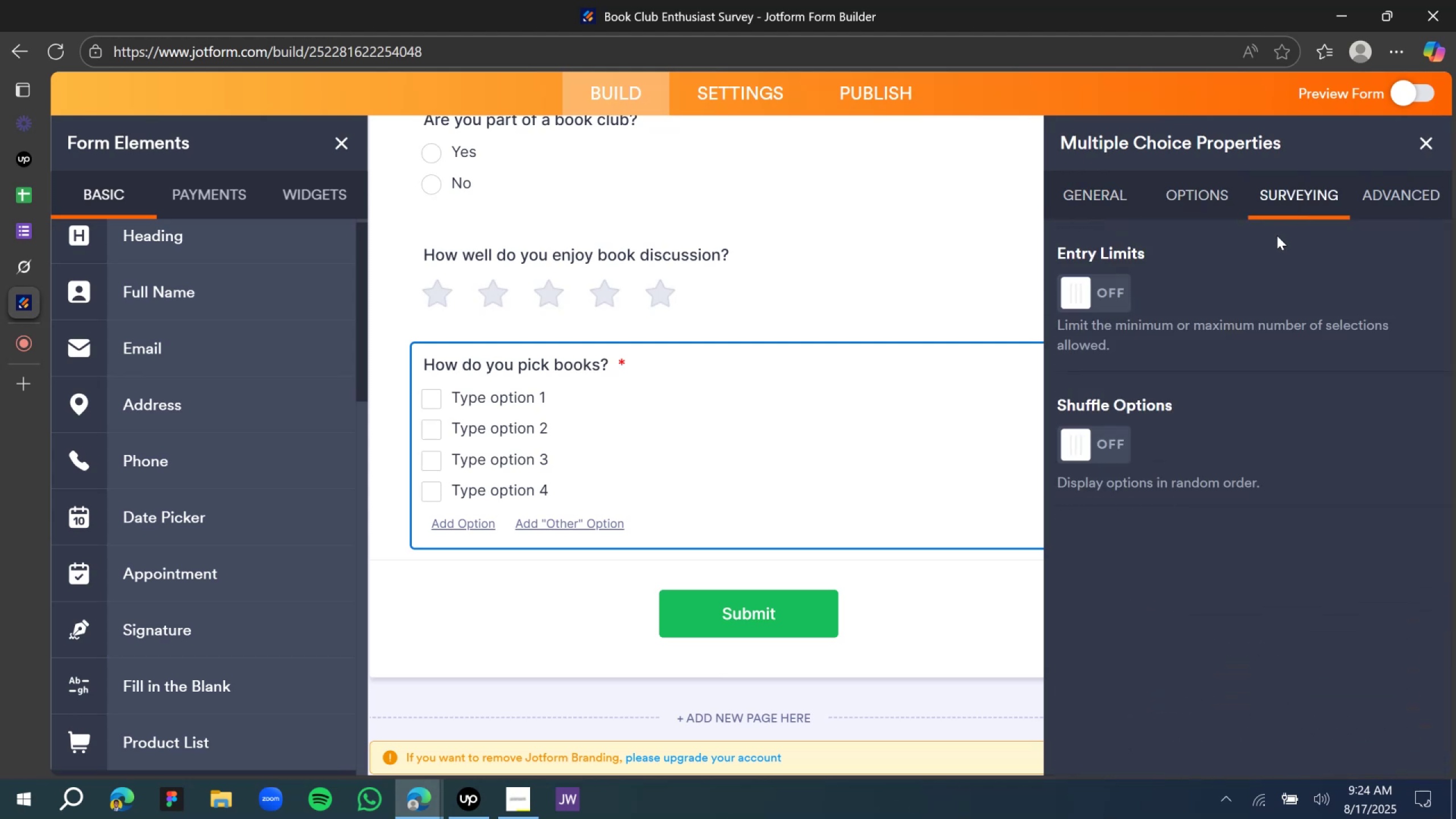 
double_click([1320, 300])
 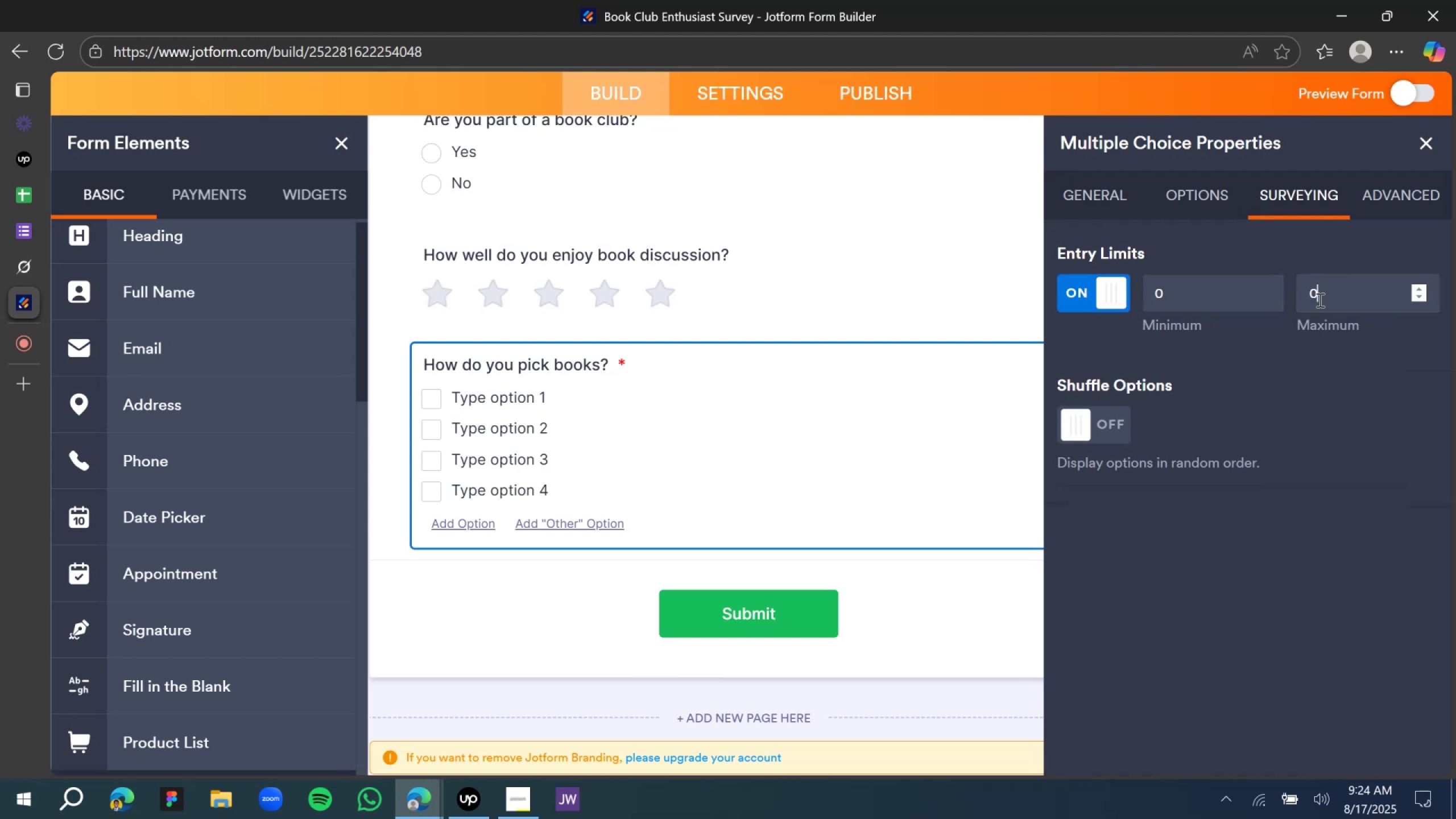 
key(Backspace)
 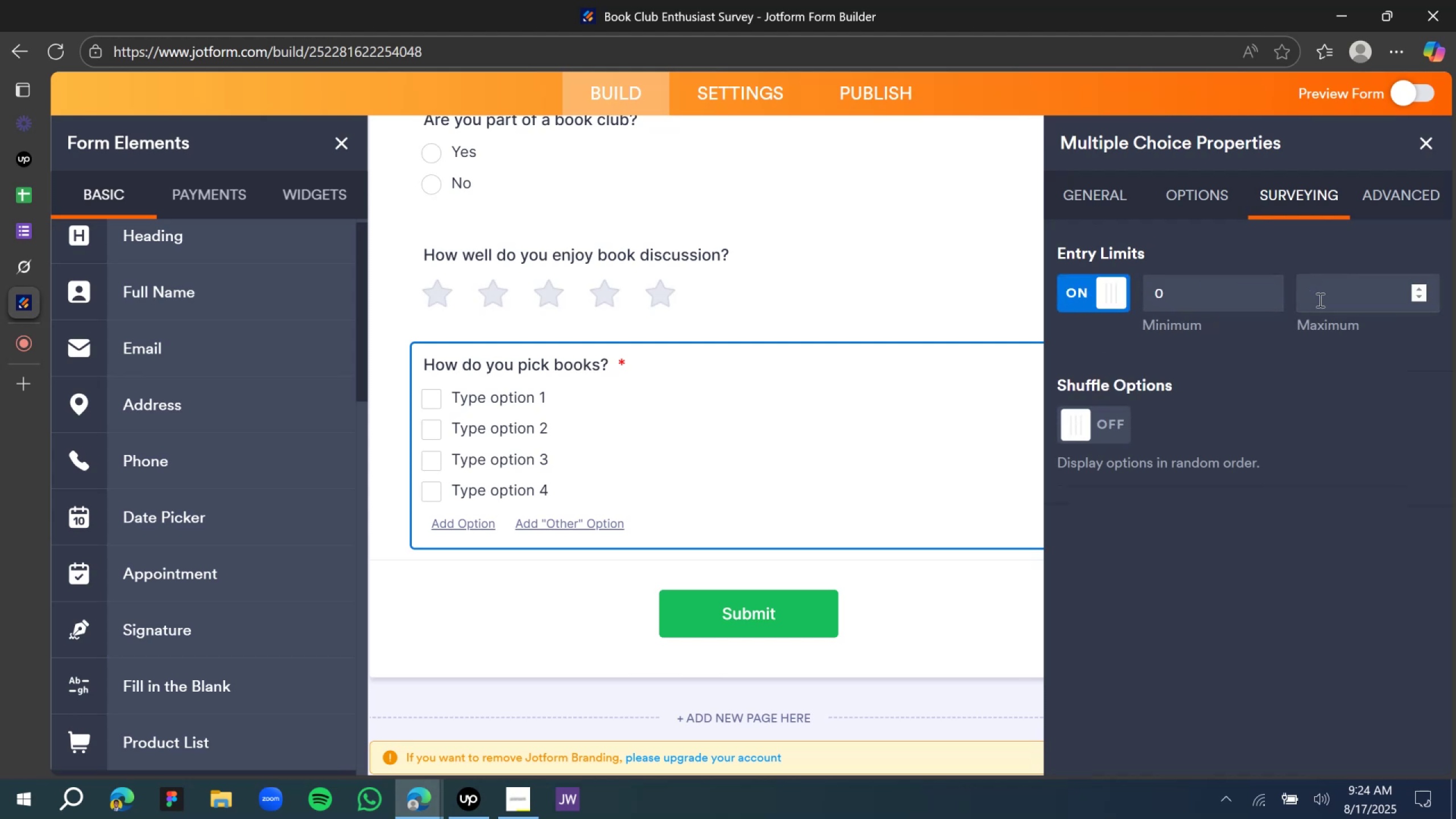 
key(1)
 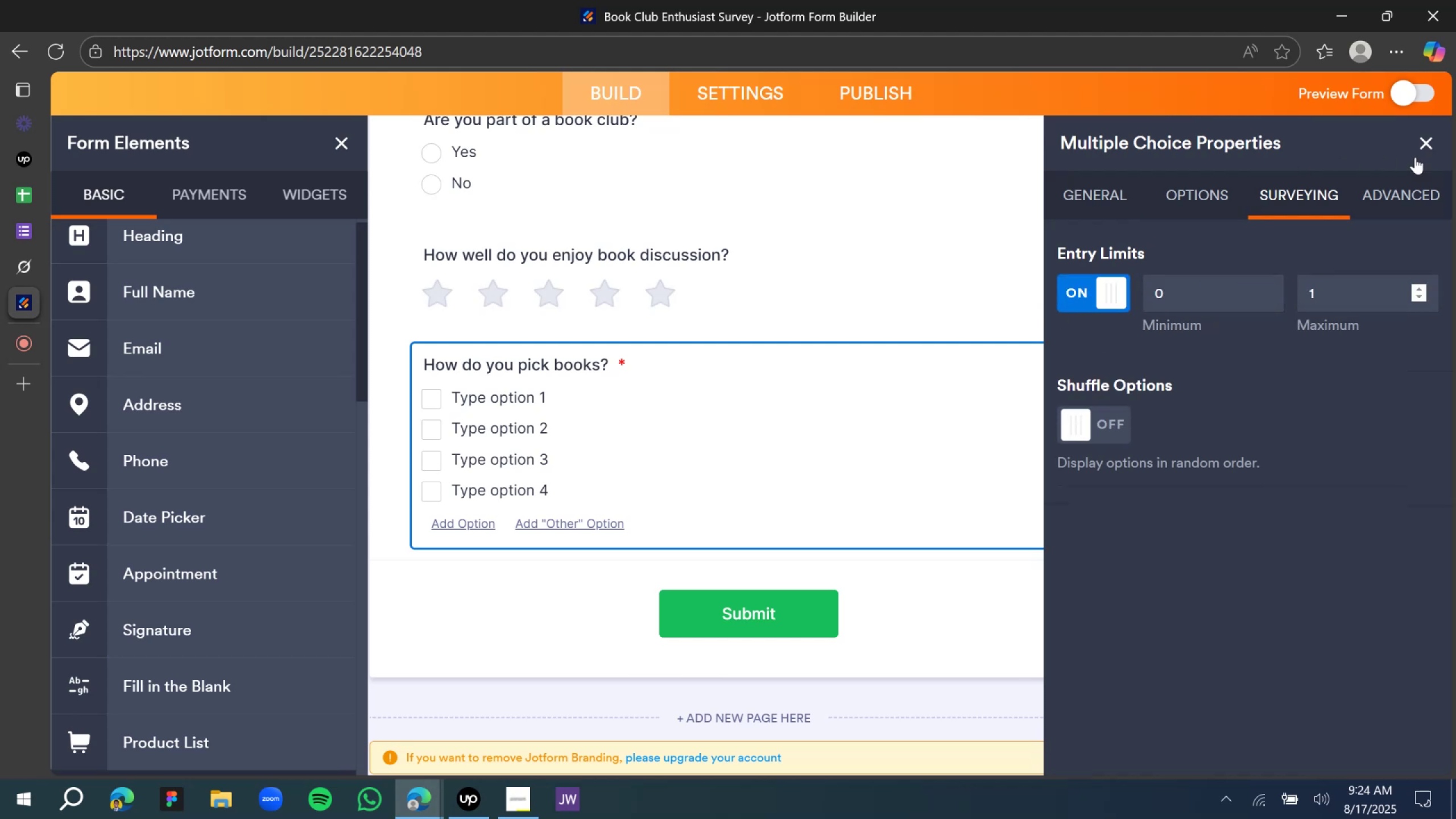 
left_click([1413, 195])
 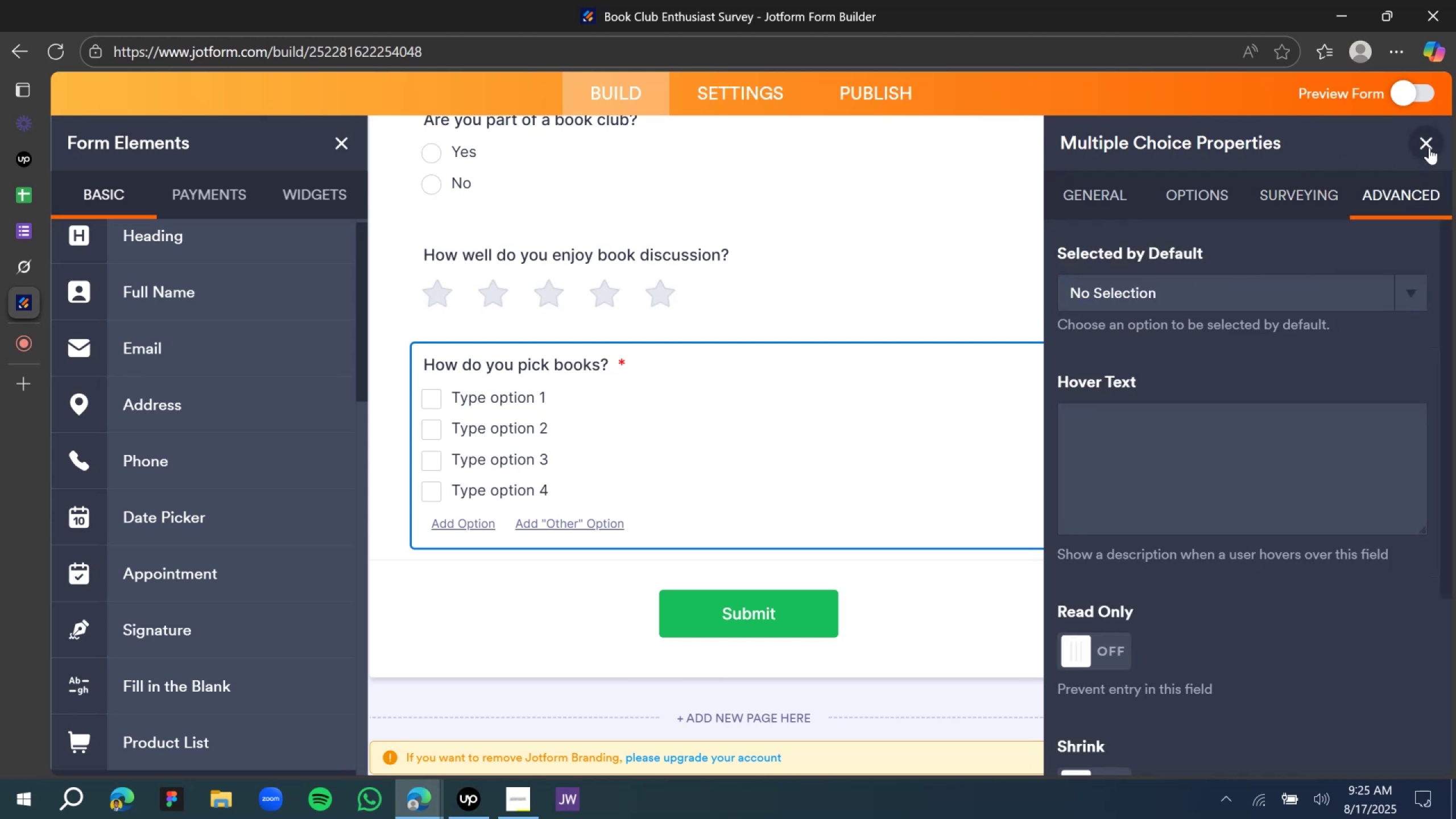 
left_click([1429, 147])
 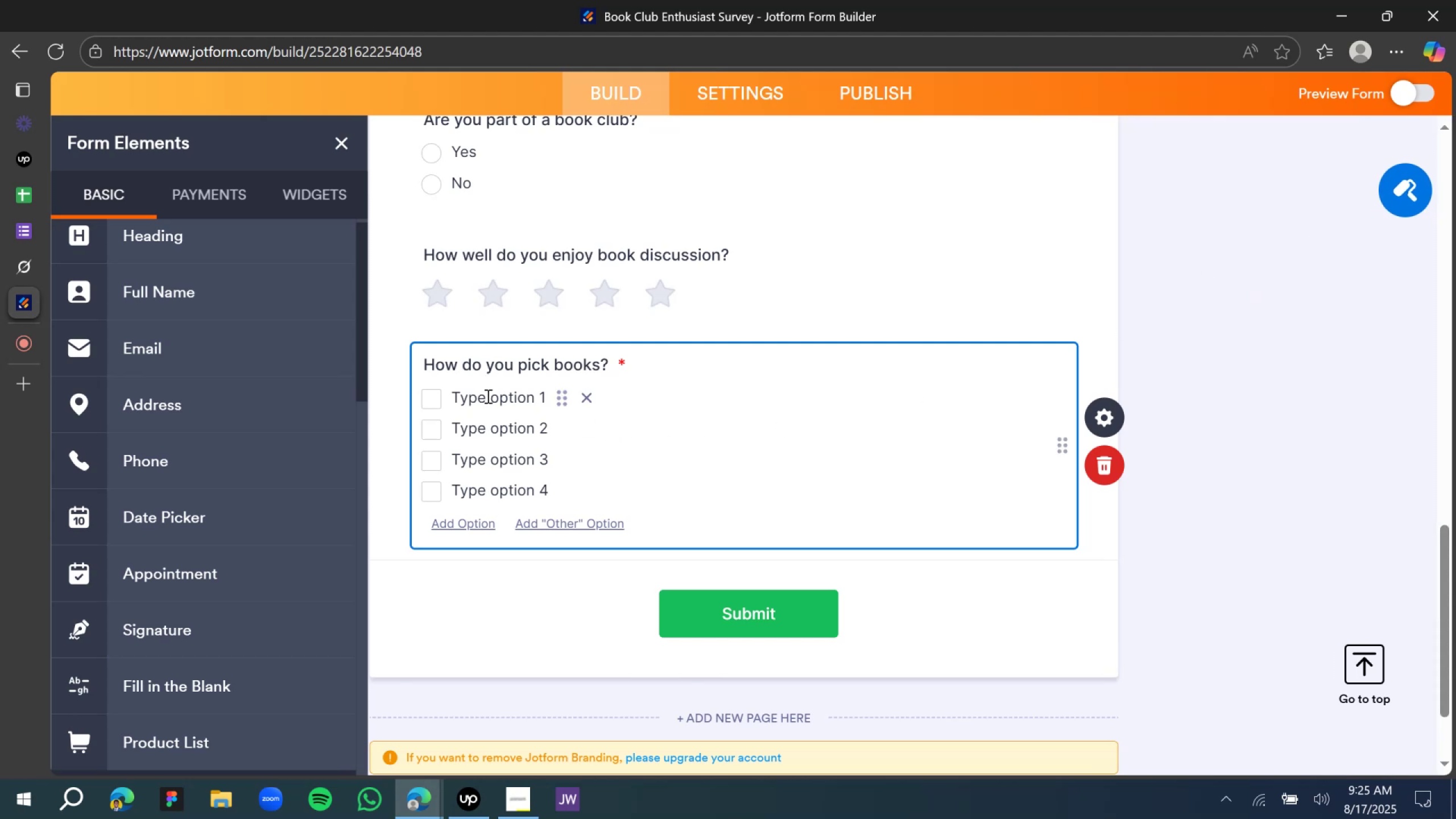 
left_click([488, 397])
 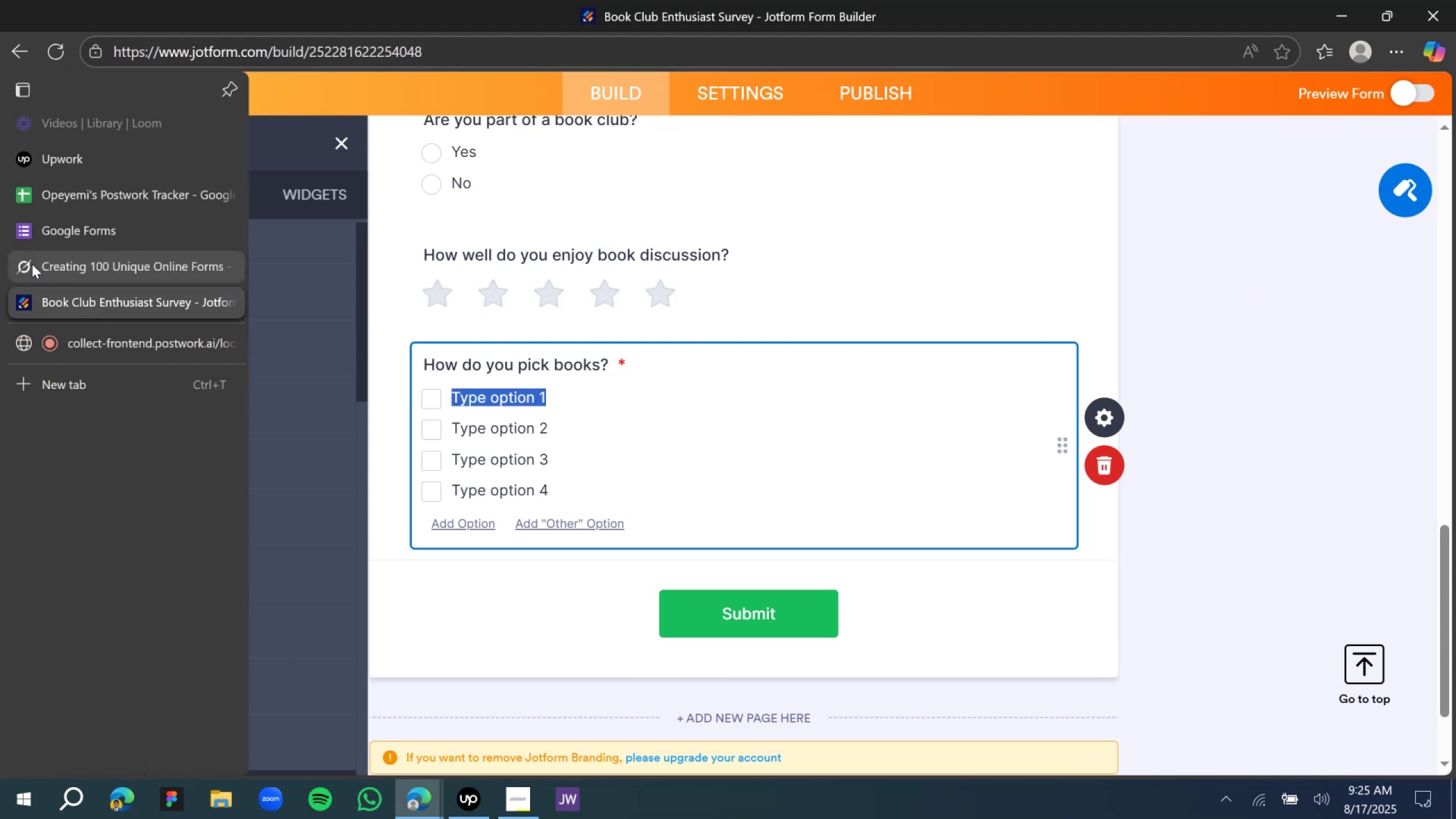 
type(Recco)
key(Backspace)
key(Backspace)
type(ommendation)
 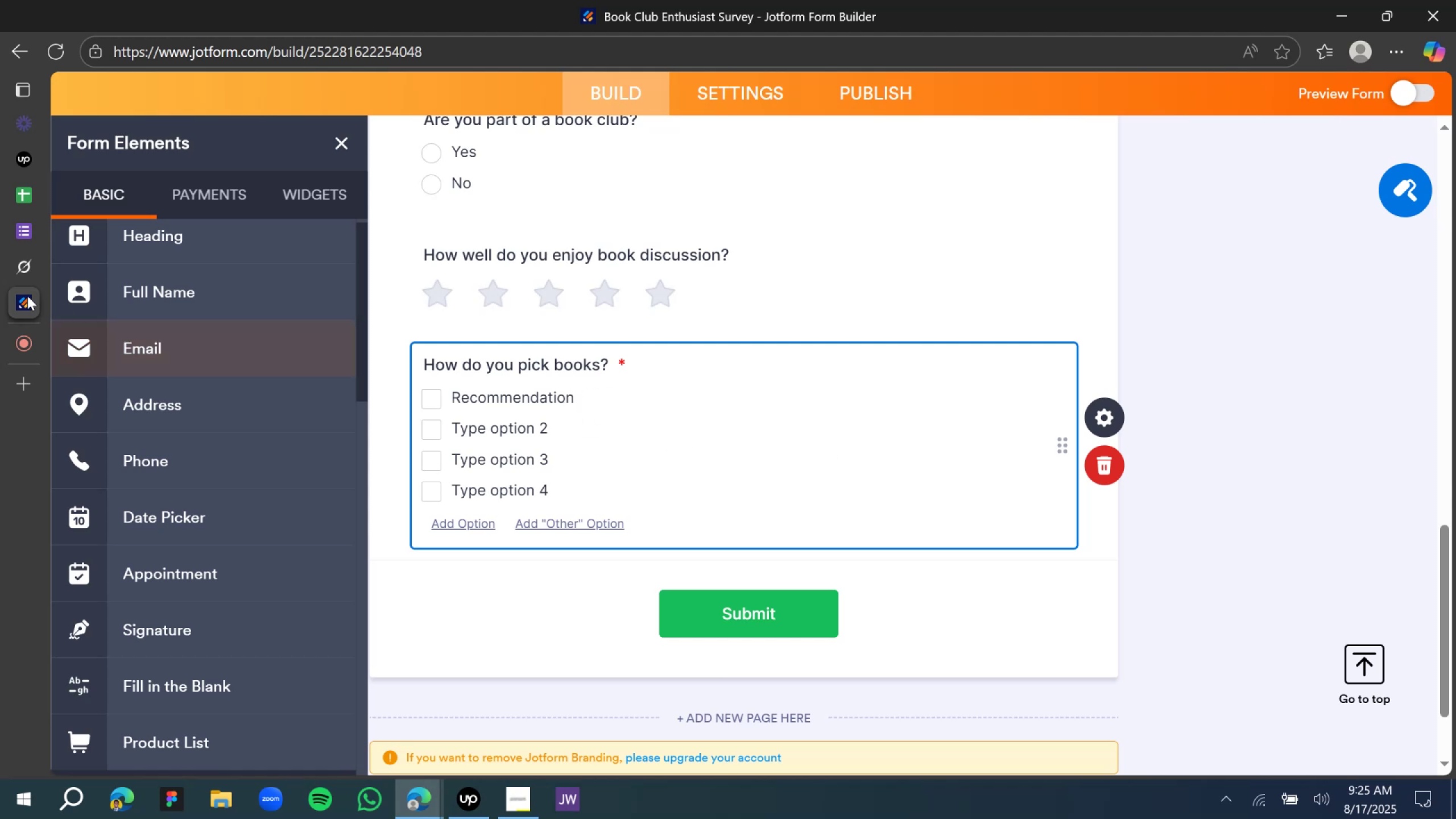 
left_click([19, 262])
 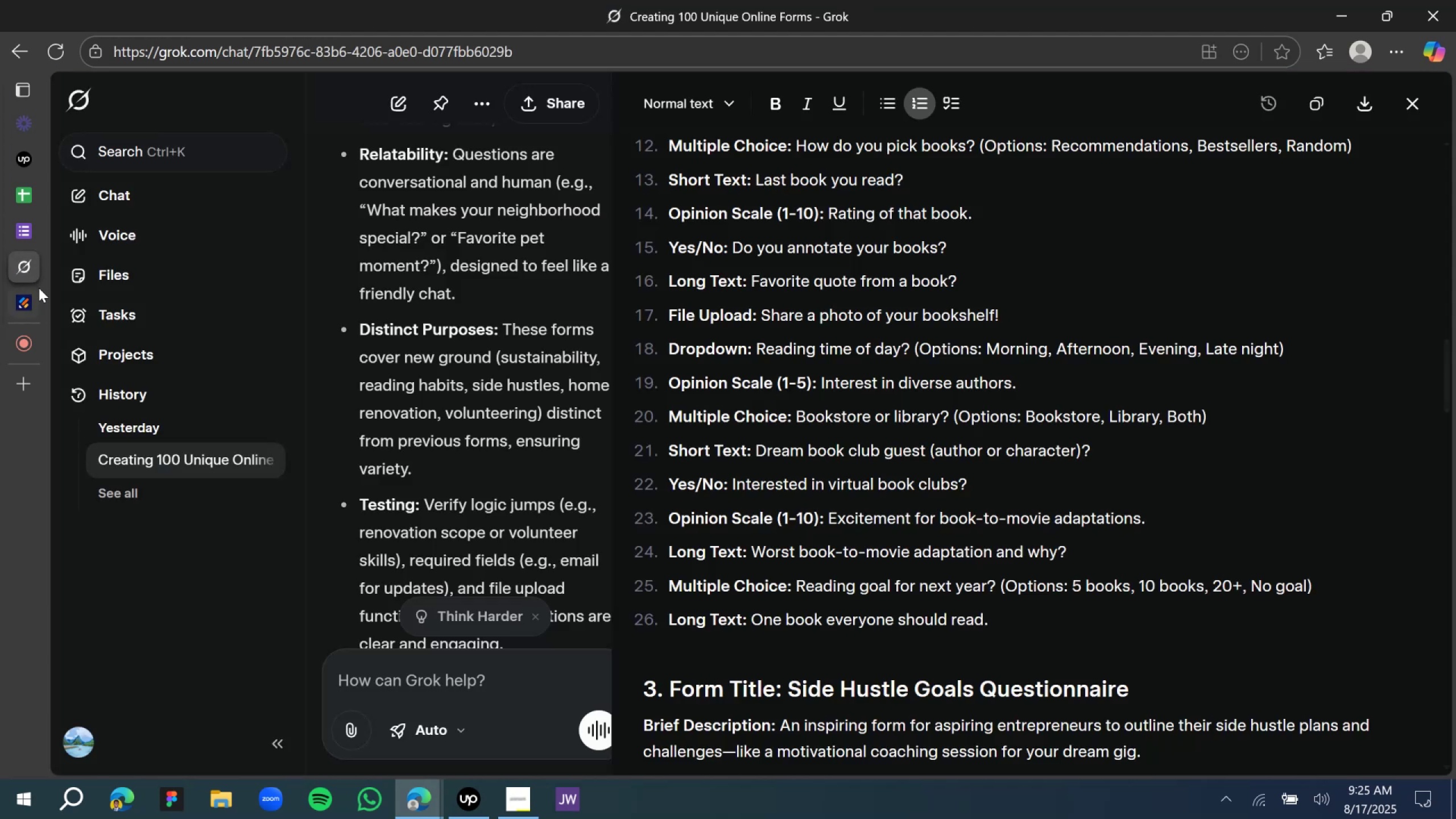 
left_click([41, 297])
 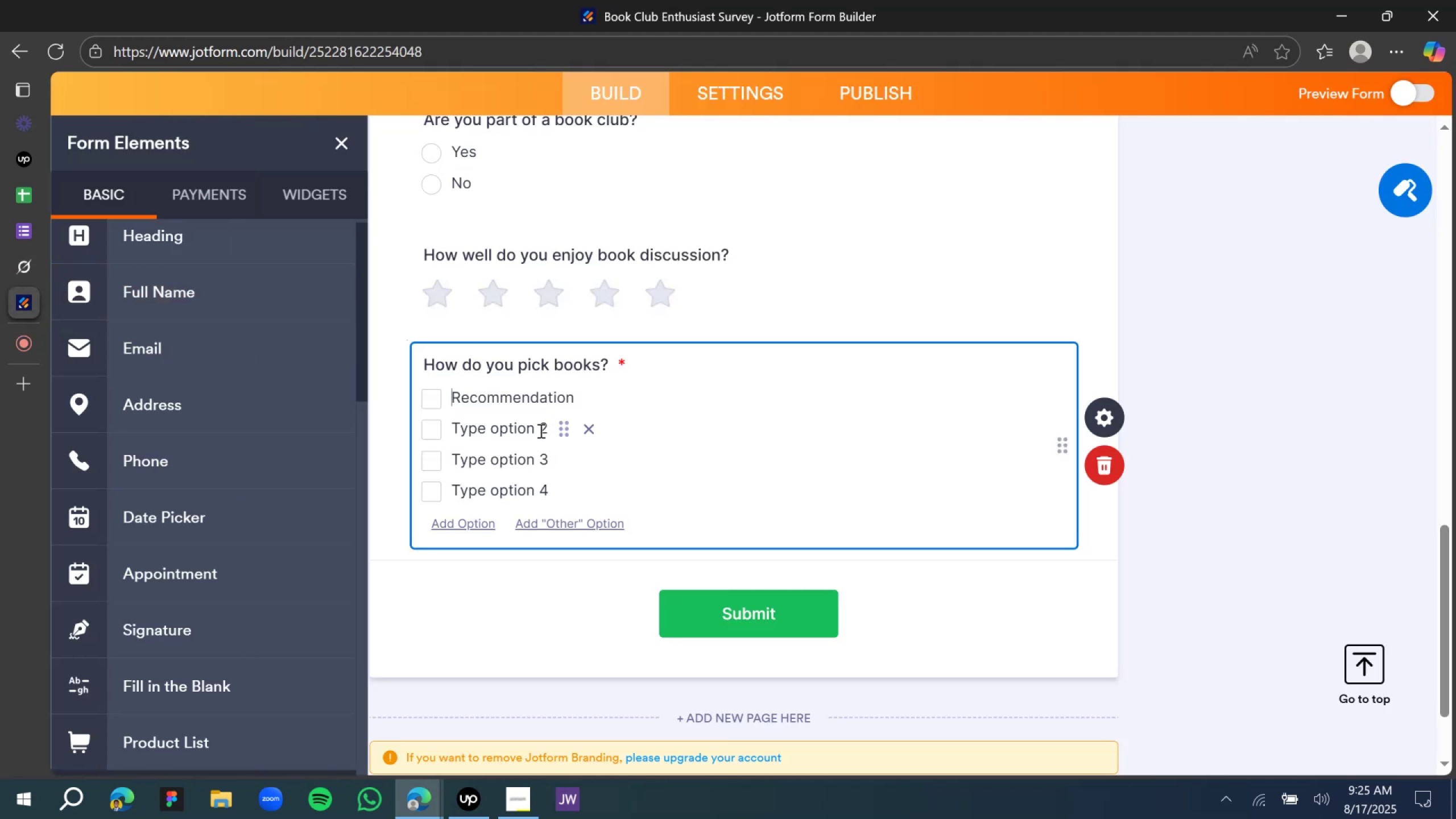 
left_click([535, 431])
 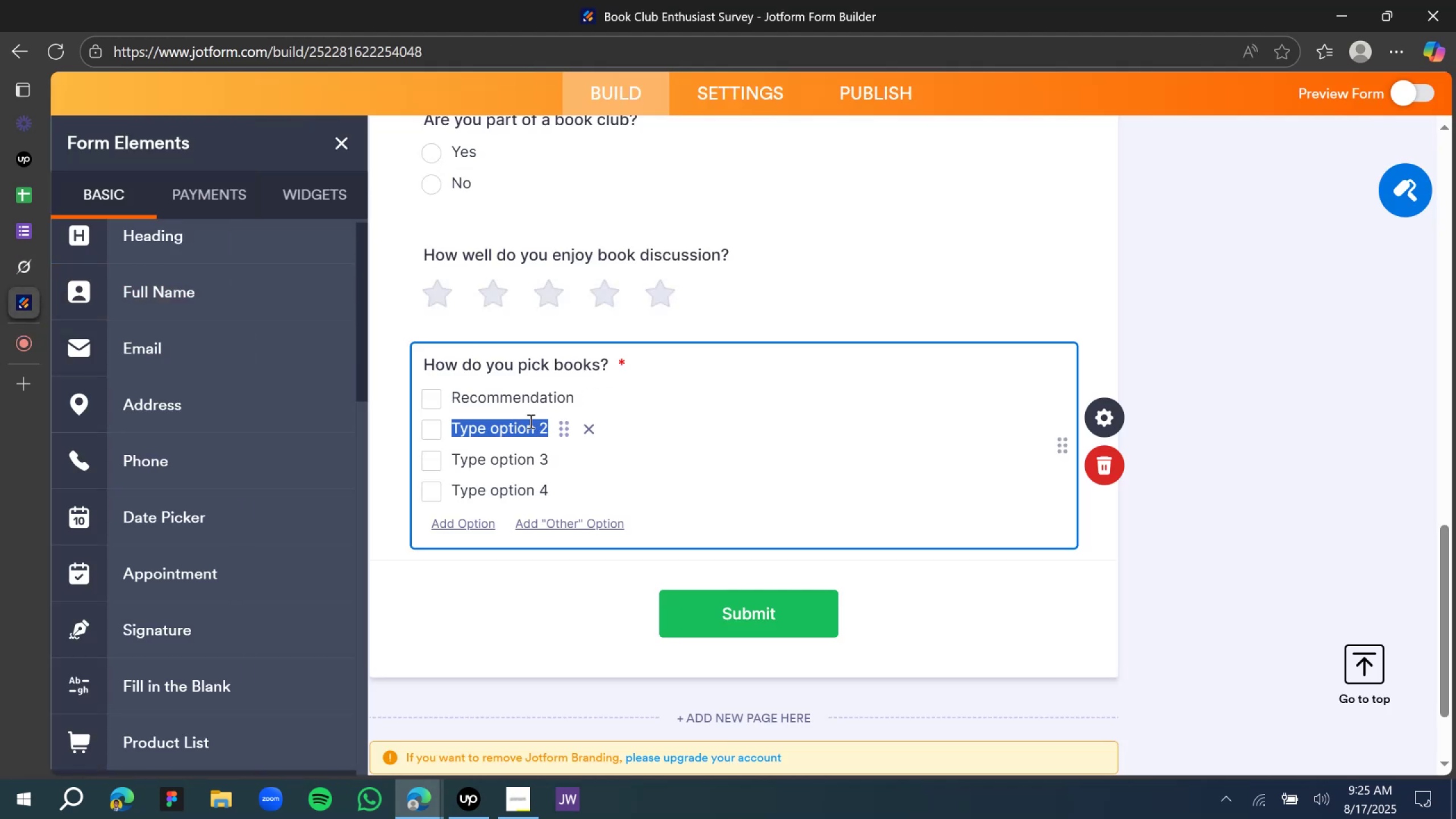 
type(Best seller)
 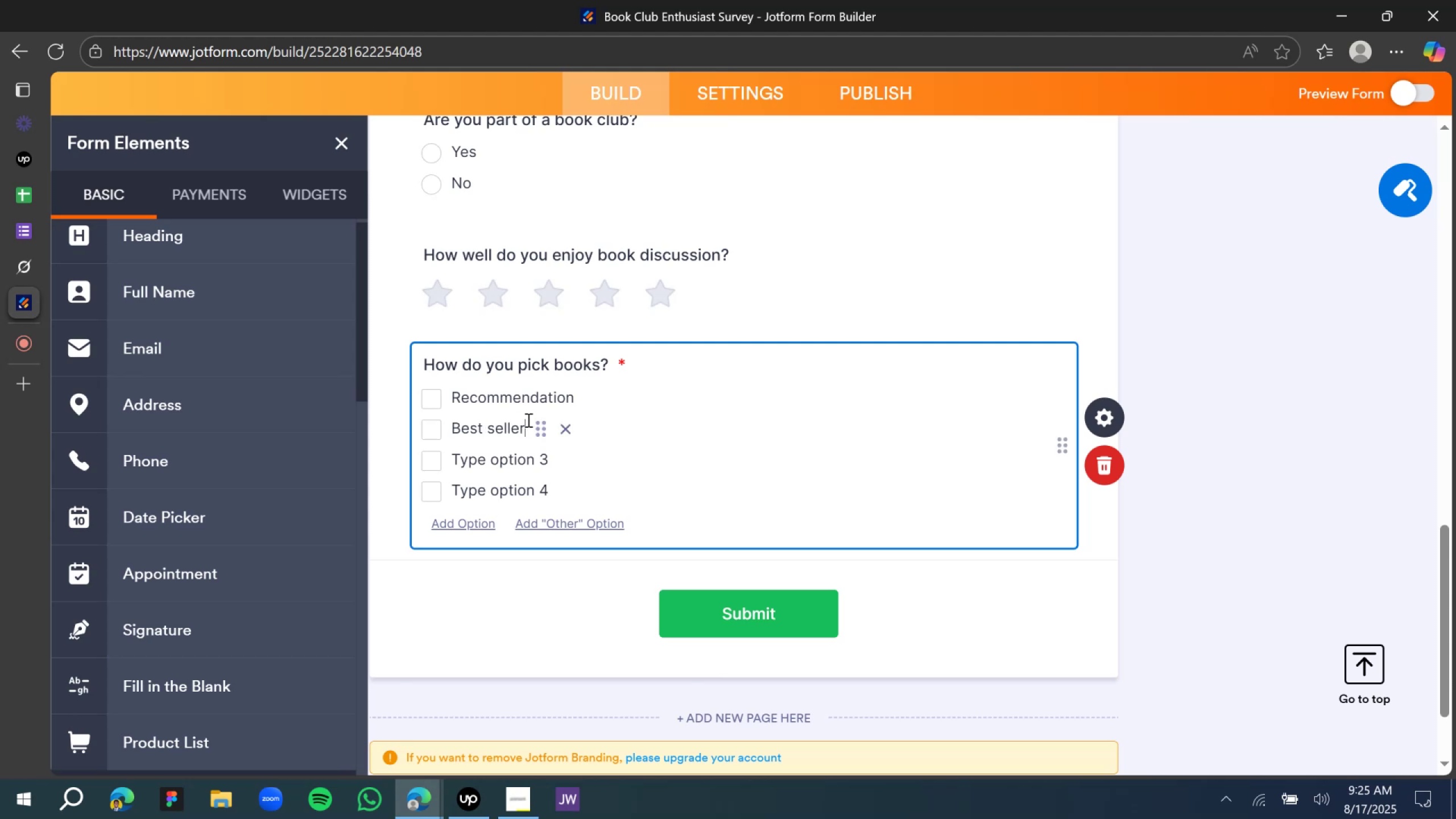 
key(Enter)
 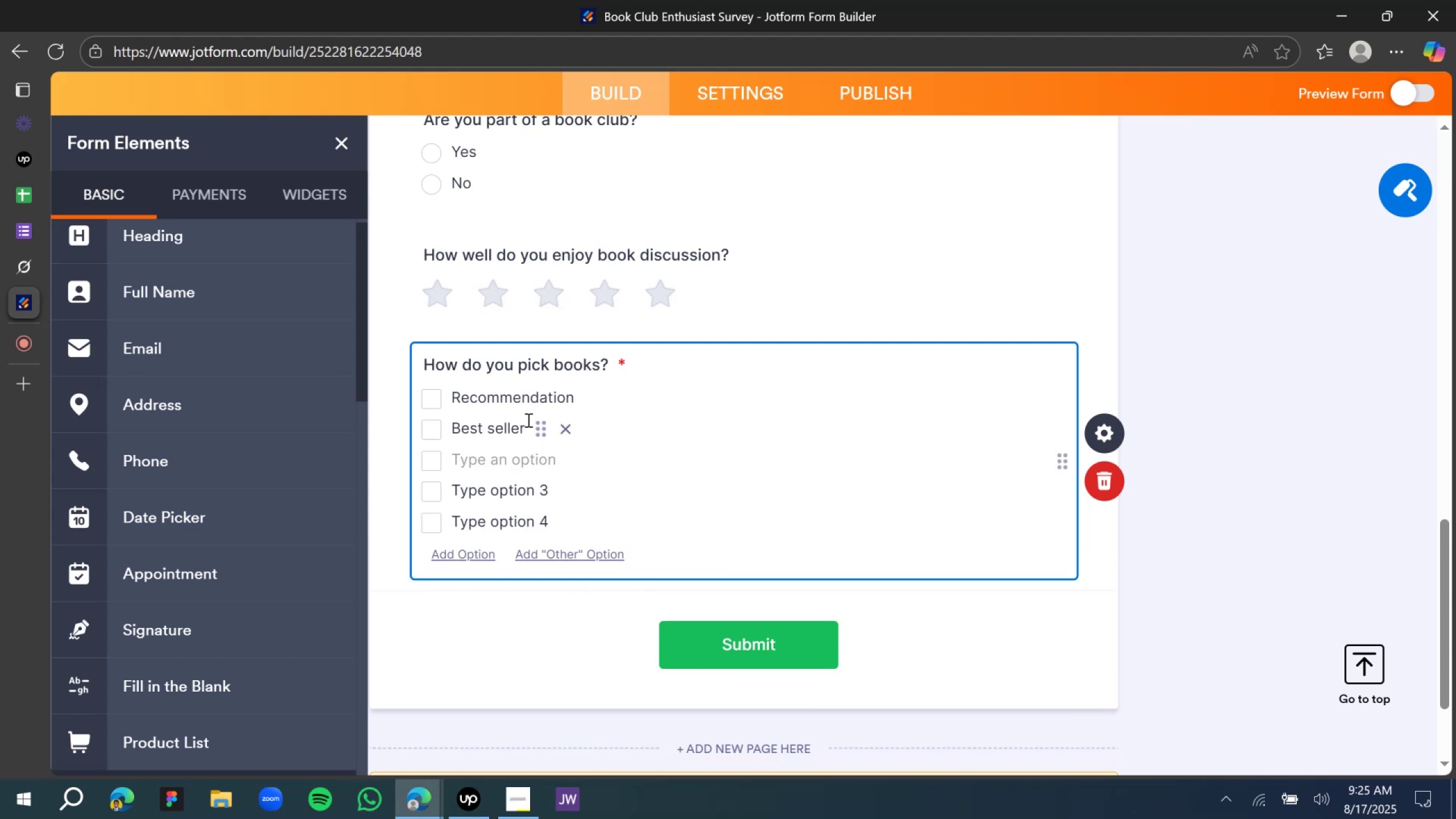 
type(Random)
 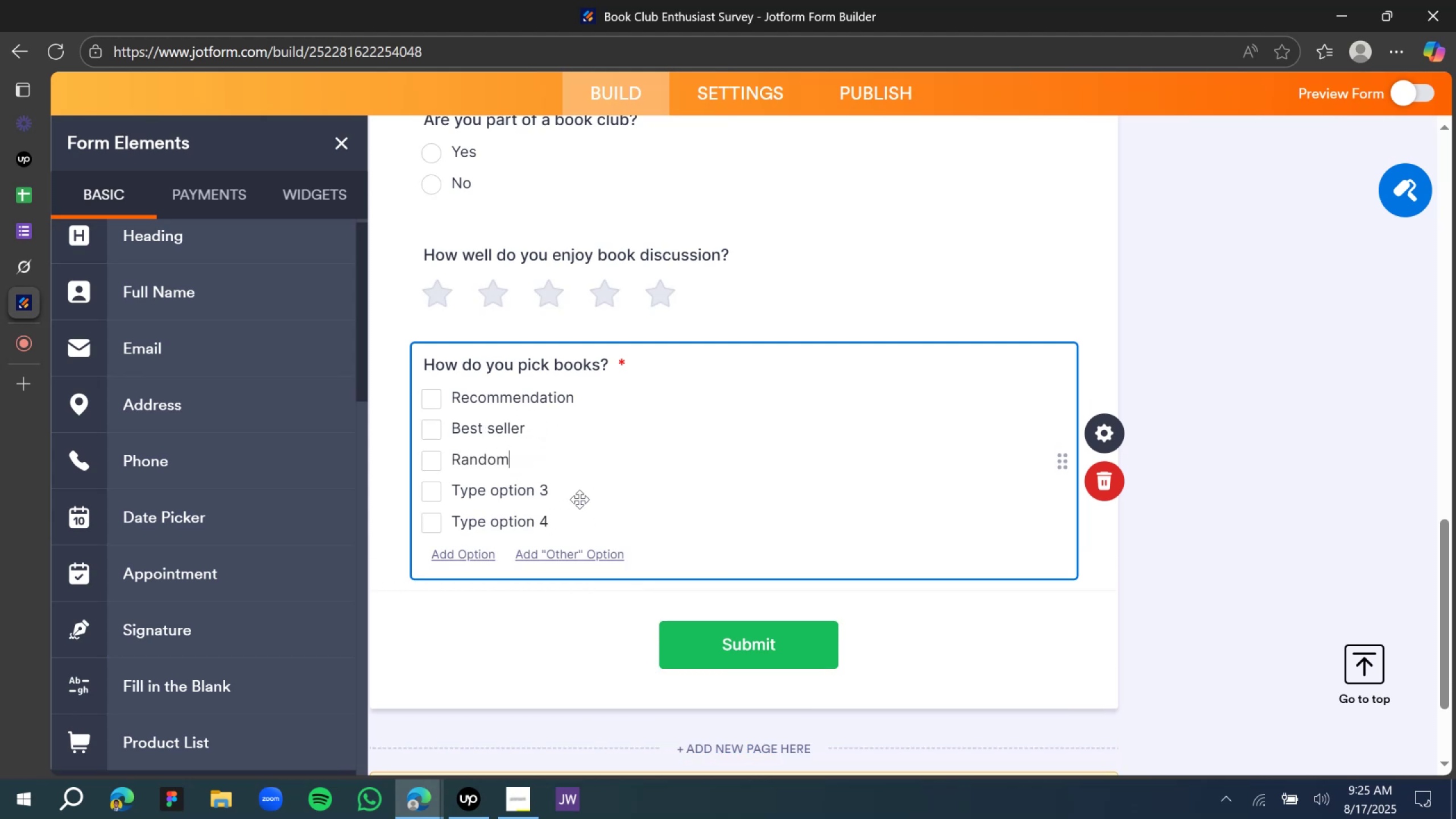 
left_click([593, 493])
 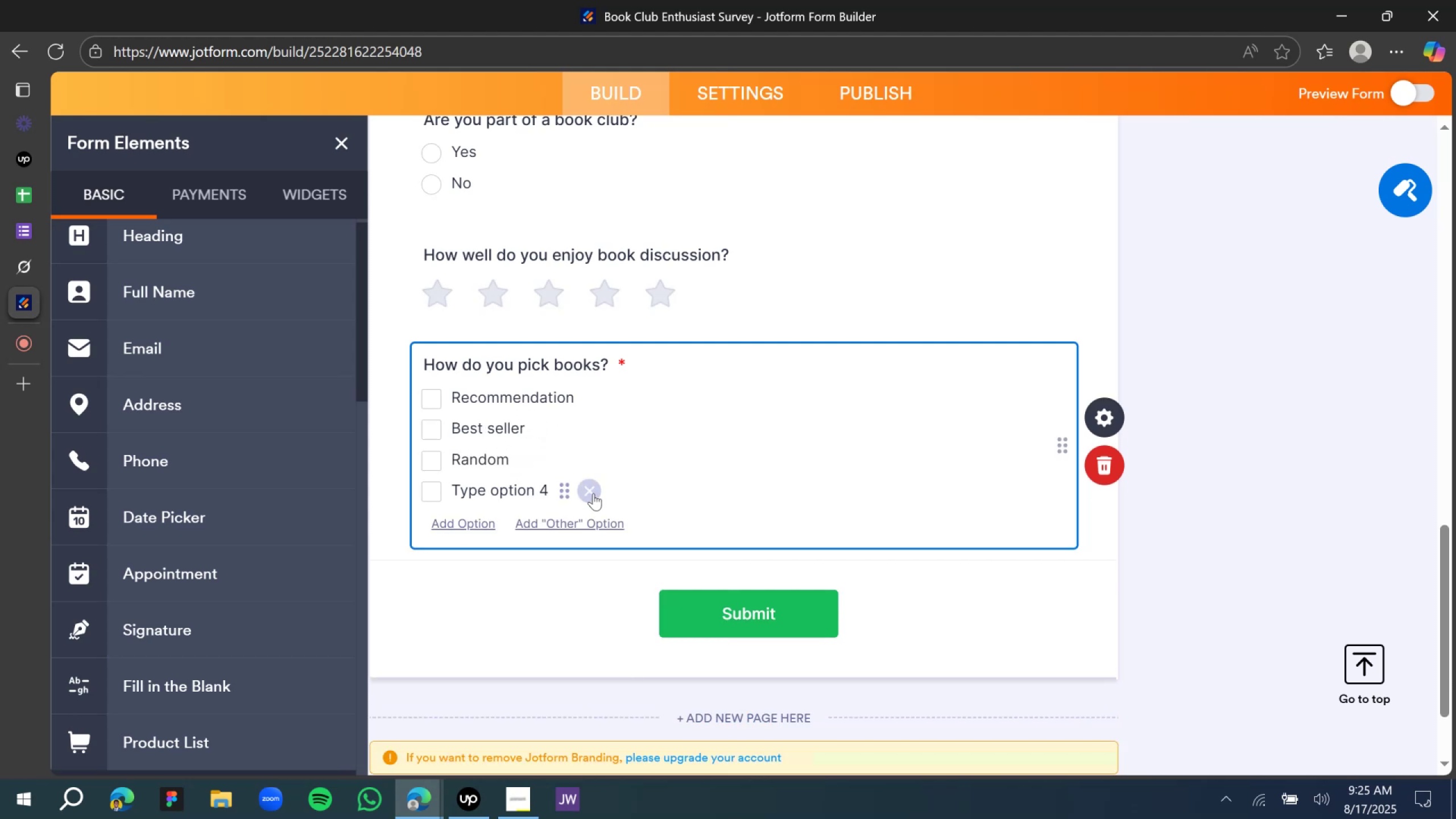 
left_click([593, 493])
 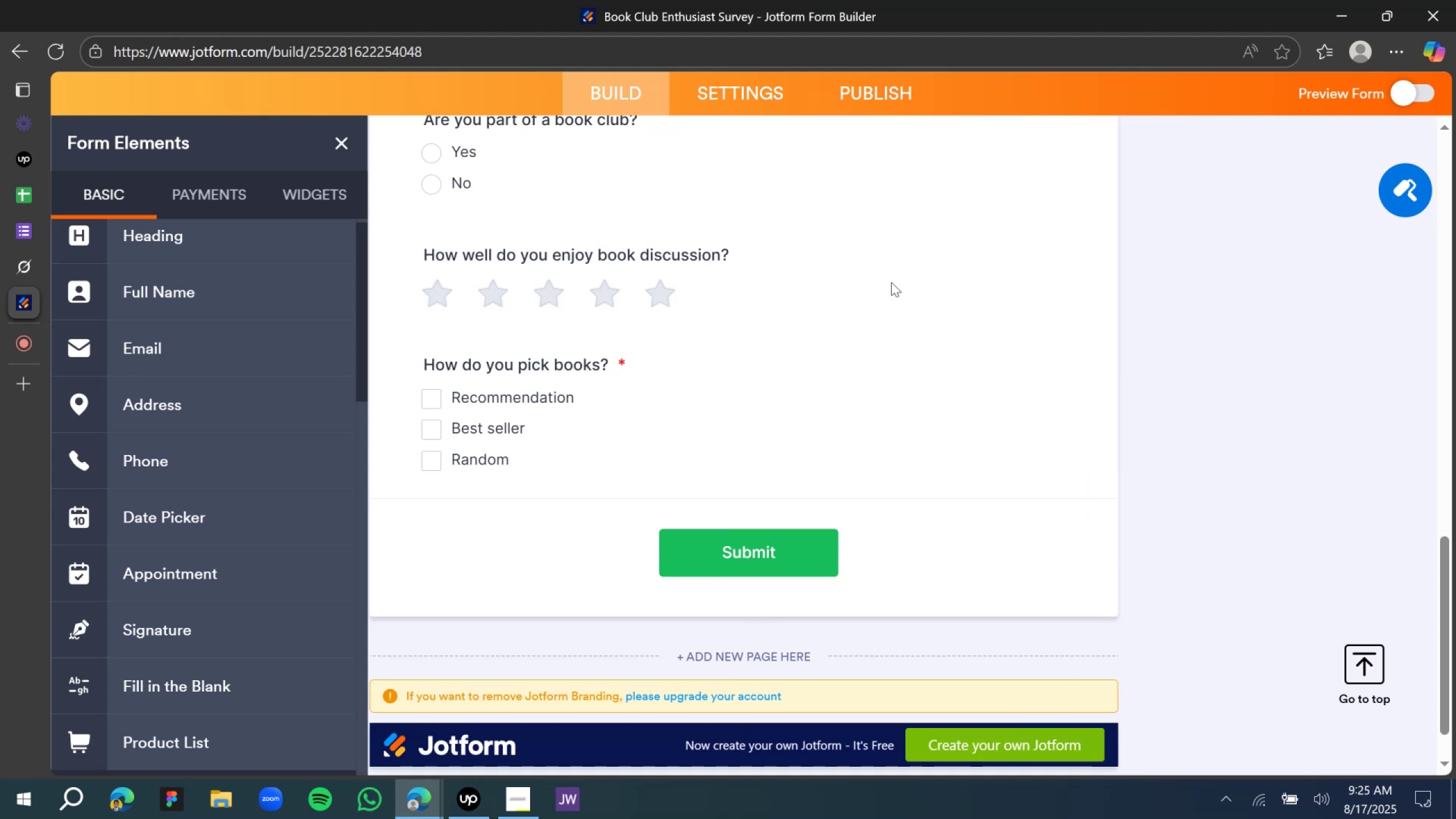 
scroll: coordinate [792, 191], scroll_direction: up, amount: 5.0
 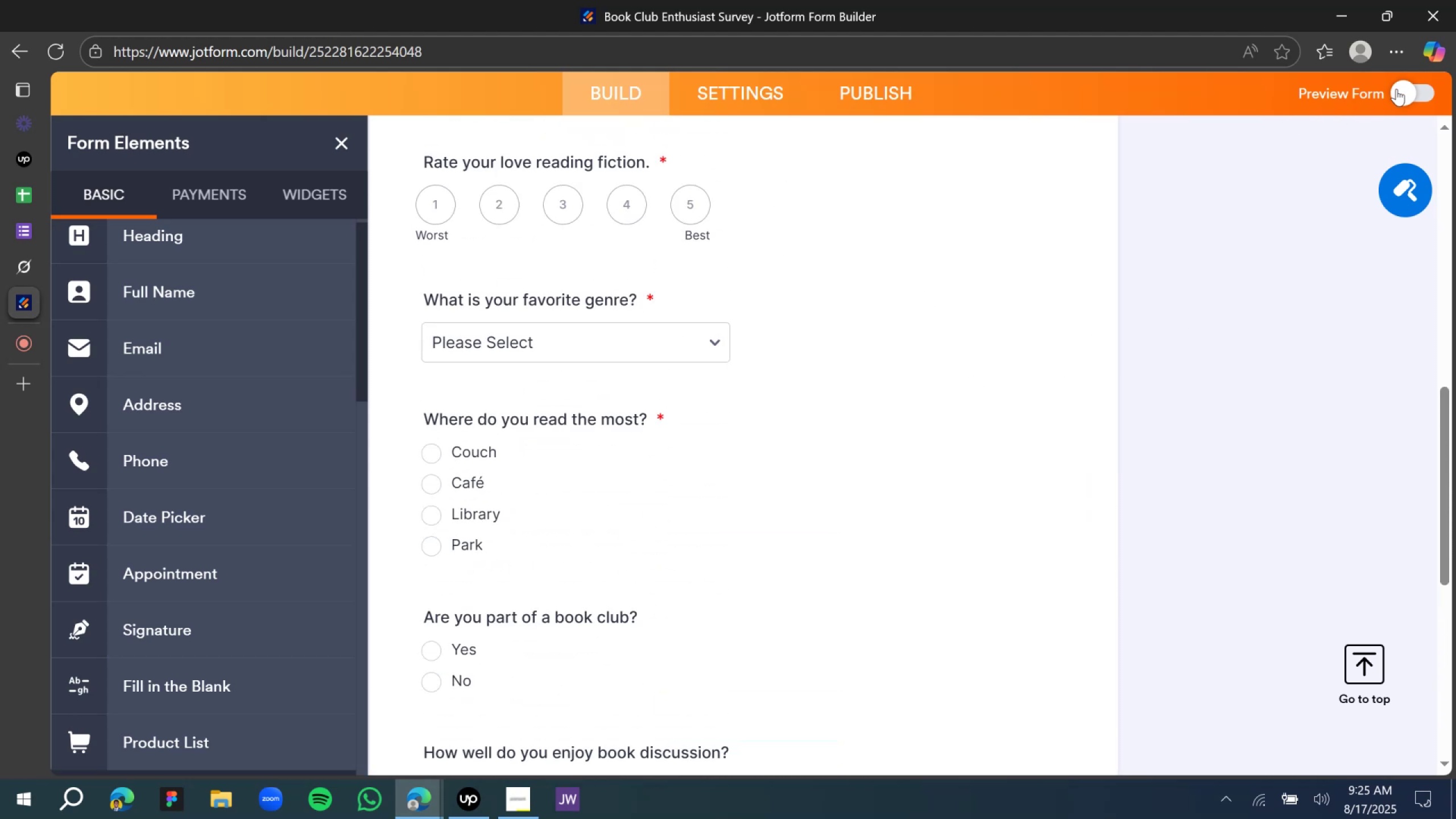 
left_click([1397, 89])
 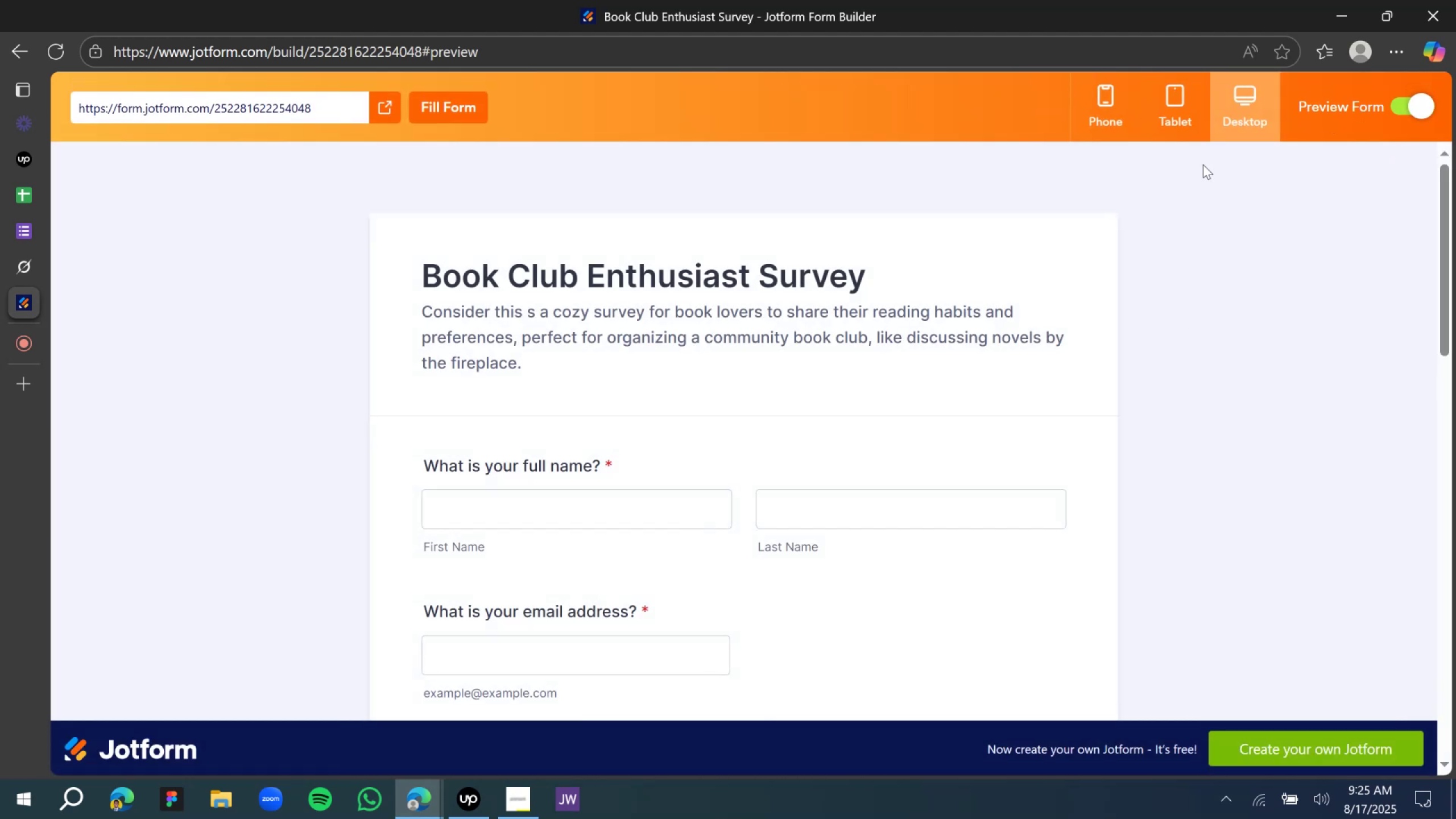 
scroll: coordinate [578, 484], scroll_direction: down, amount: 15.0
 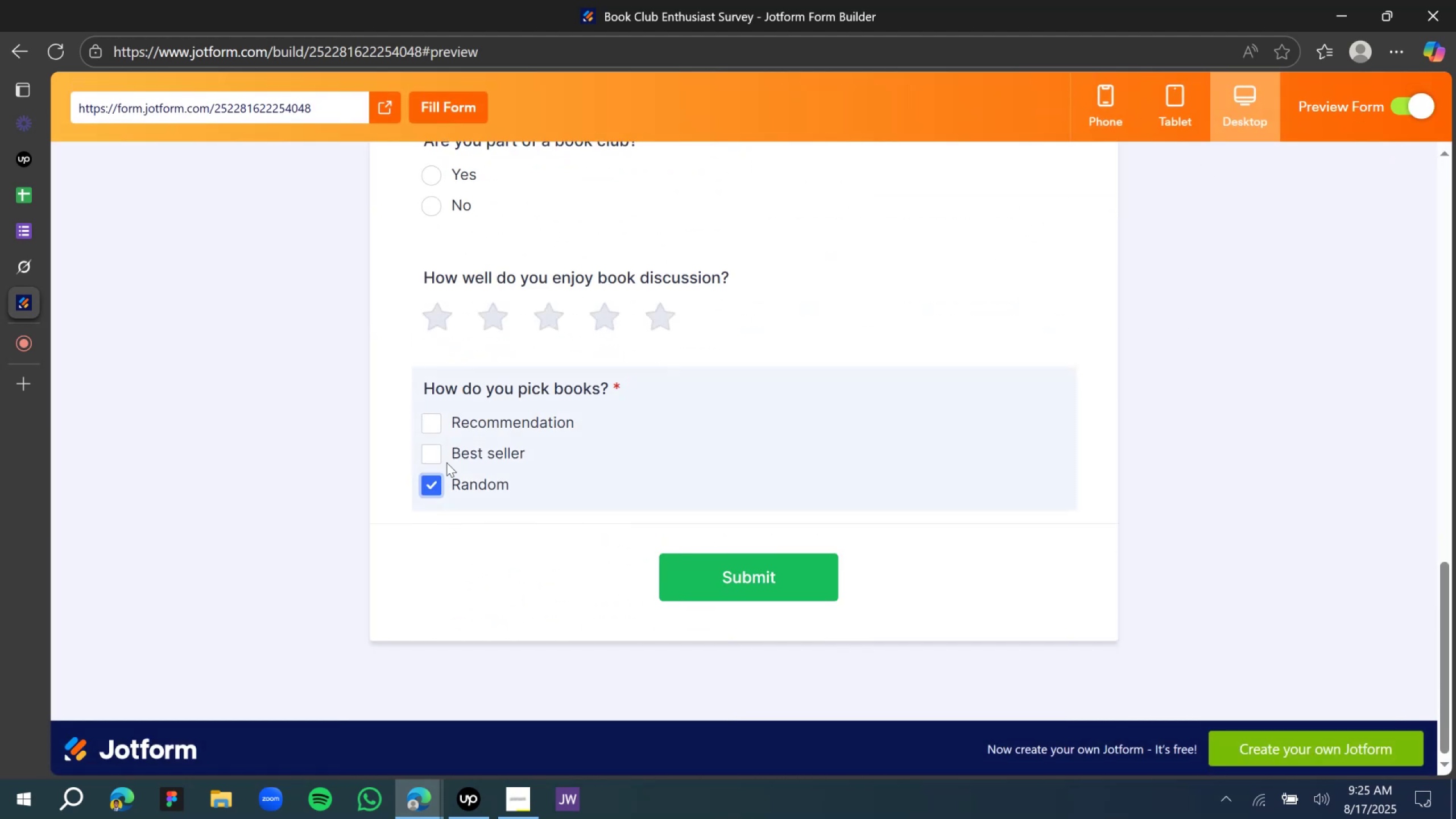 
double_click([444, 457])
 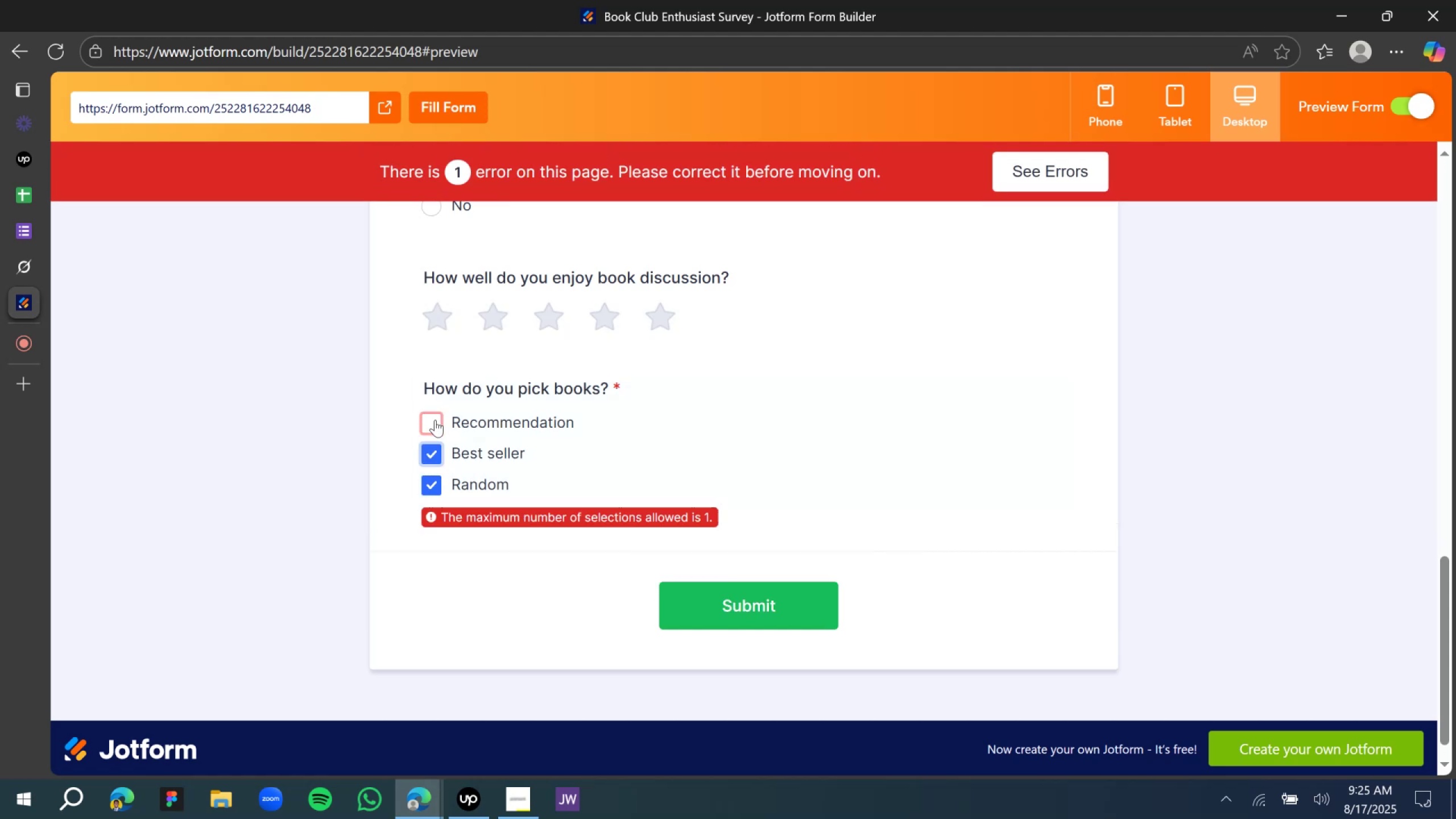 
wait(5.22)
 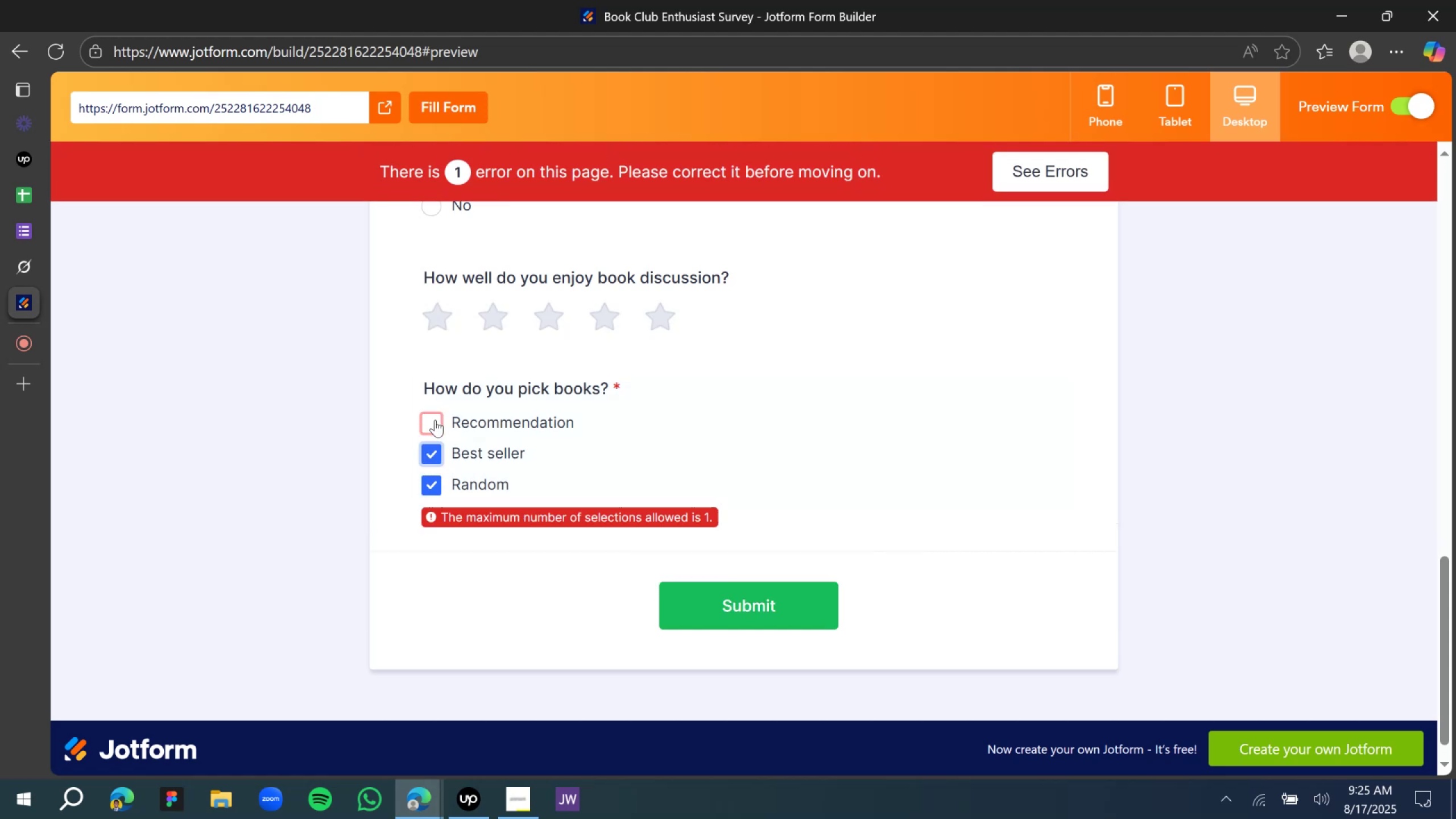 
left_click([428, 450])
 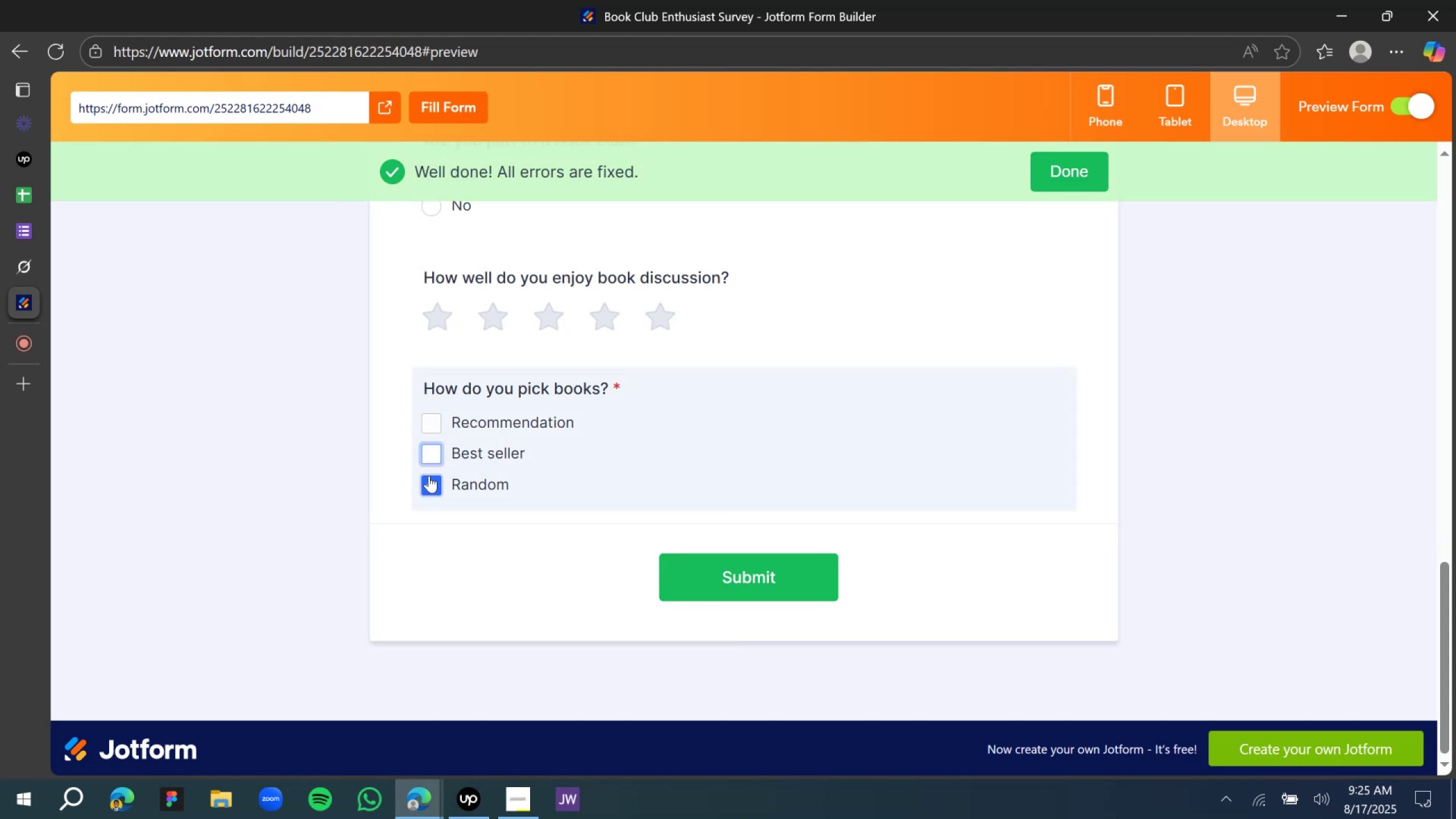 
left_click([429, 475])
 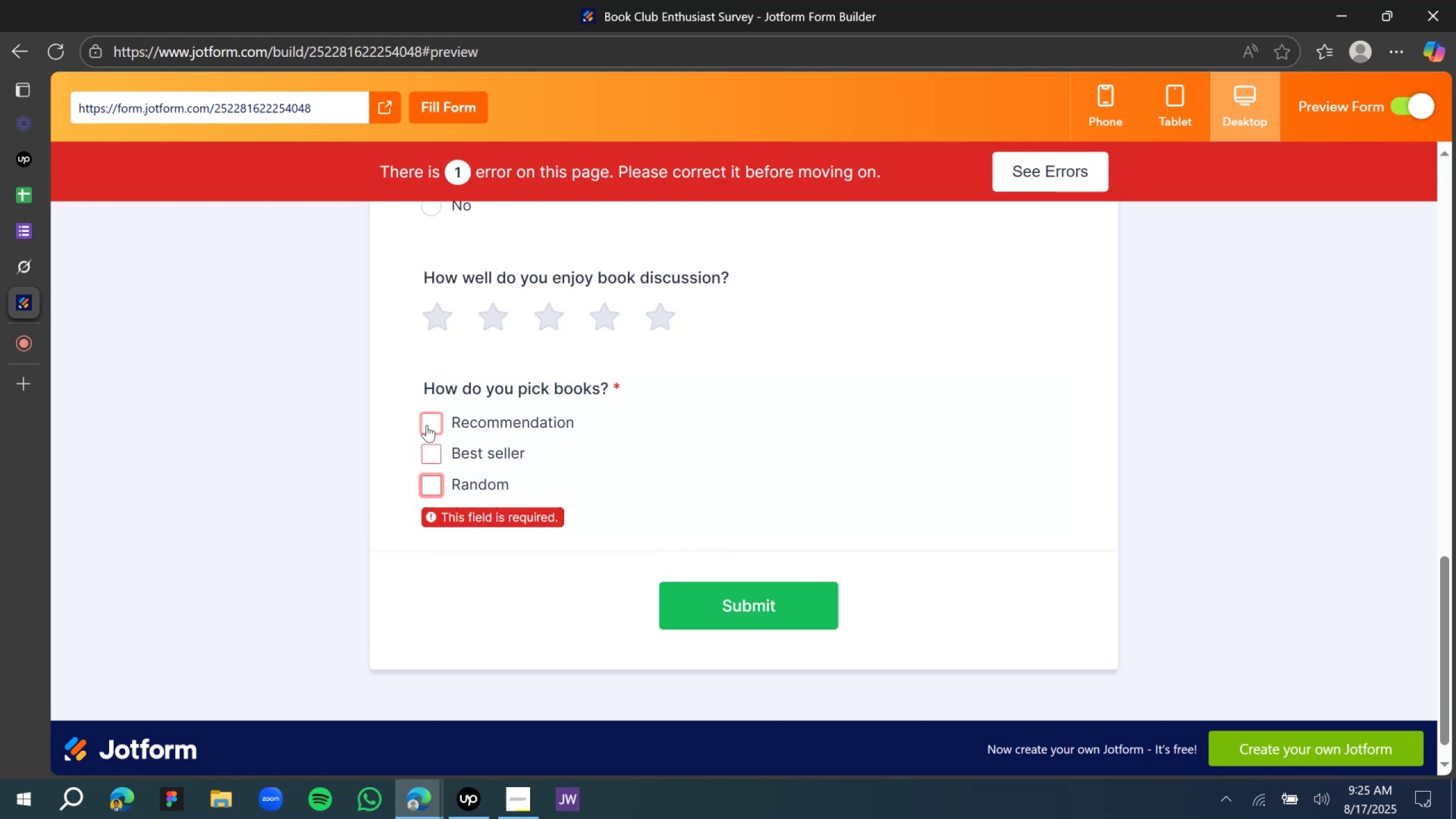 
left_click([428, 425])
 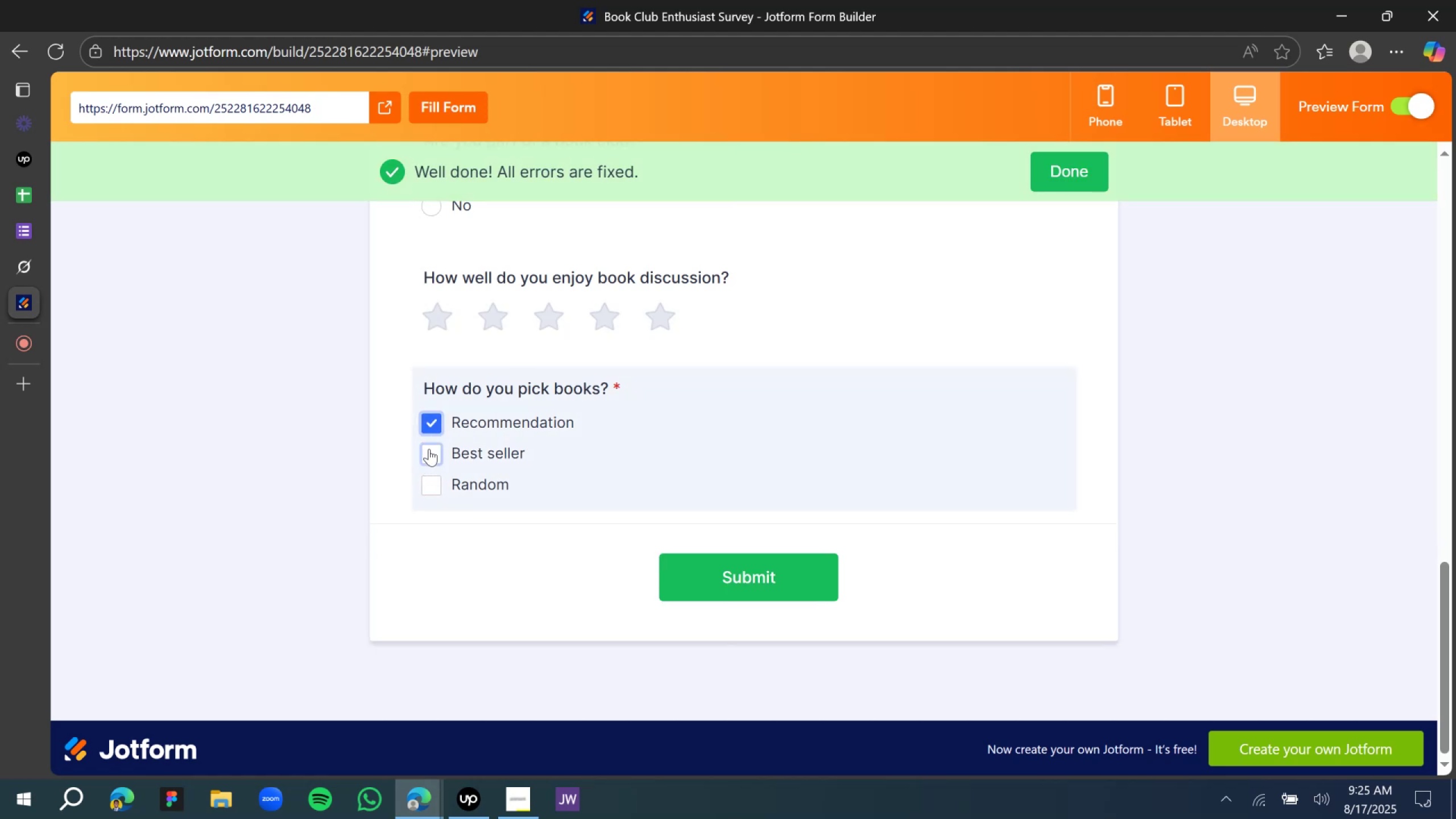 
left_click([435, 453])
 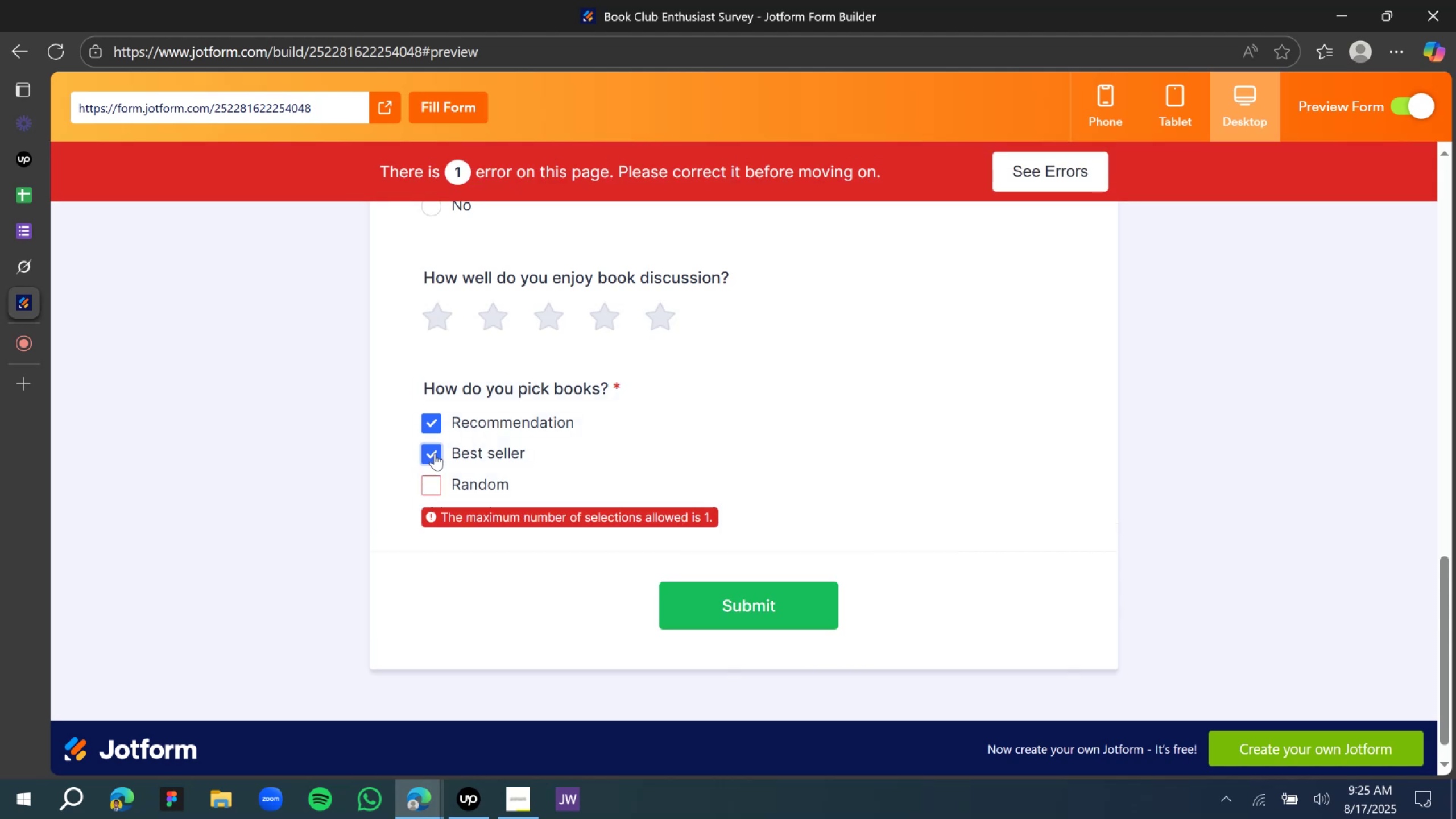 
left_click([435, 453])
 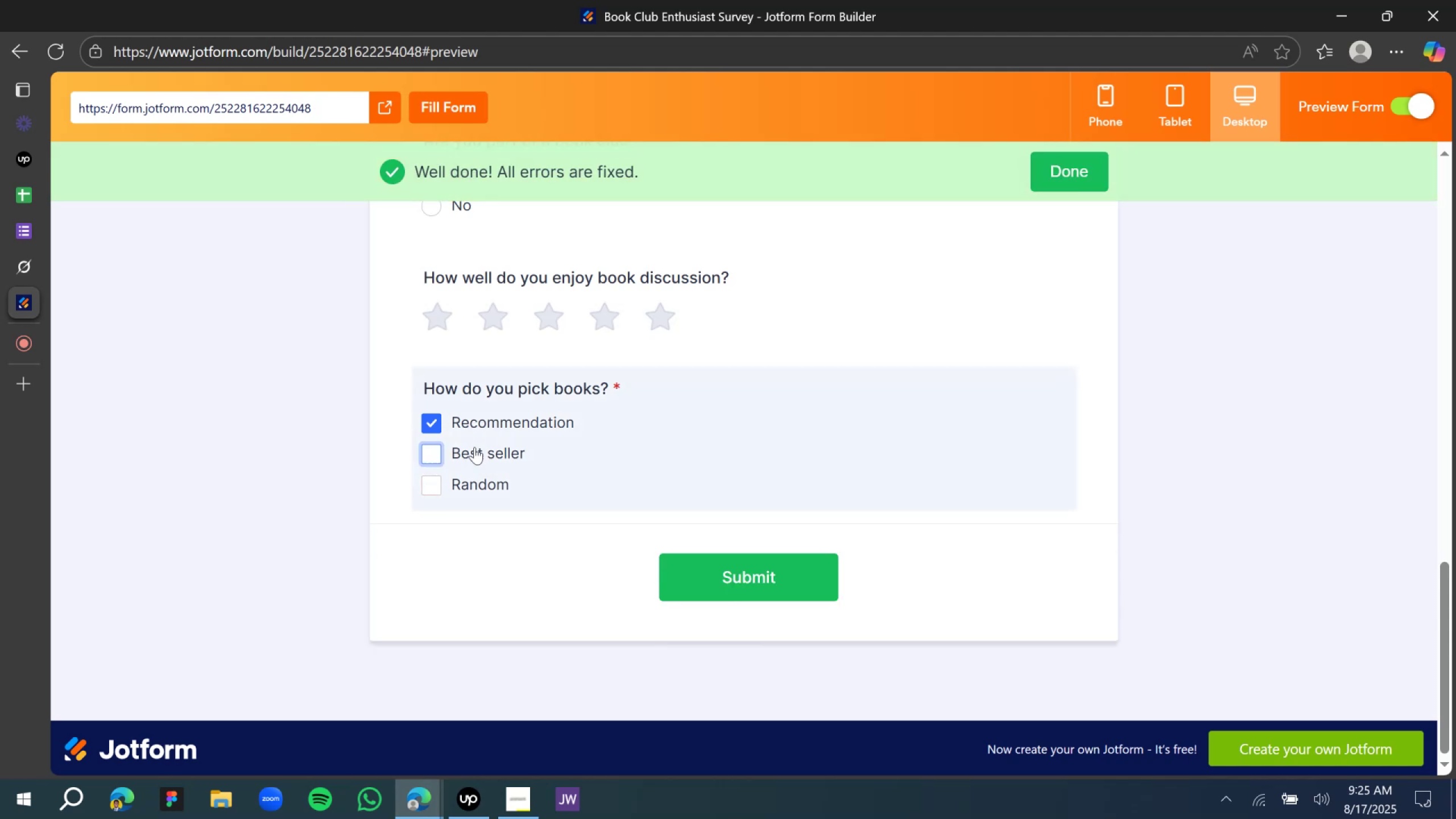 
scroll: coordinate [621, 448], scroll_direction: up, amount: 1.0
 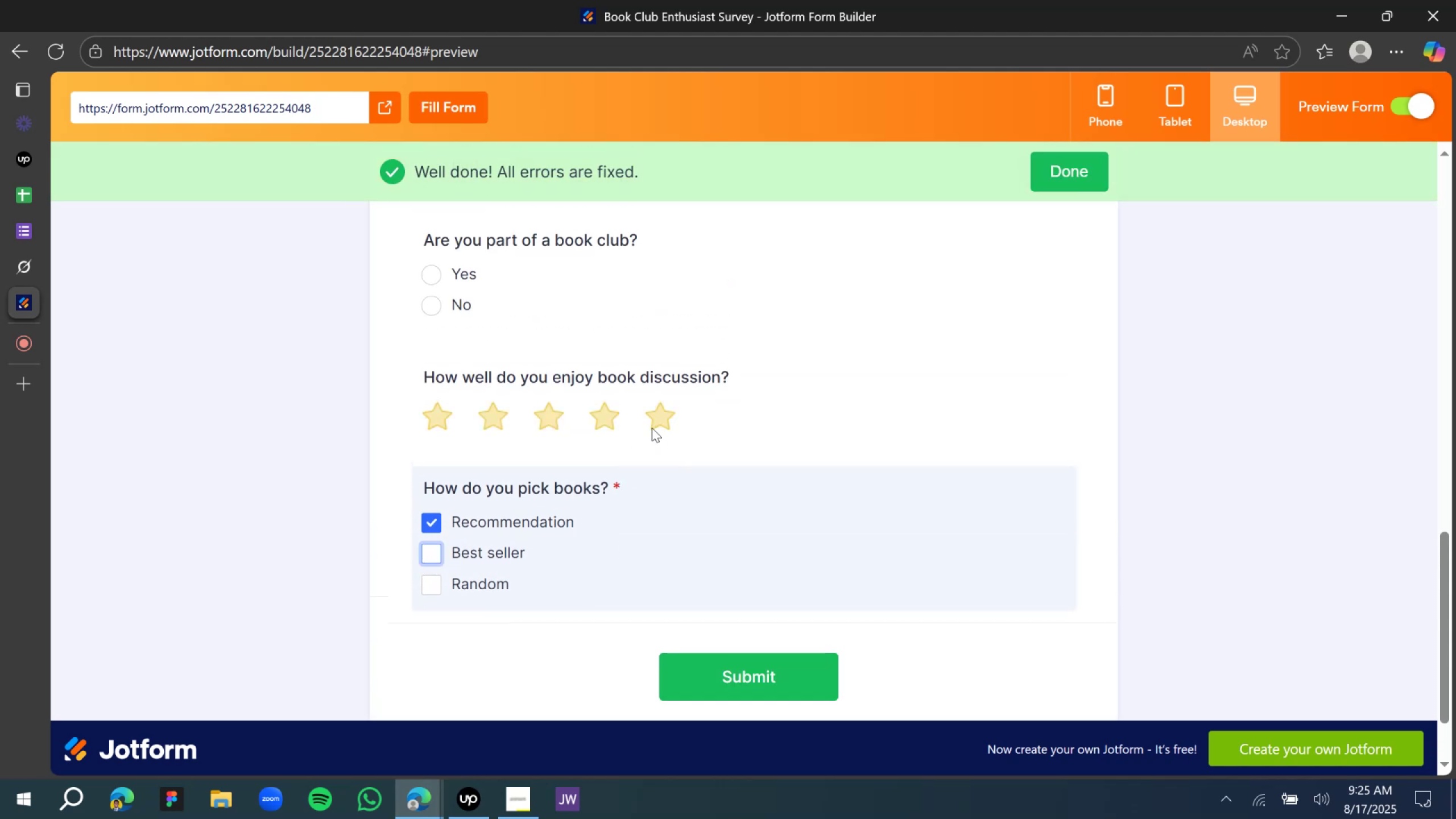 
left_click([652, 428])
 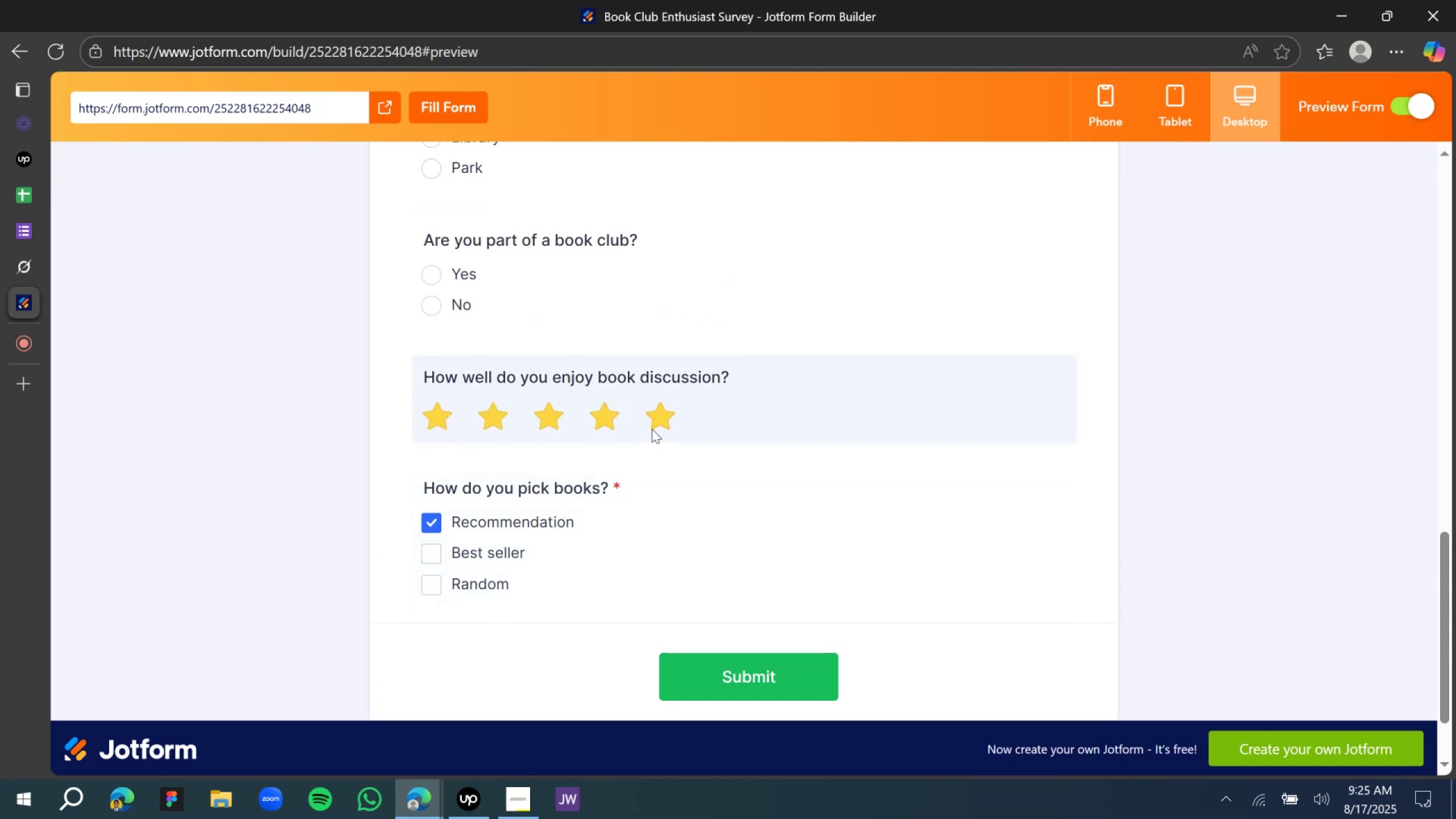 
scroll: coordinate [652, 431], scroll_direction: up, amount: 2.0
 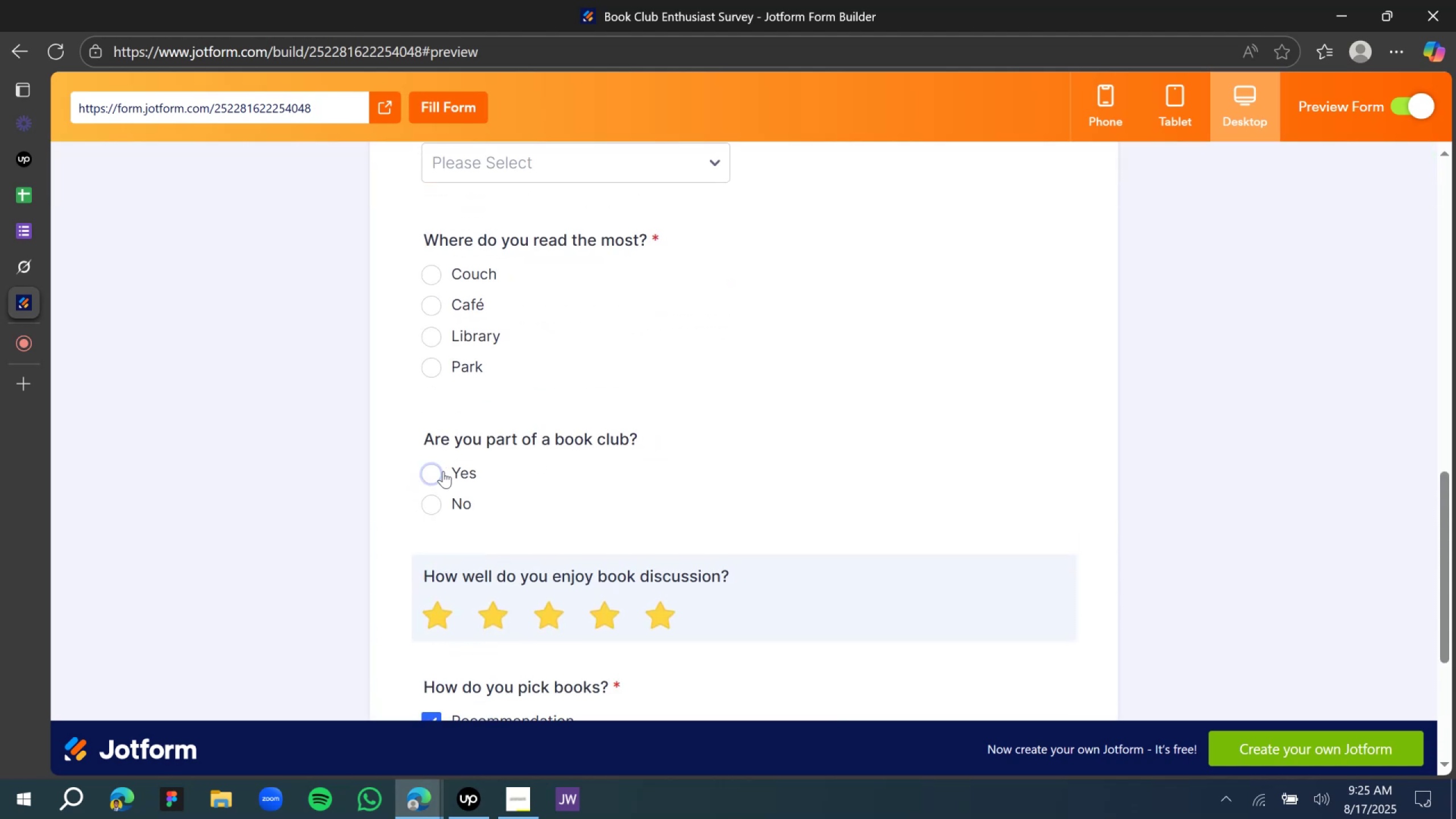 
left_click([443, 471])
 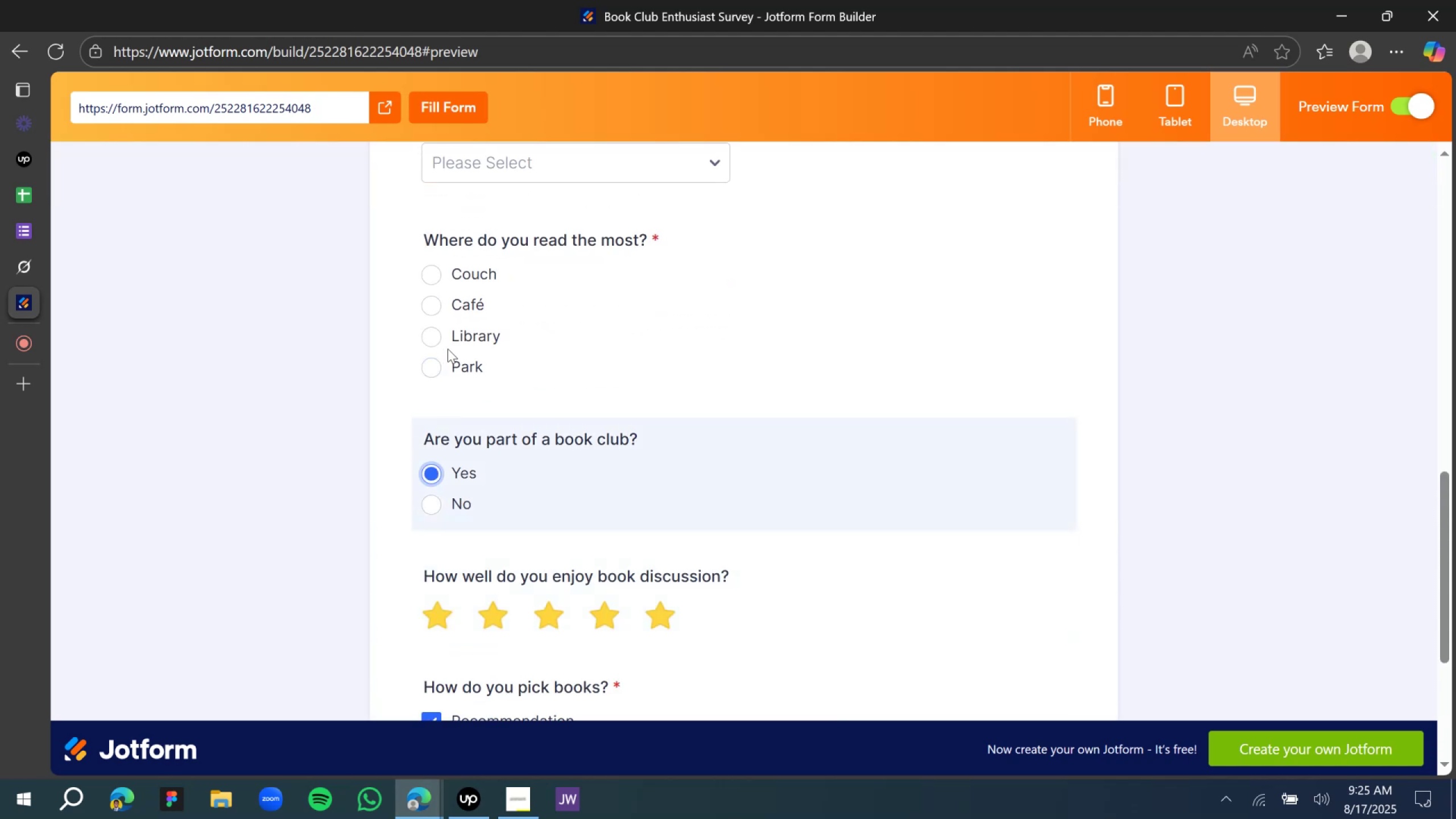 
left_click_drag(start_coordinate=[448, 349], to_coordinate=[448, 351])
 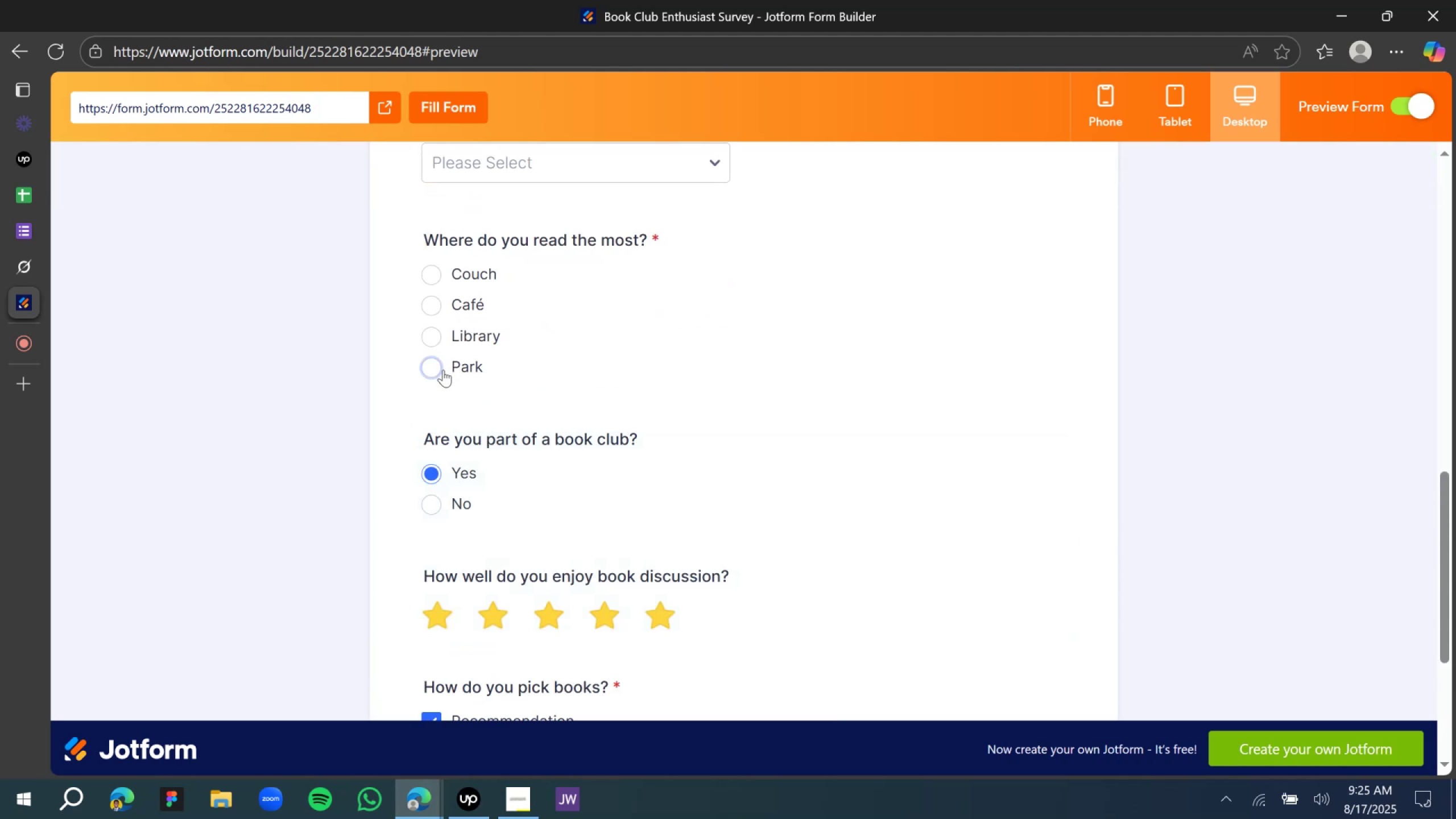 
double_click([443, 370])
 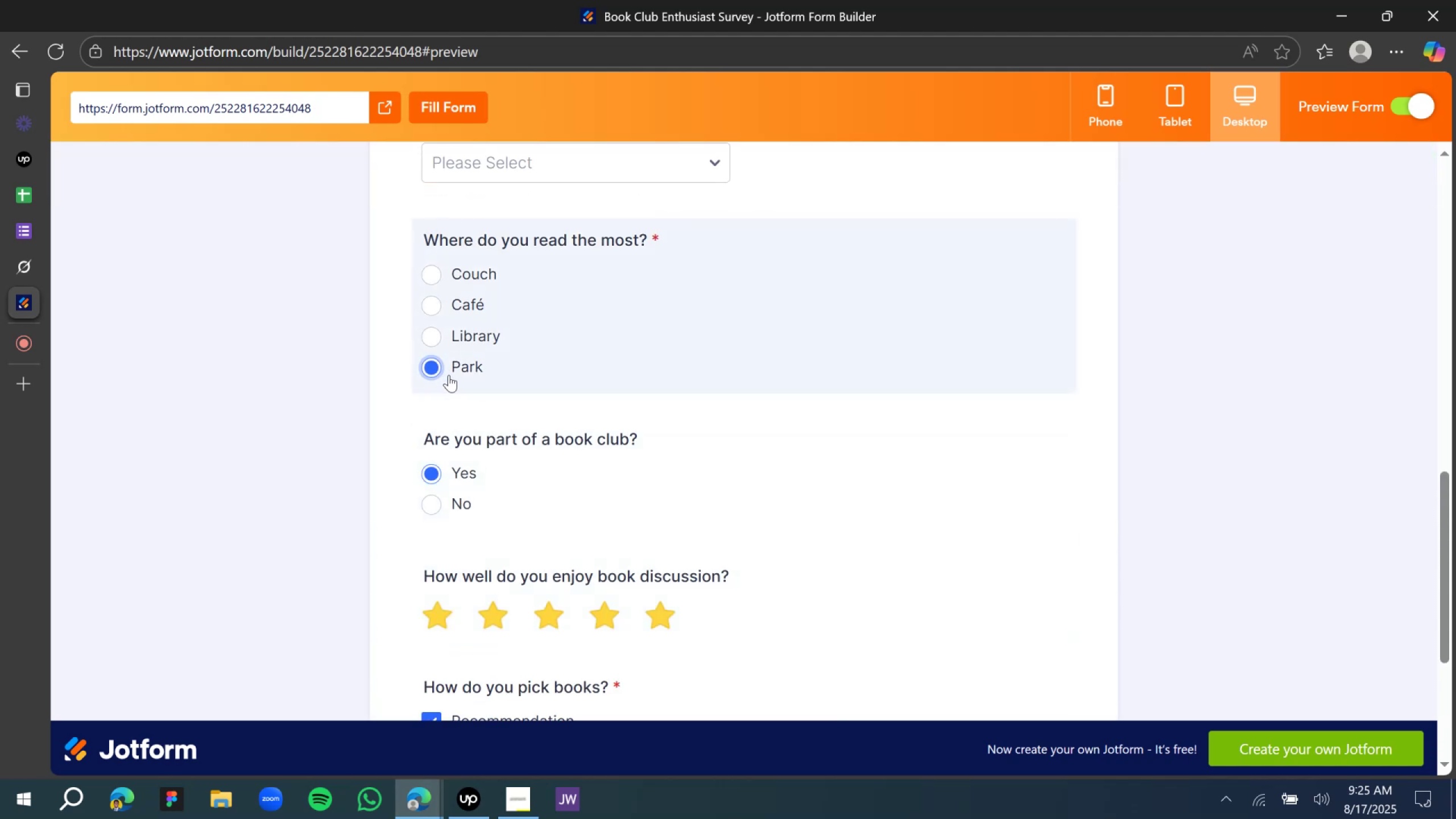 
scroll: coordinate [449, 375], scroll_direction: up, amount: 3.0
 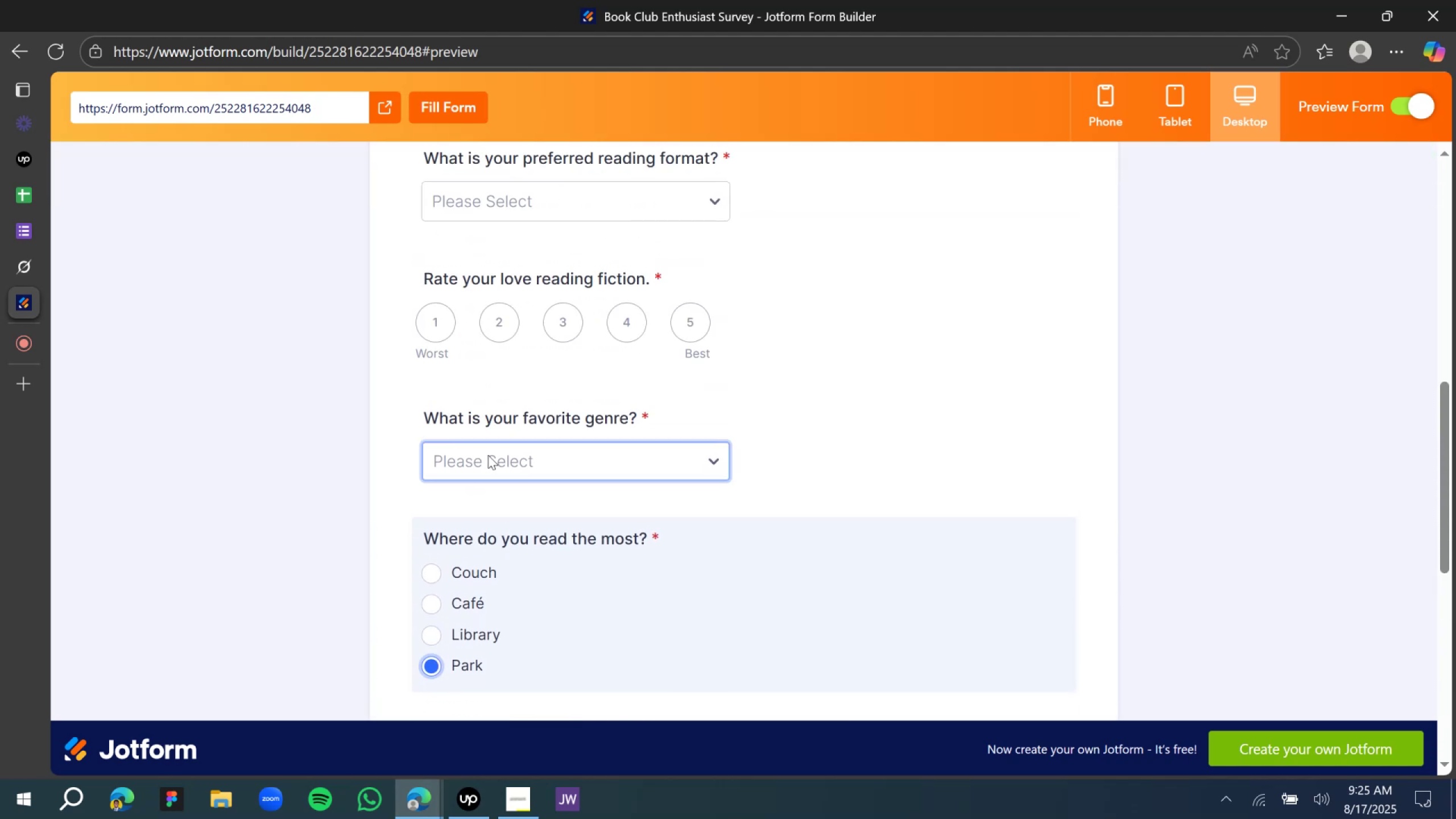 
left_click([488, 455])
 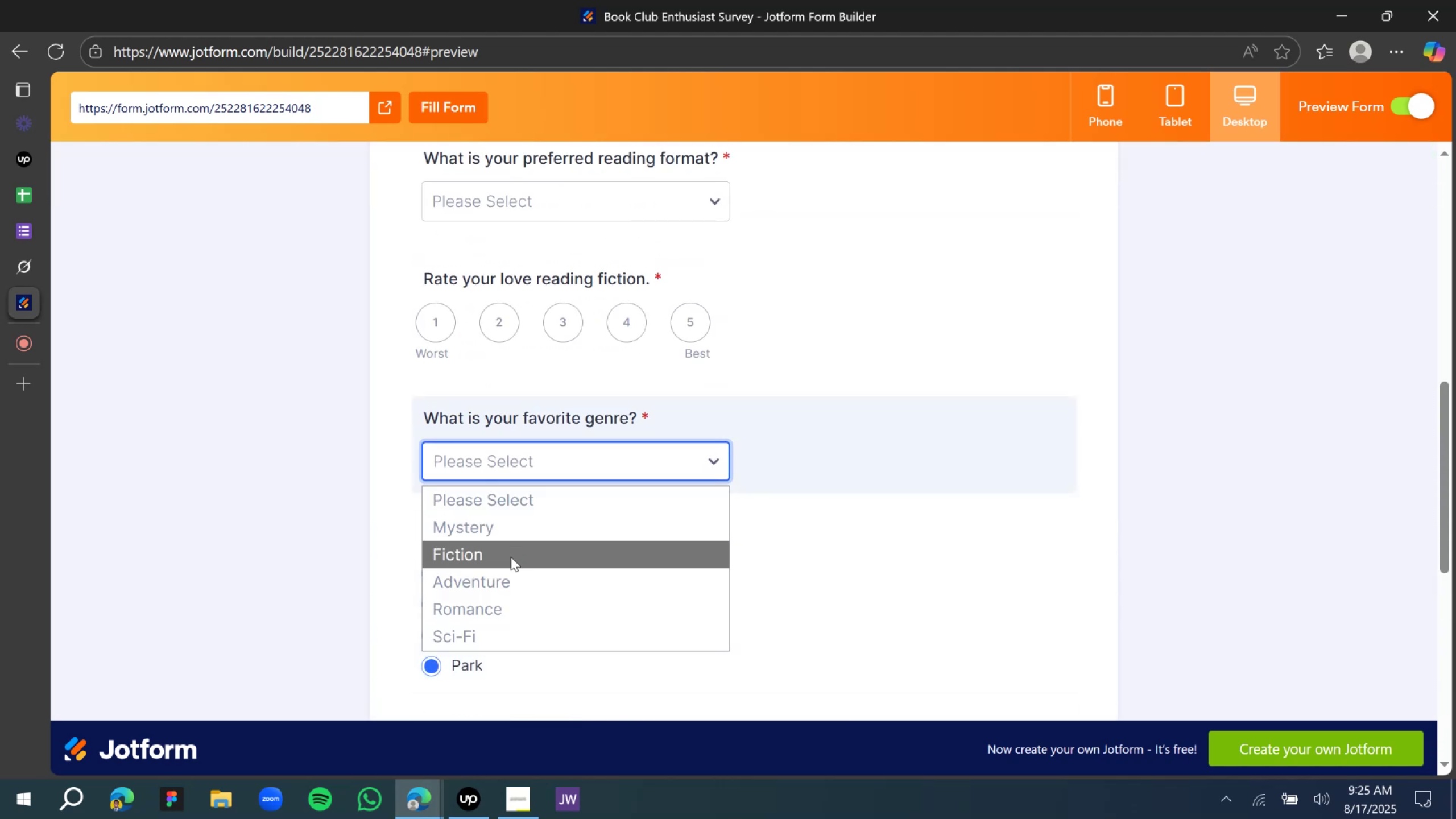 
left_click([511, 557])
 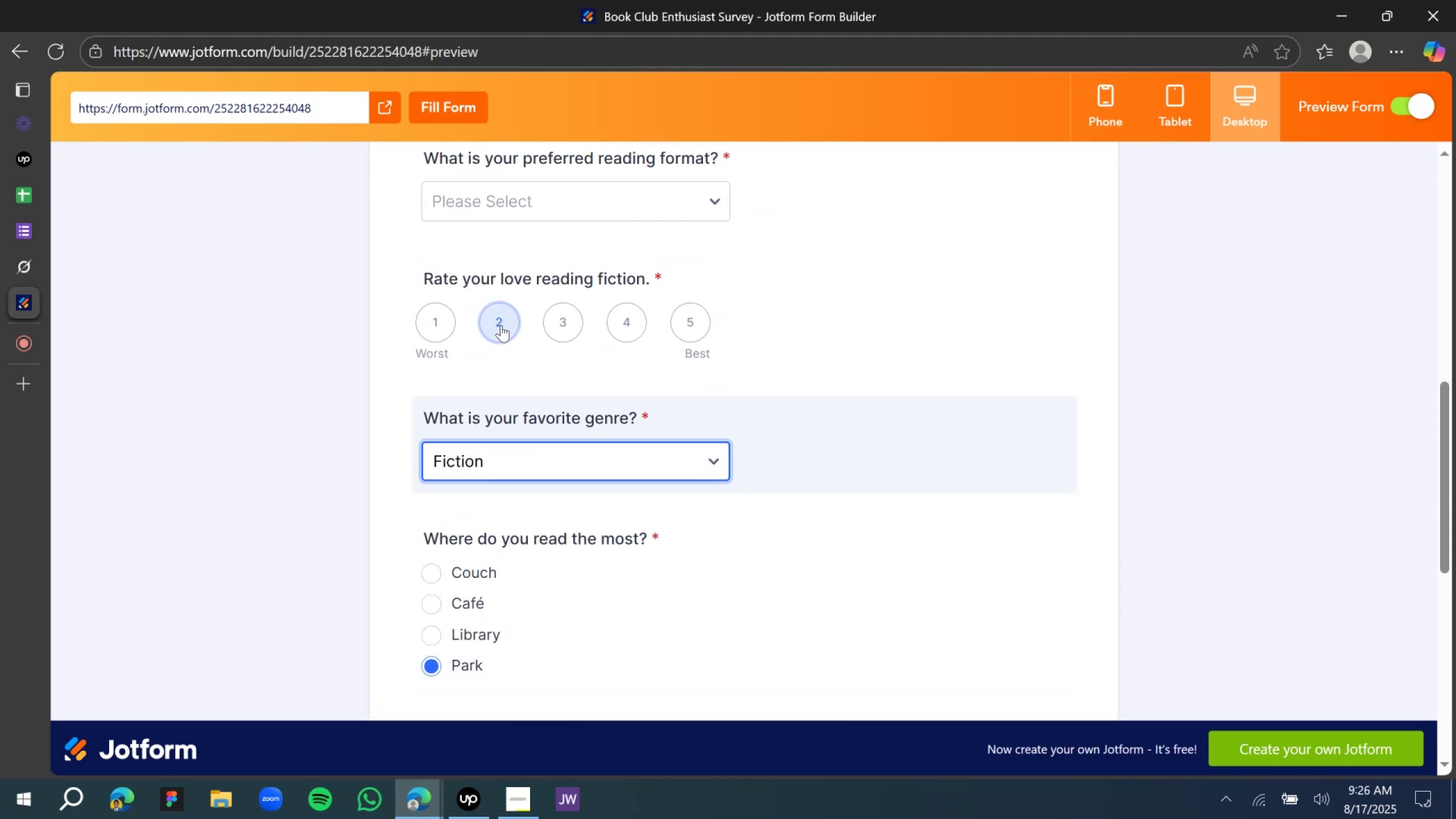 
left_click([501, 325])
 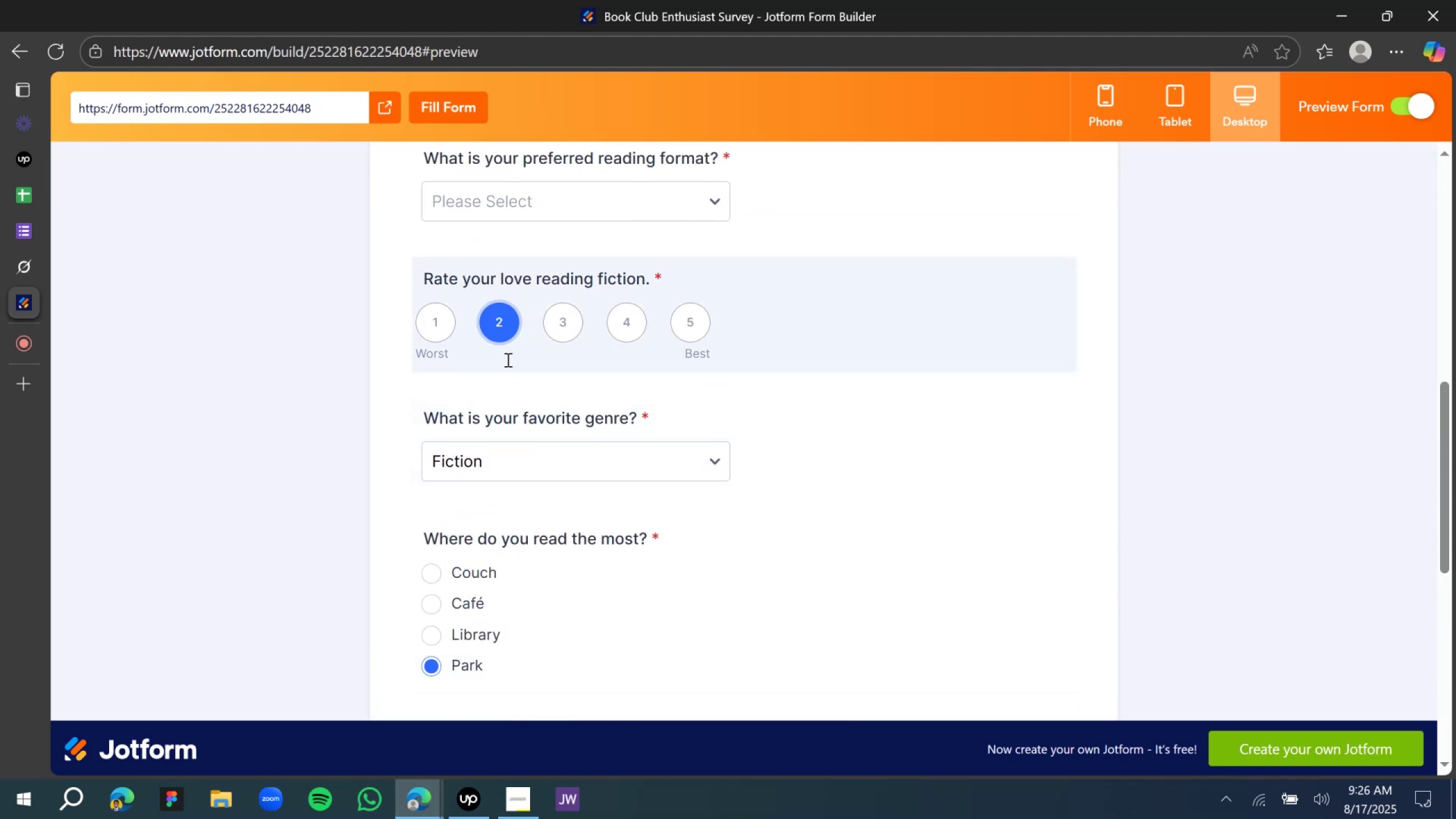 
scroll: coordinate [507, 359], scroll_direction: up, amount: 3.0
 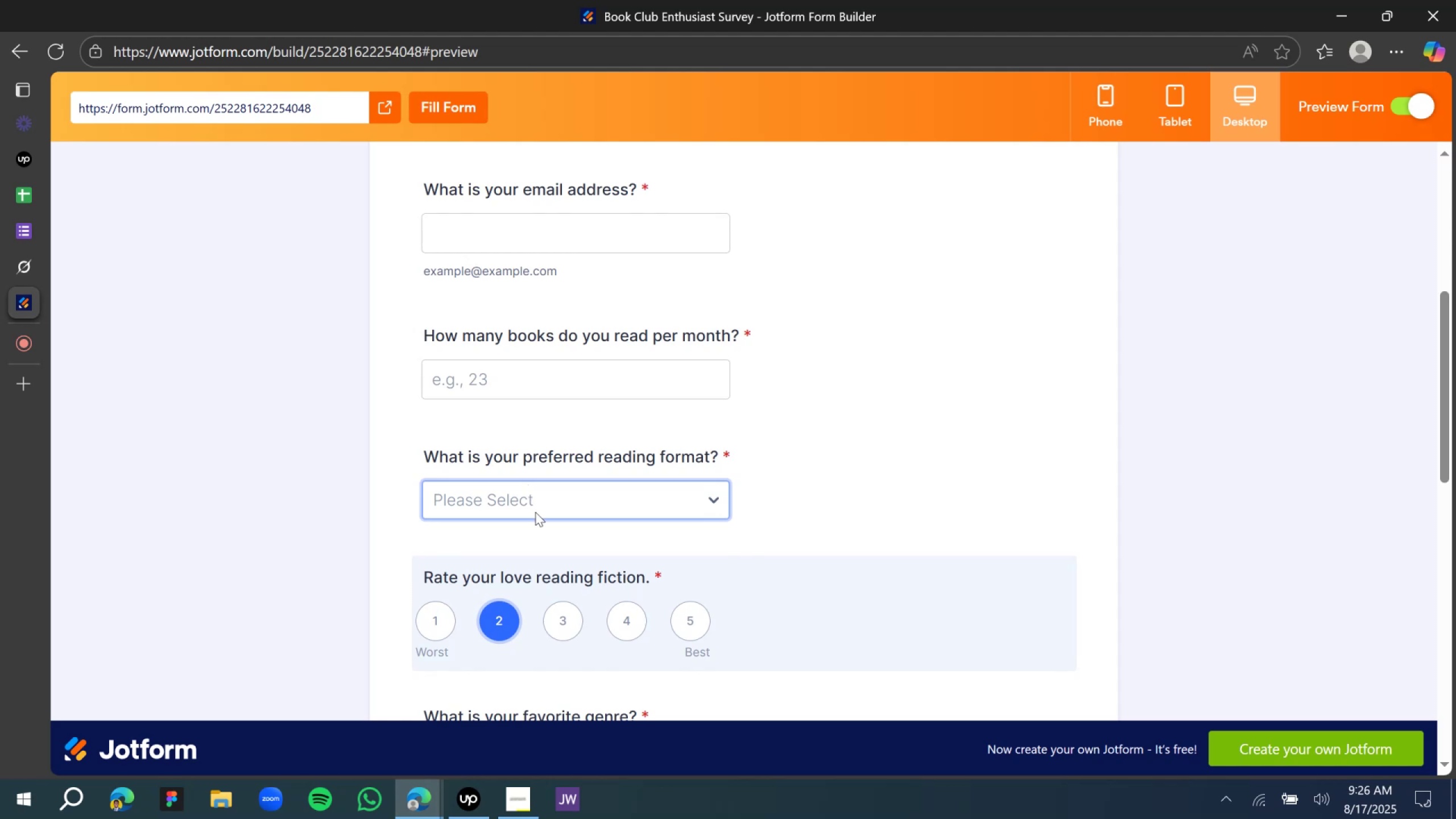 
left_click([535, 512])
 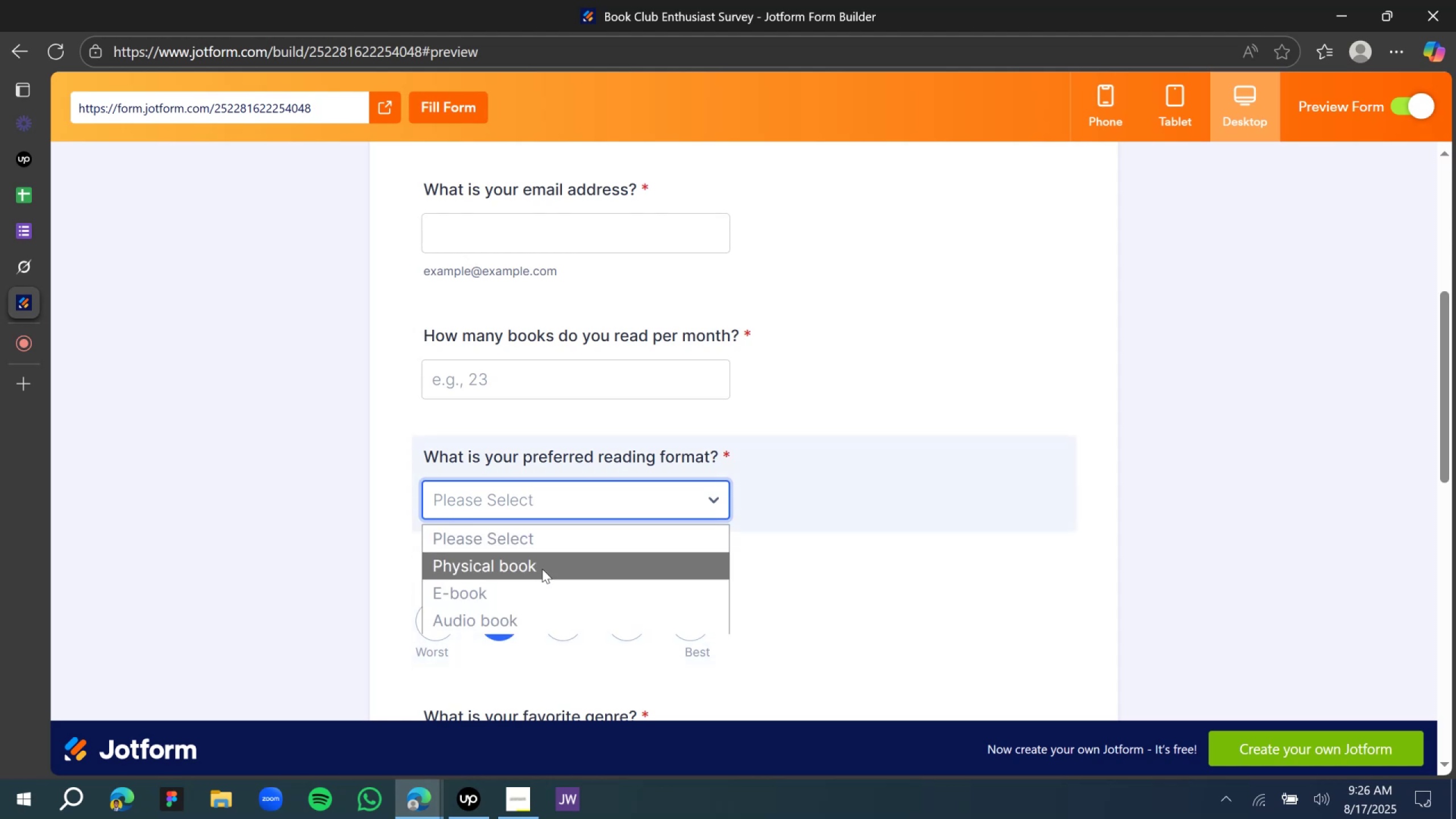 
left_click([541, 569])
 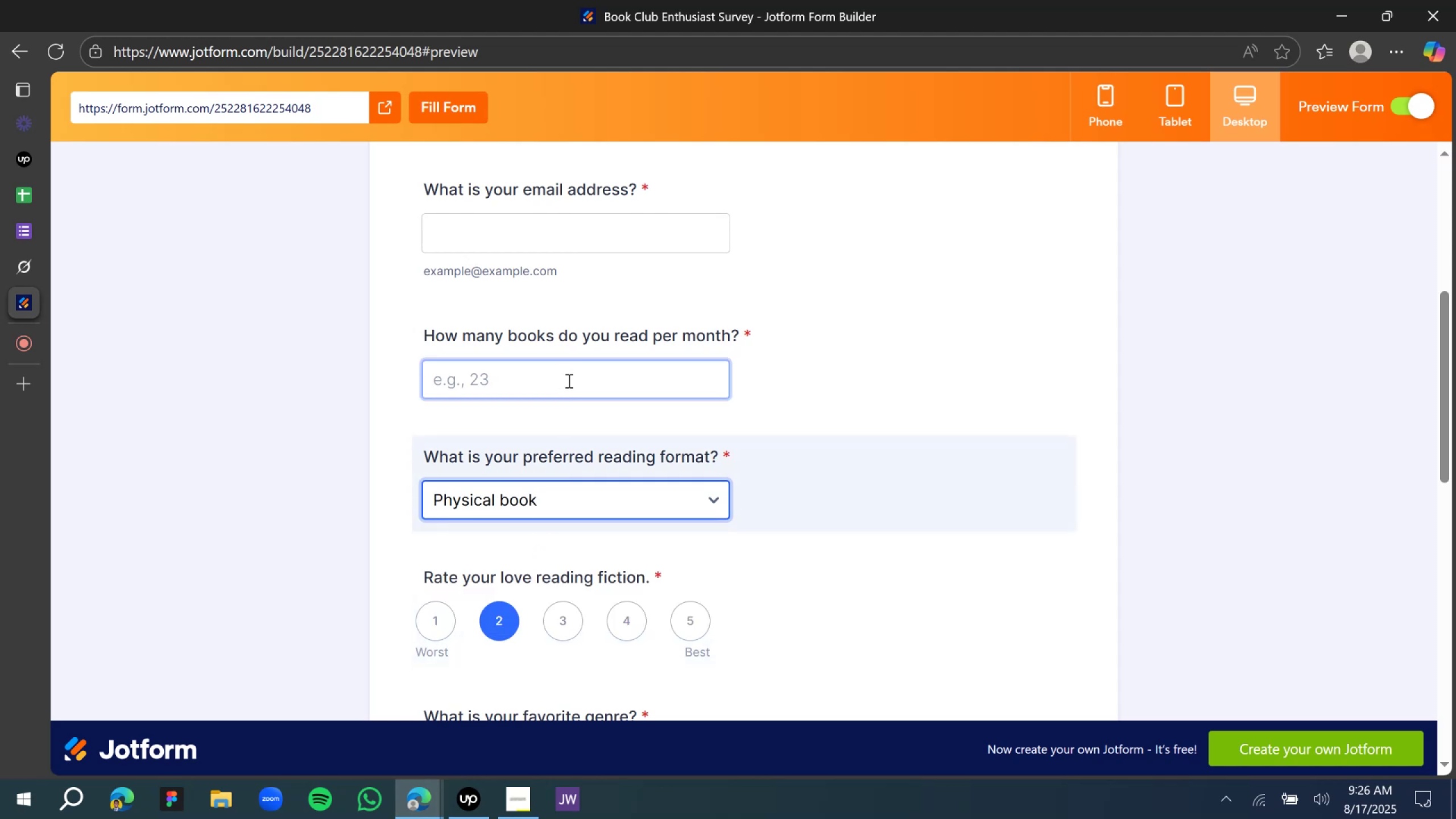 
left_click([566, 379])
 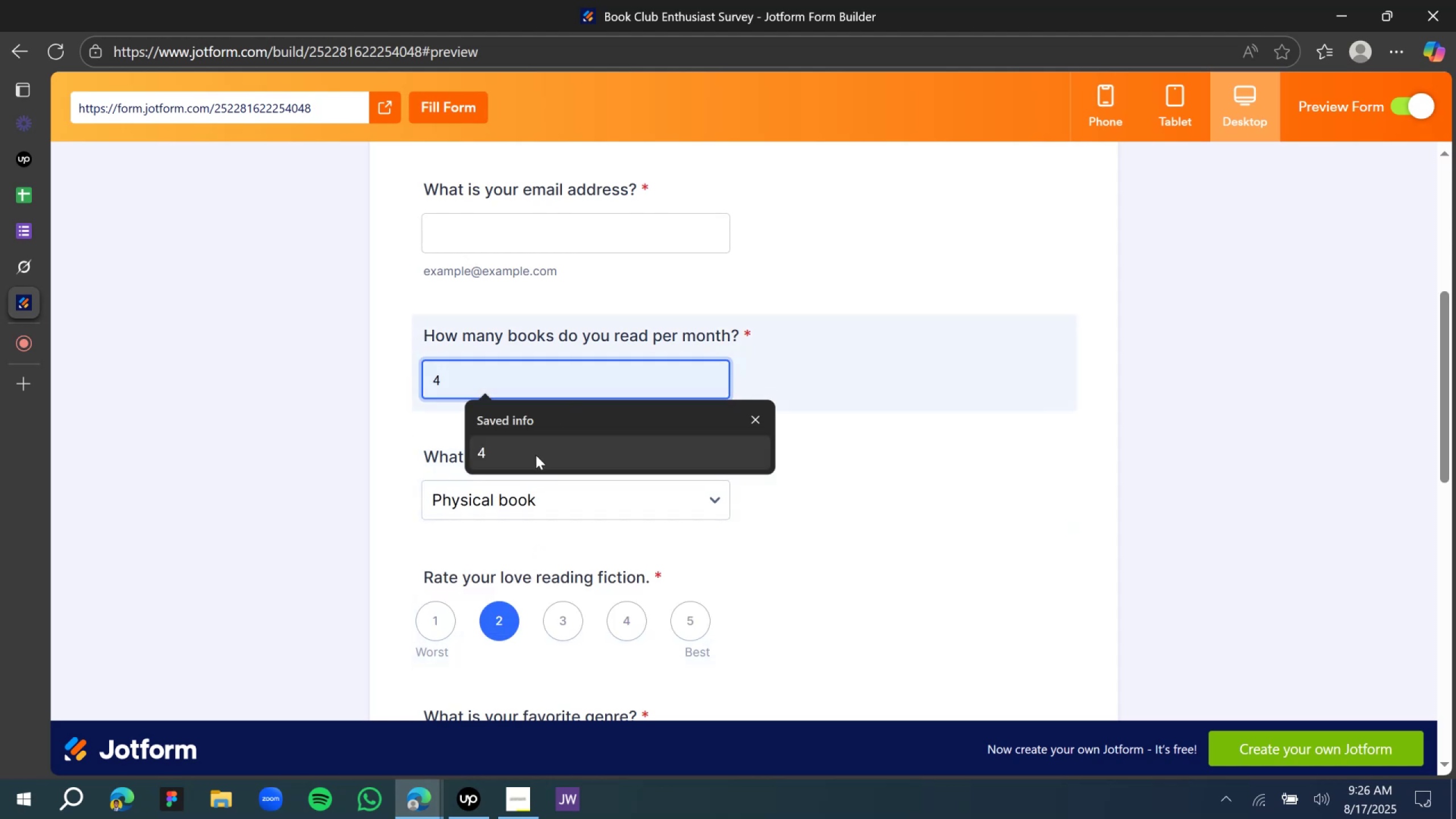 
left_click([536, 455])
 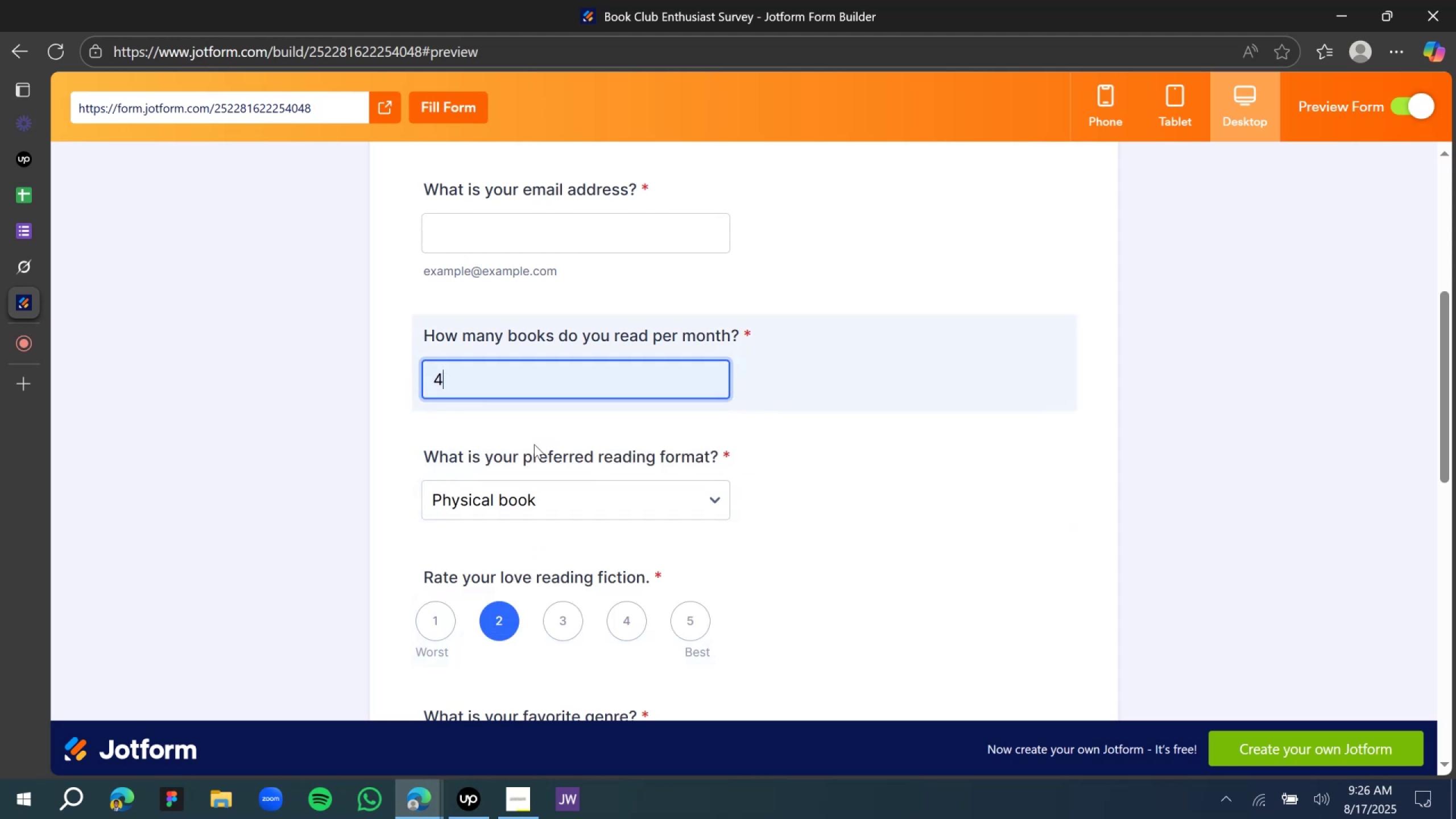 
scroll: coordinate [534, 444], scroll_direction: up, amount: 2.0
 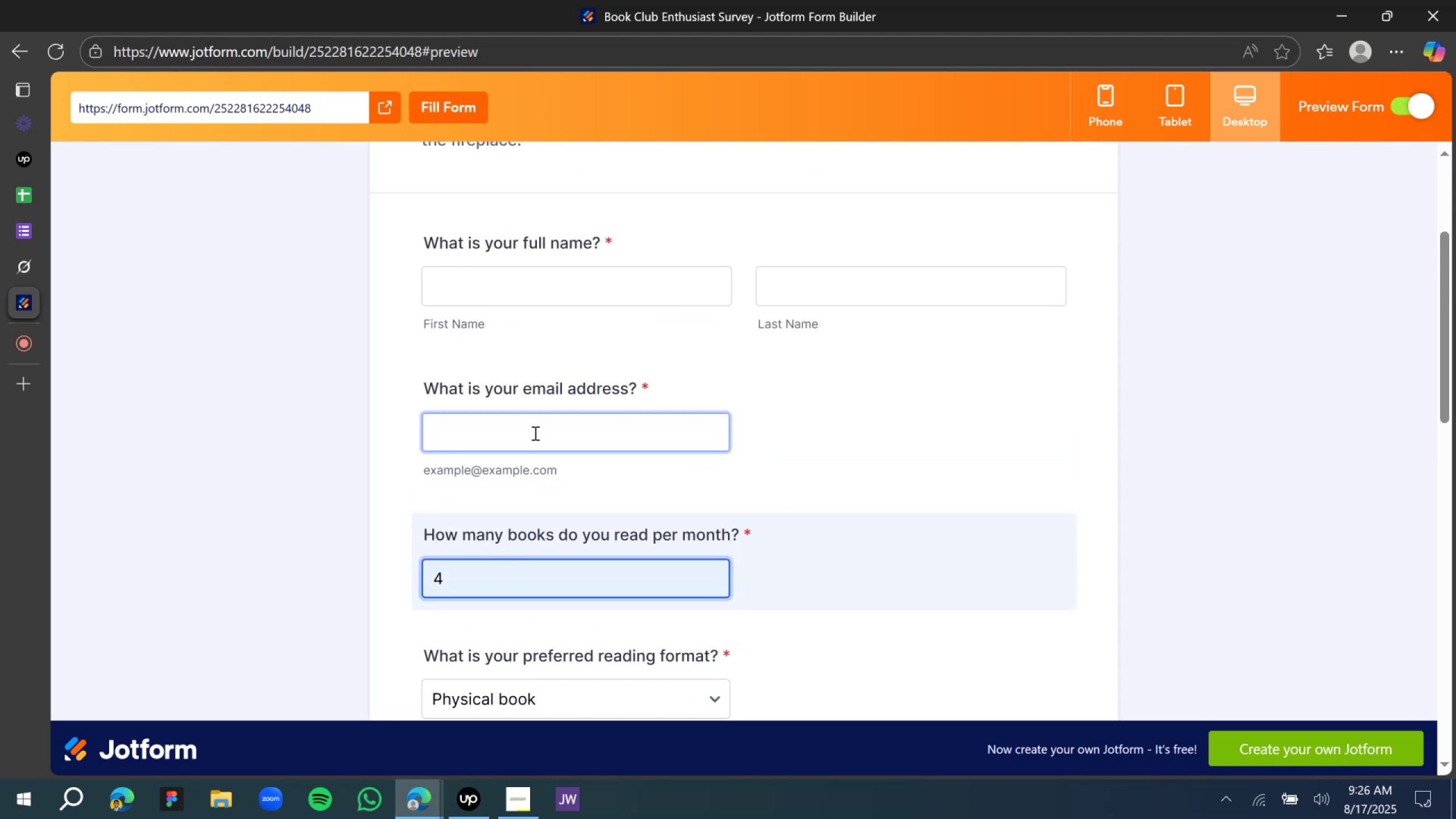 
left_click([534, 433])
 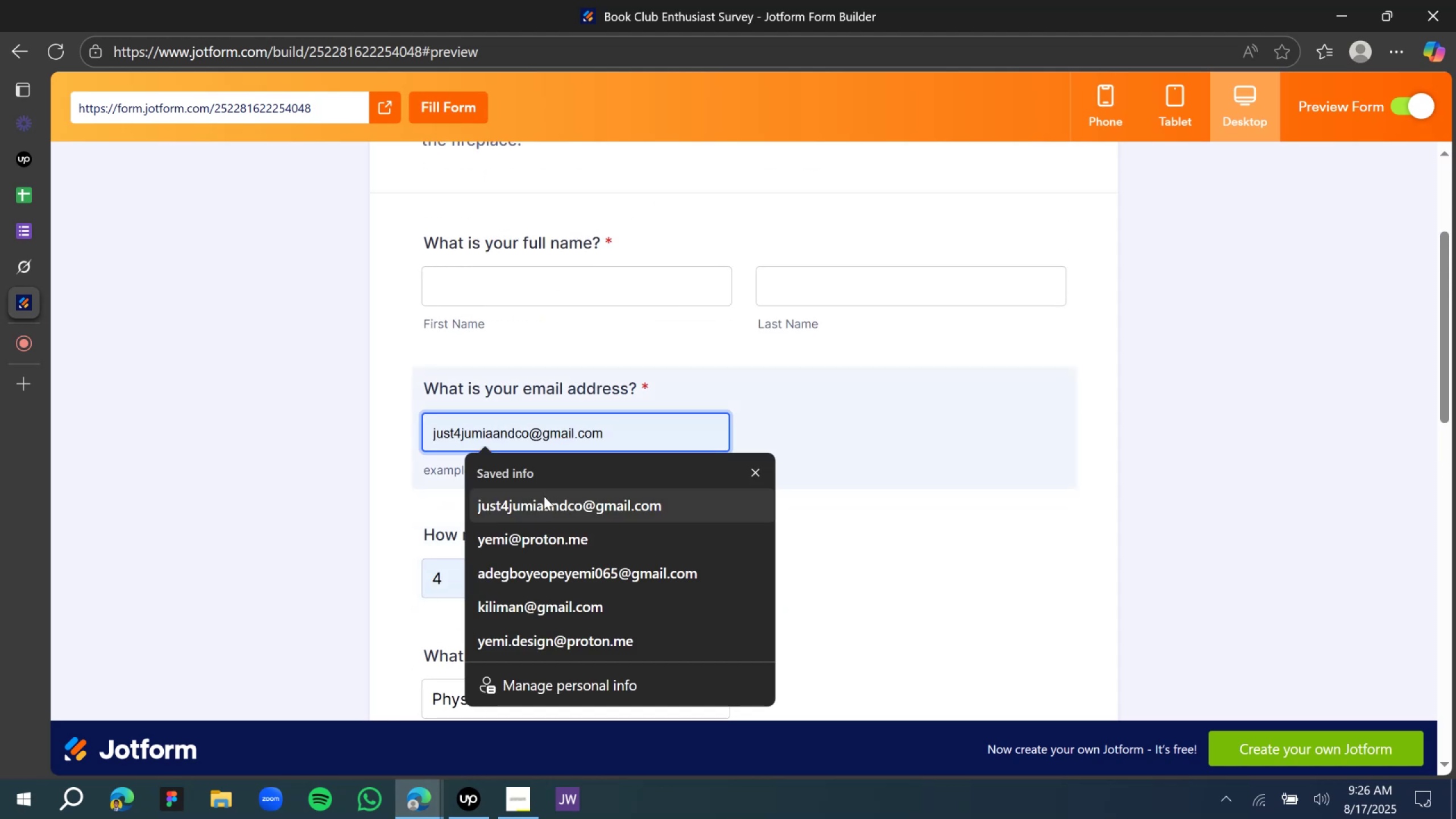 
left_click([544, 496])
 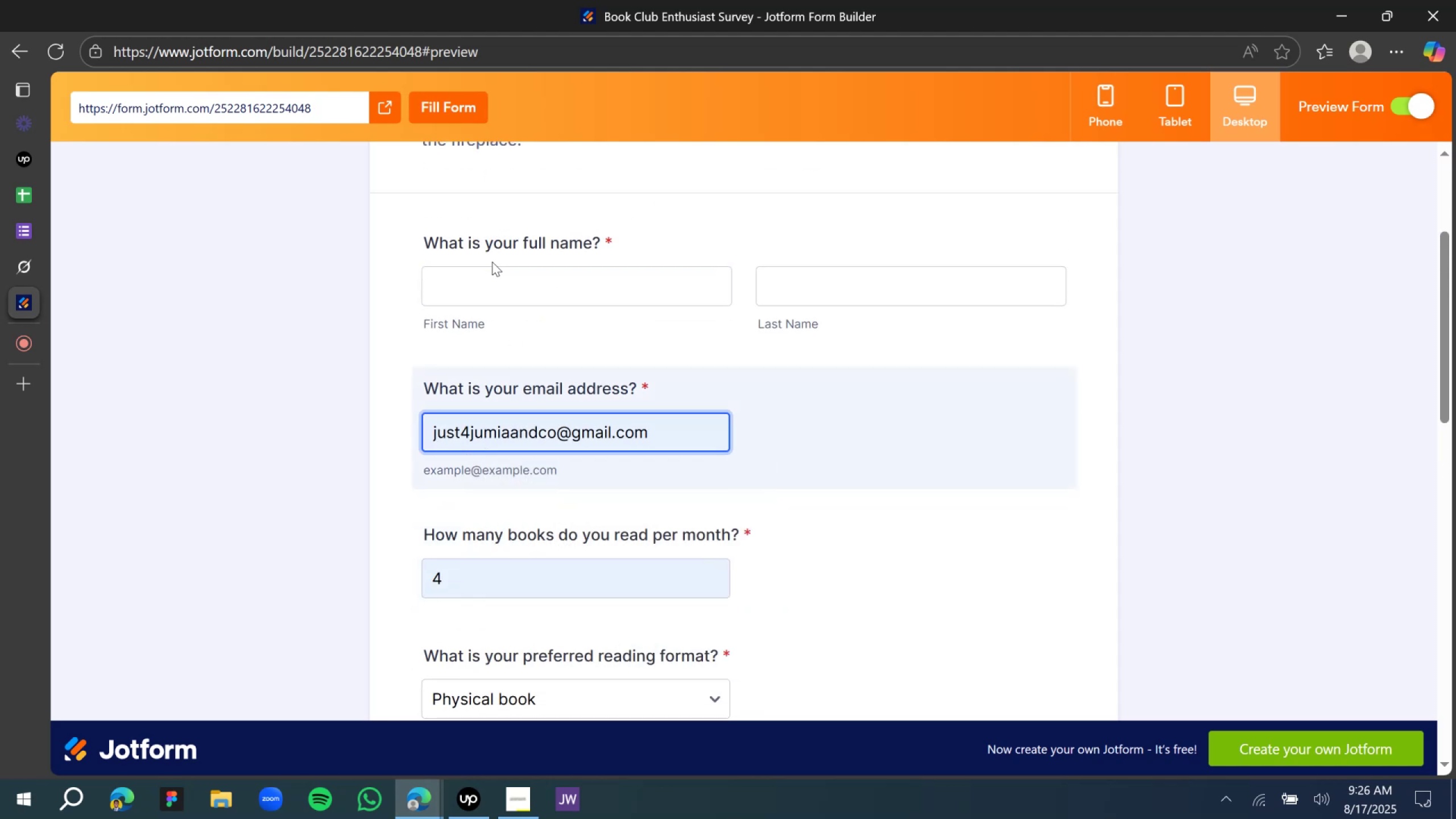 
left_click([492, 262])
 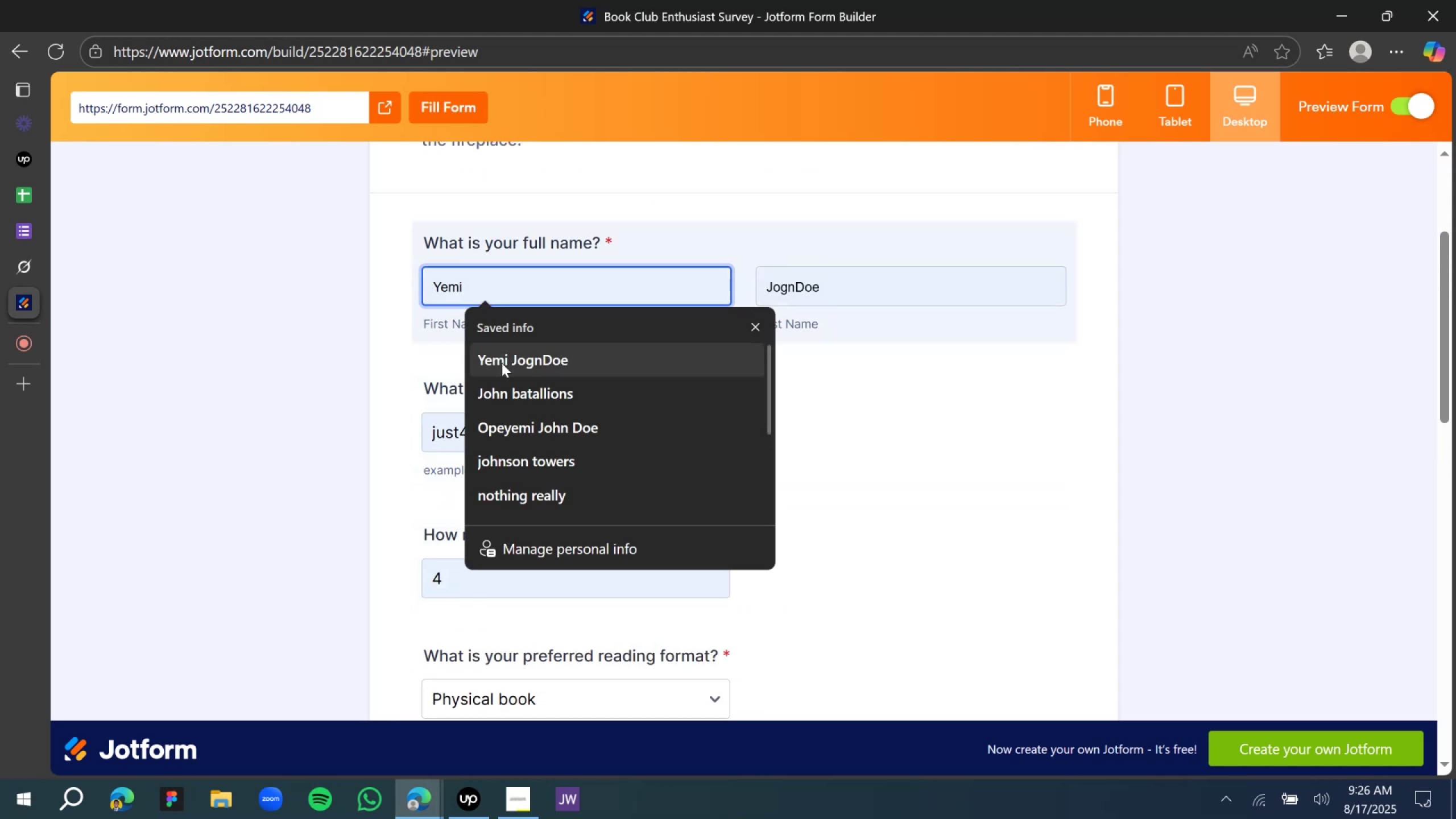 
left_click([502, 363])
 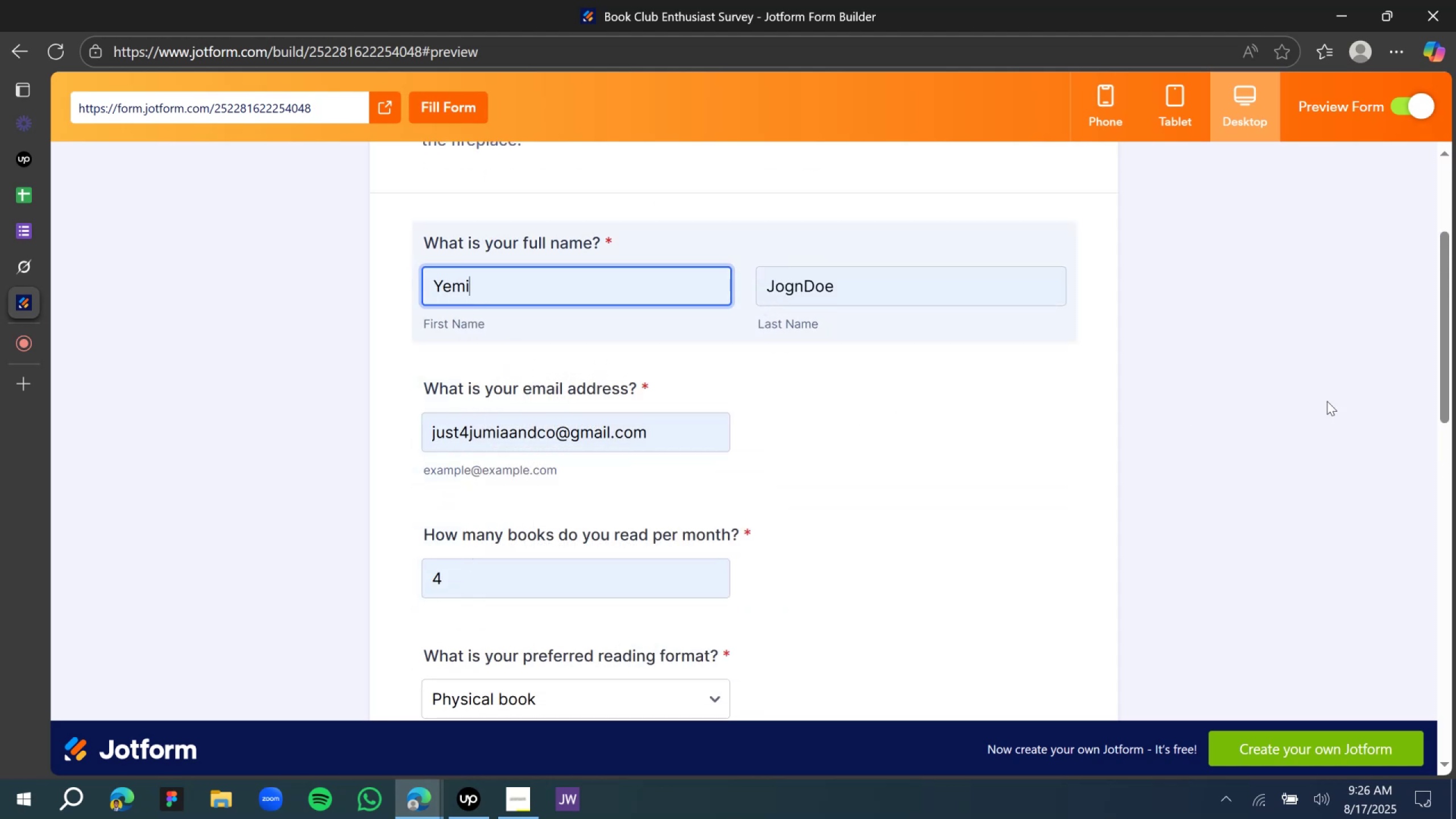 
left_click([1331, 396])
 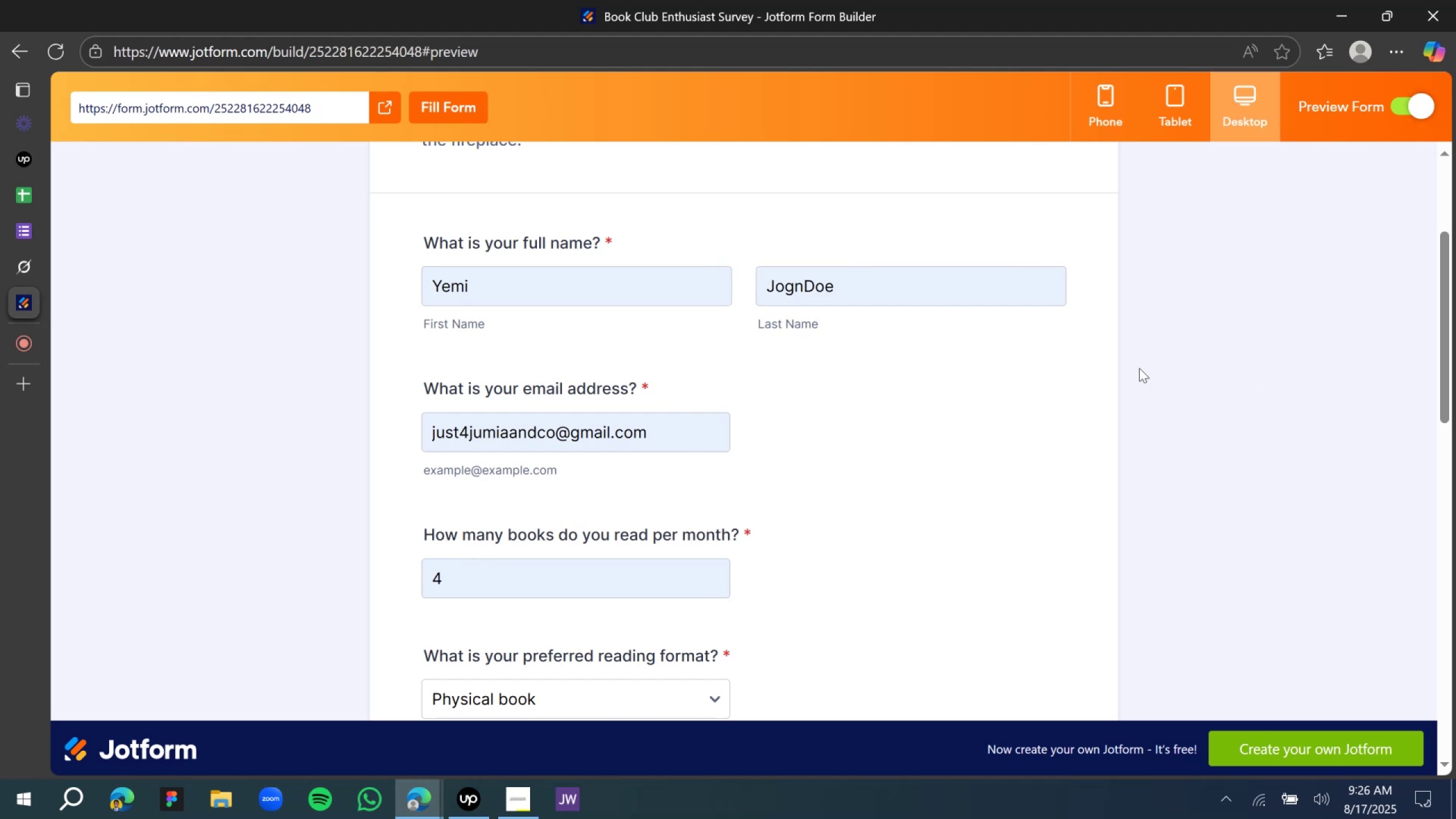 
scroll: coordinate [719, 429], scroll_direction: down, amount: 13.0
 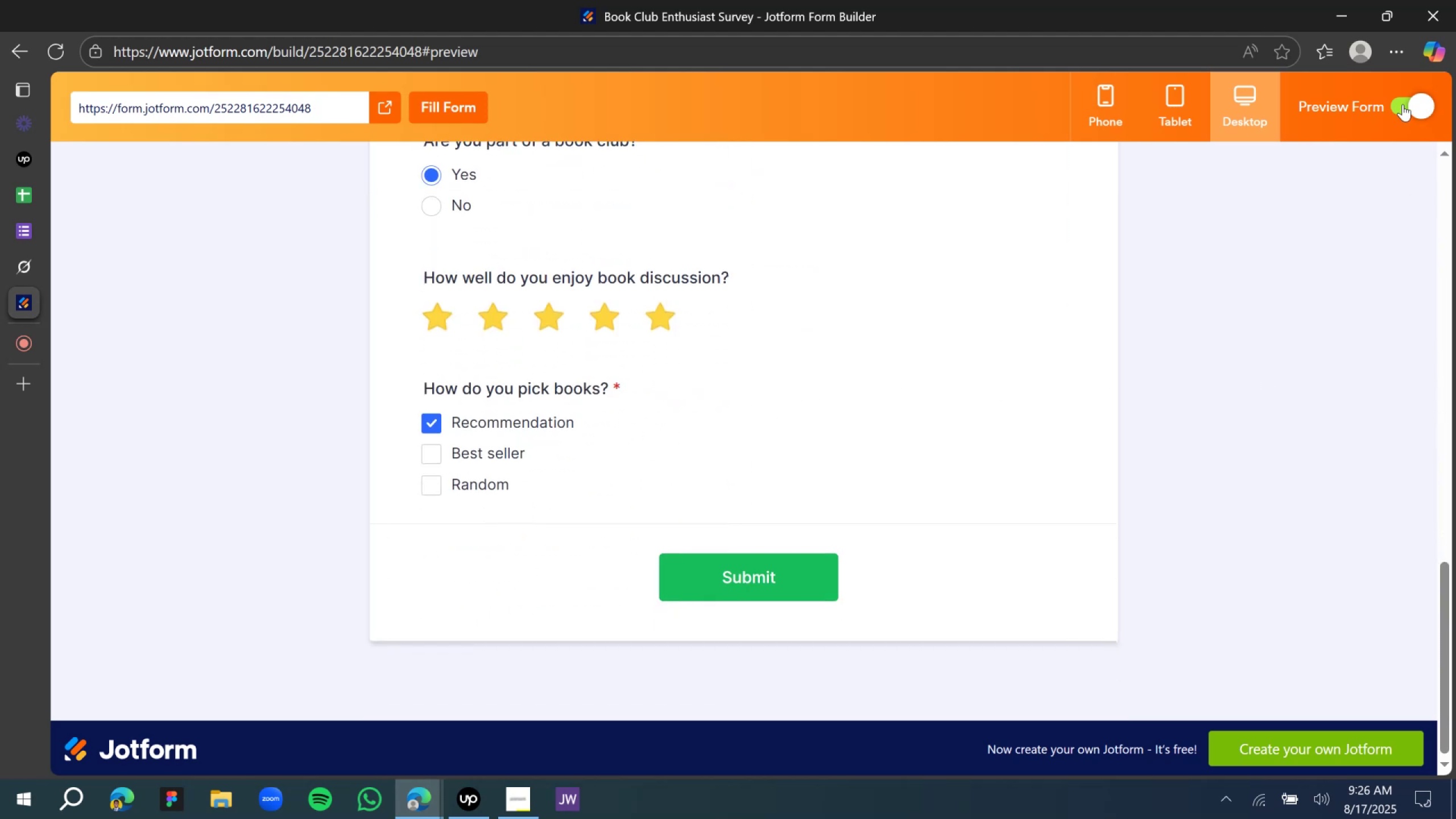 
left_click([1410, 105])
 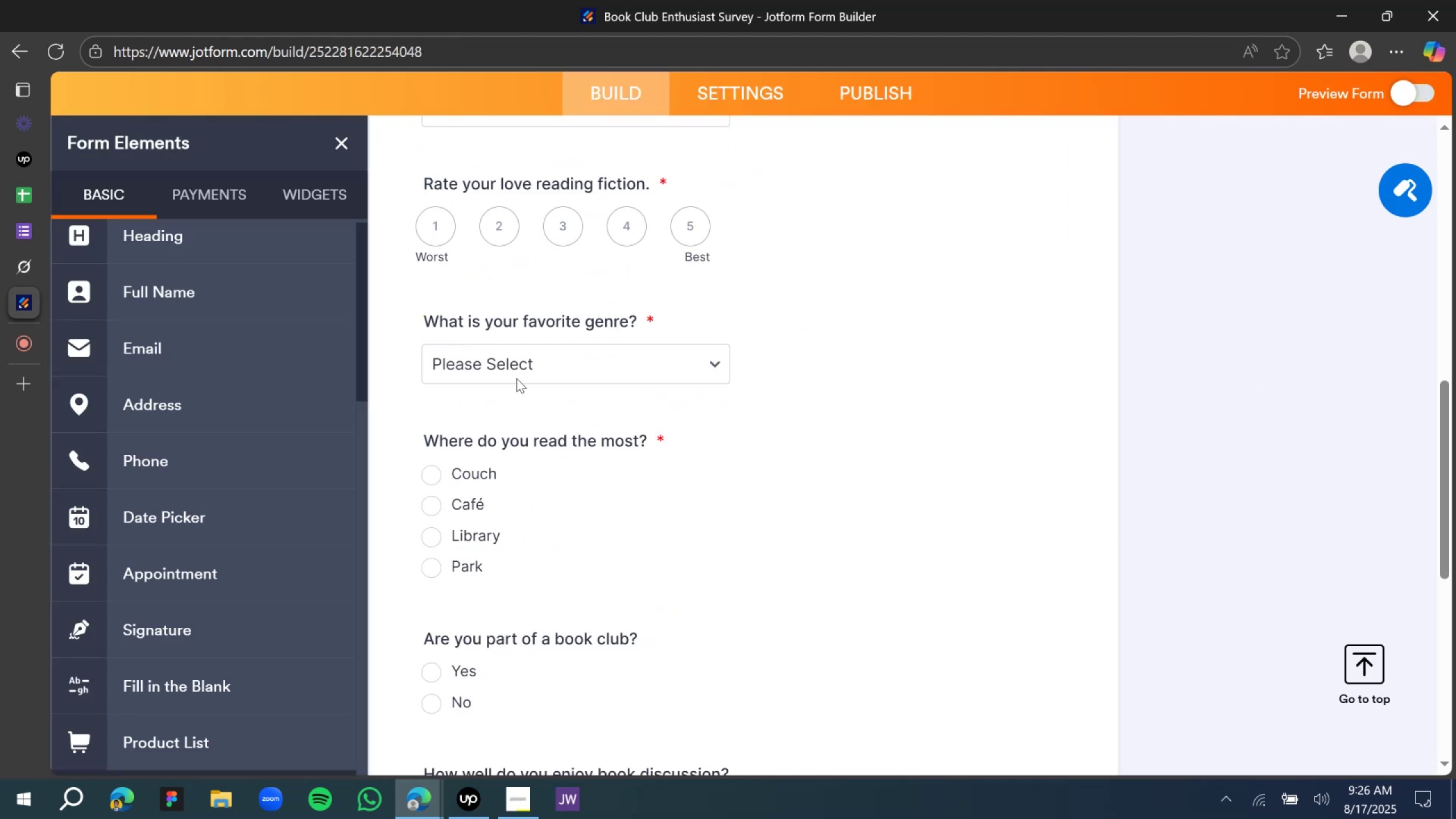 
scroll: coordinate [525, 369], scroll_direction: up, amount: 13.0
 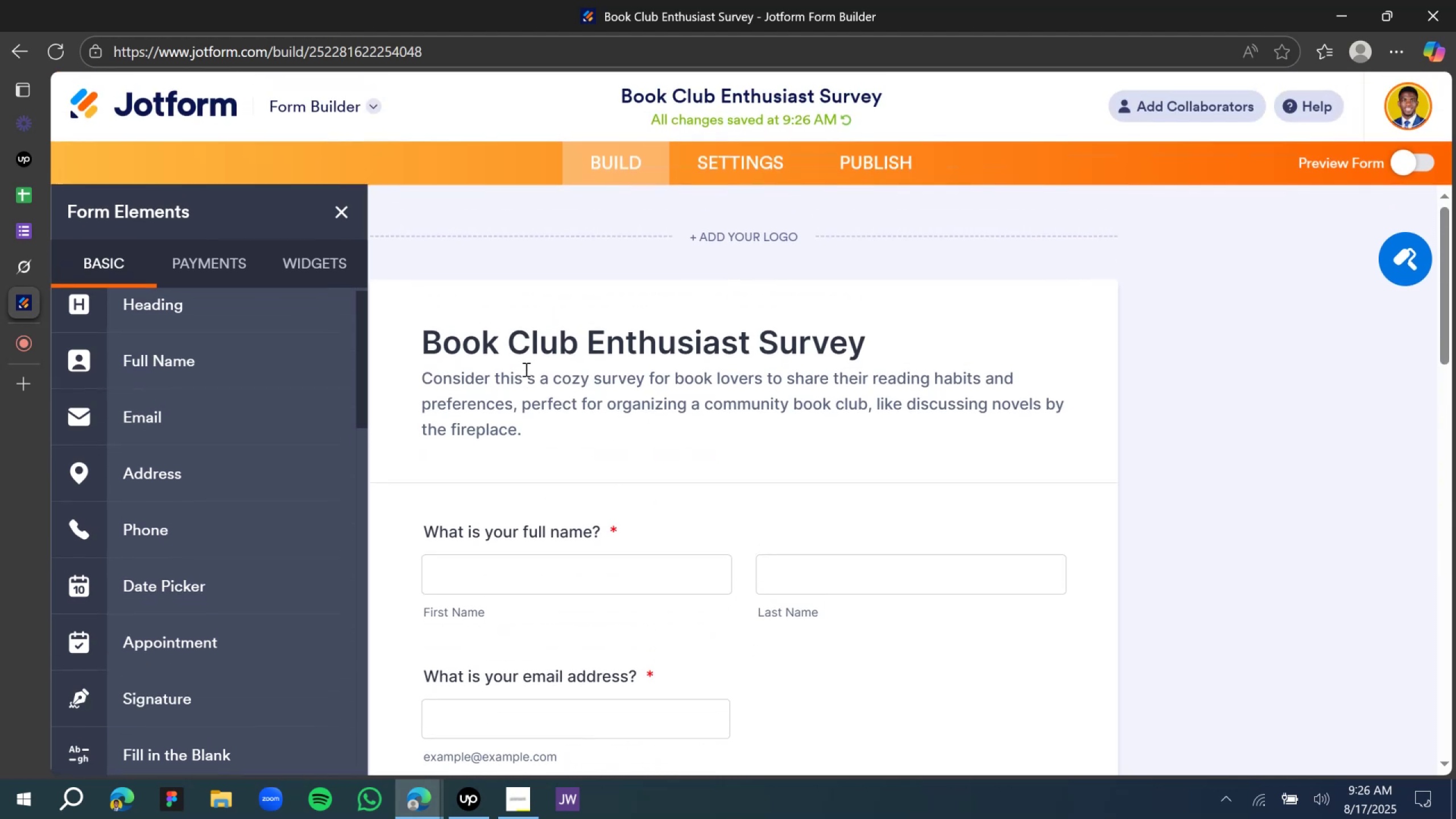 
scroll: coordinate [525, 375], scroll_direction: down, amount: 8.0
 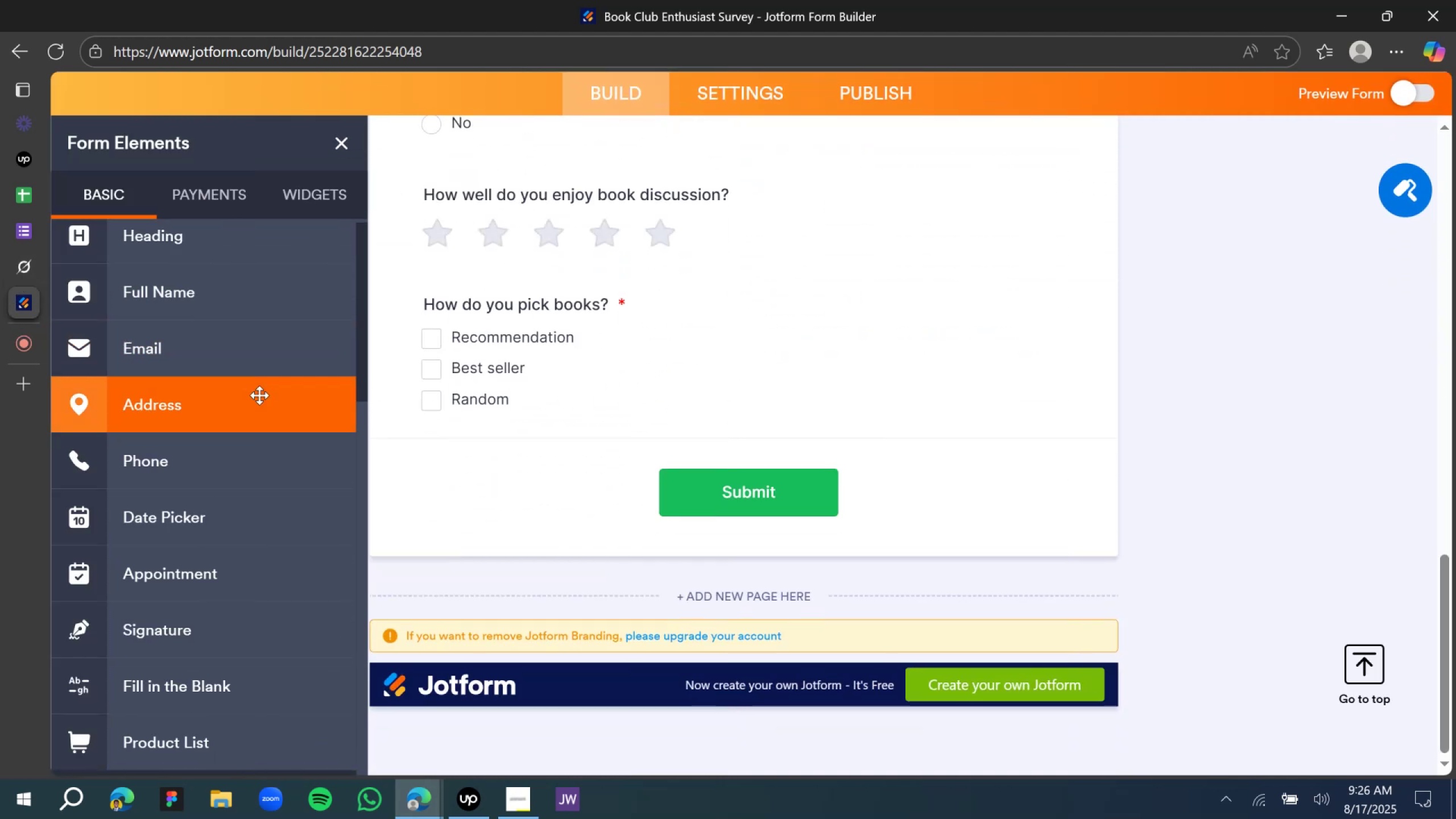 
wait(7.15)
 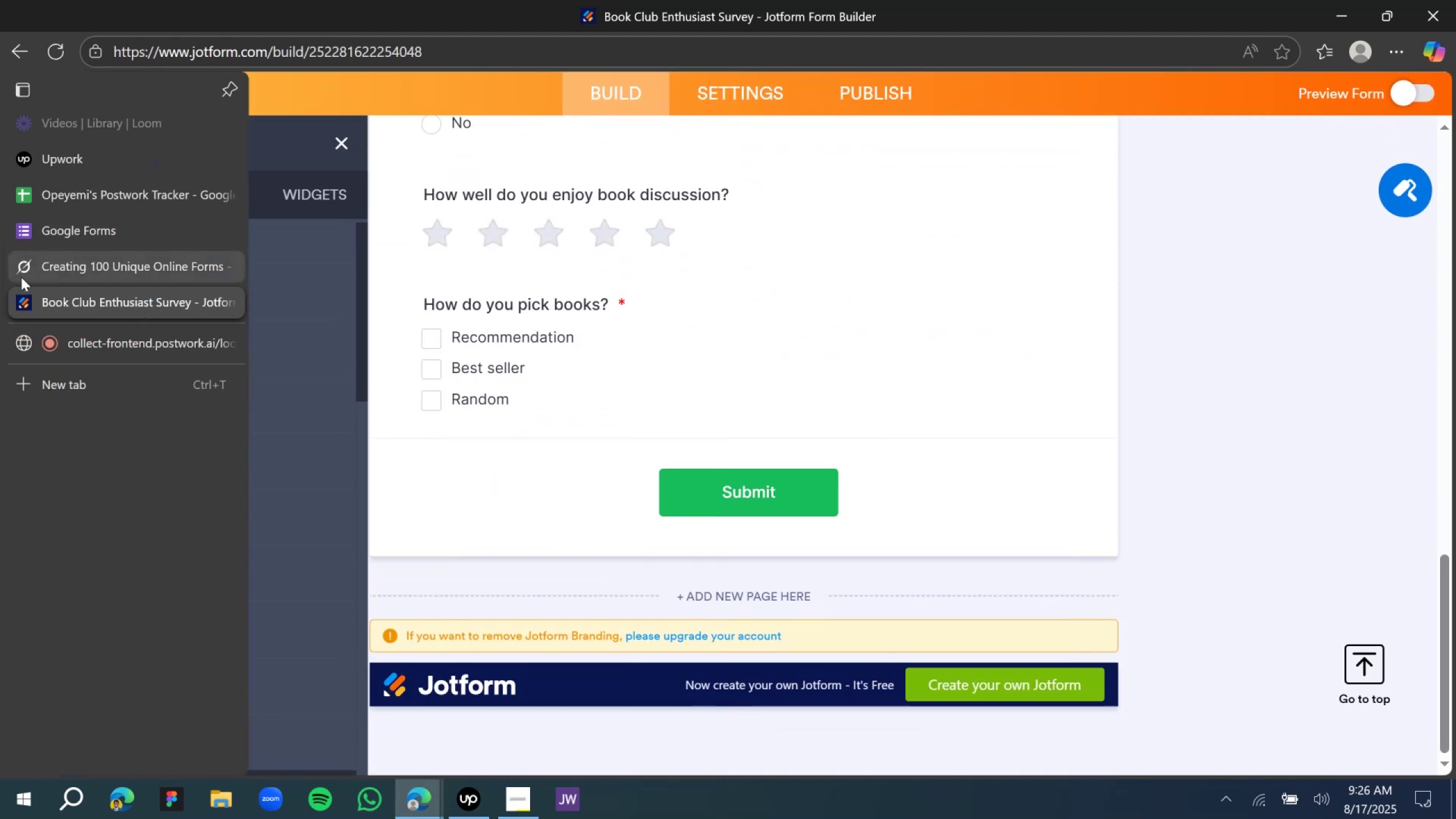 
left_click([29, 263])
 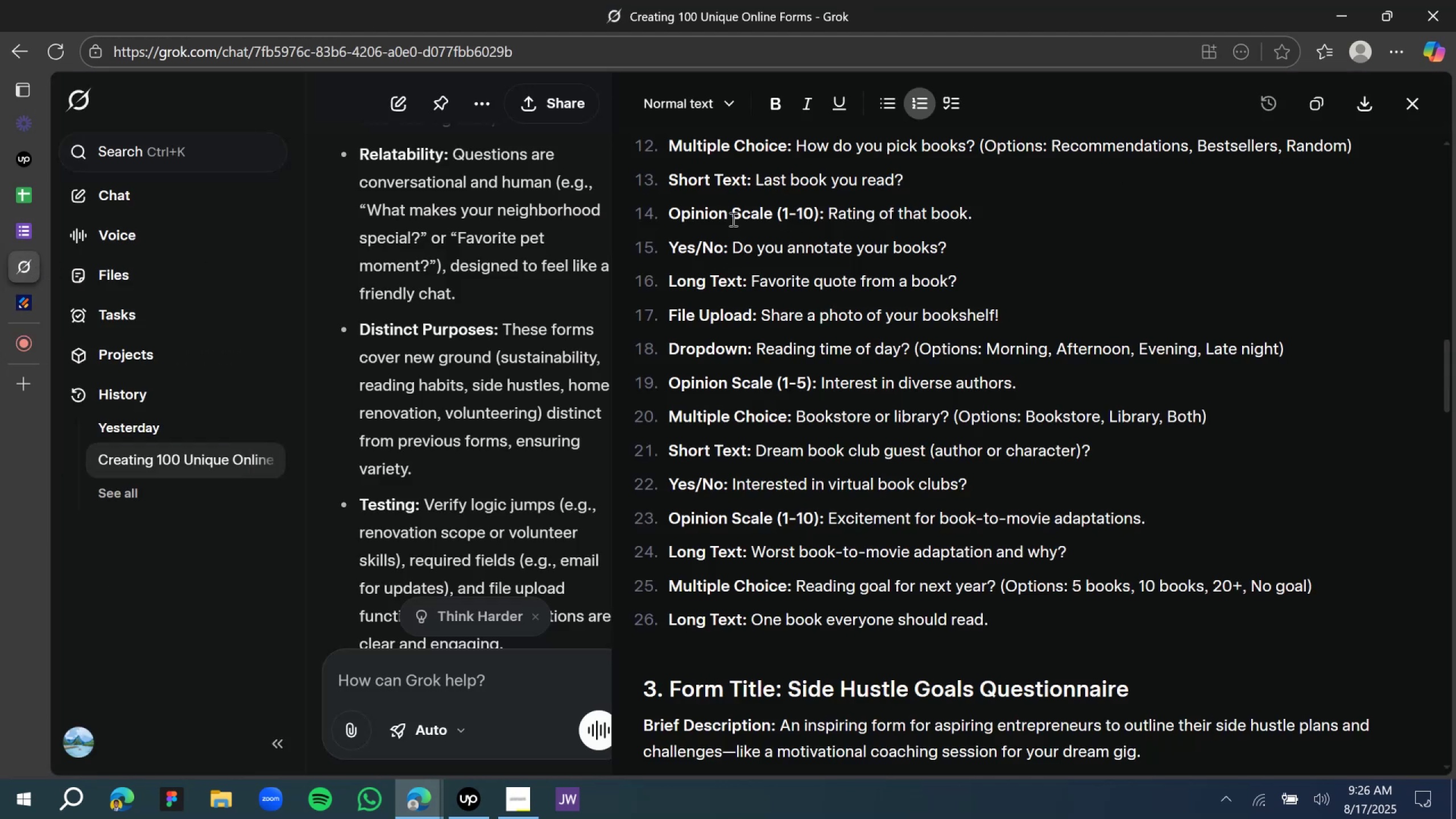 
mouse_move([45, 288])
 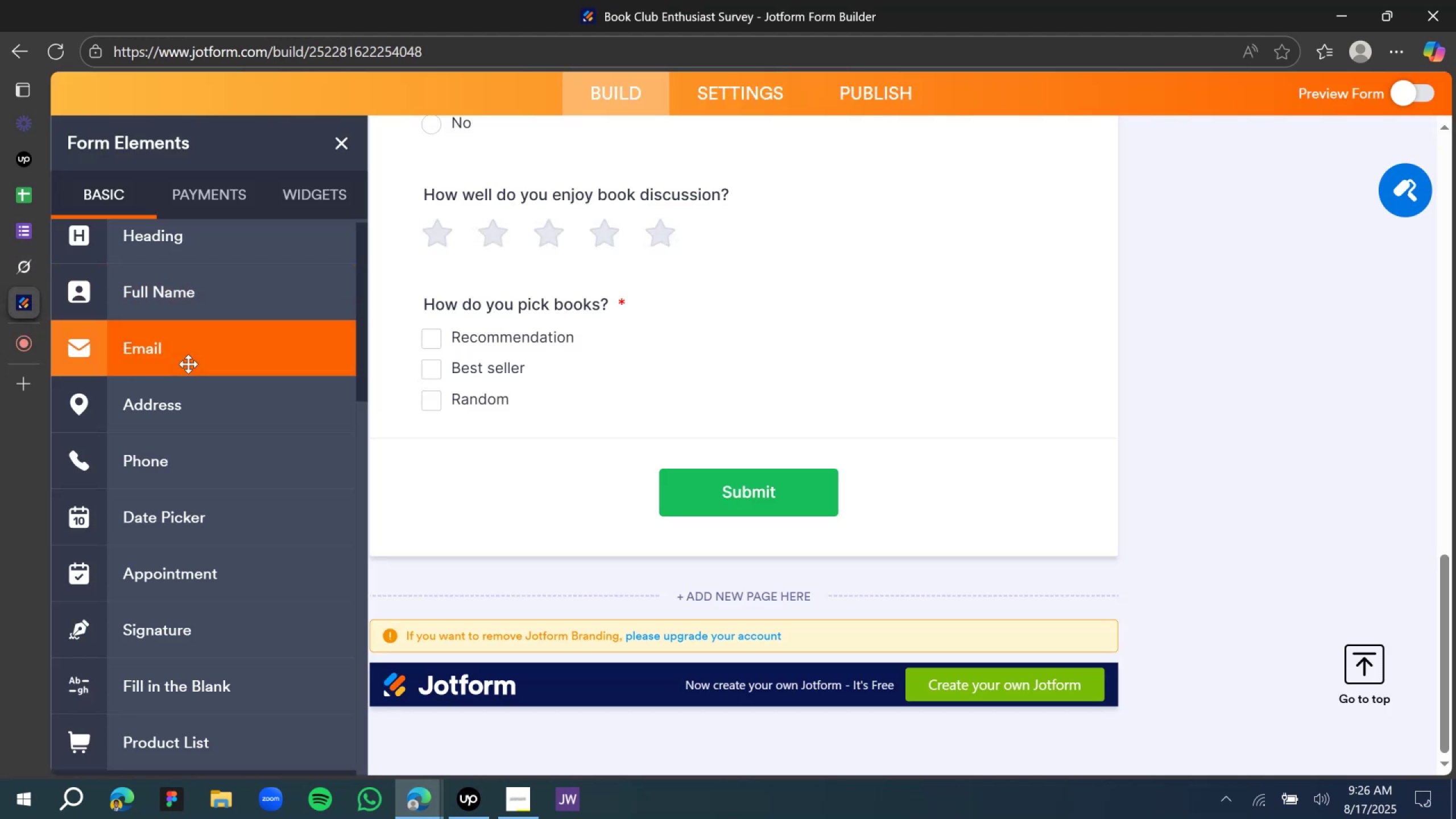 
scroll: coordinate [191, 370], scroll_direction: down, amount: 2.0
 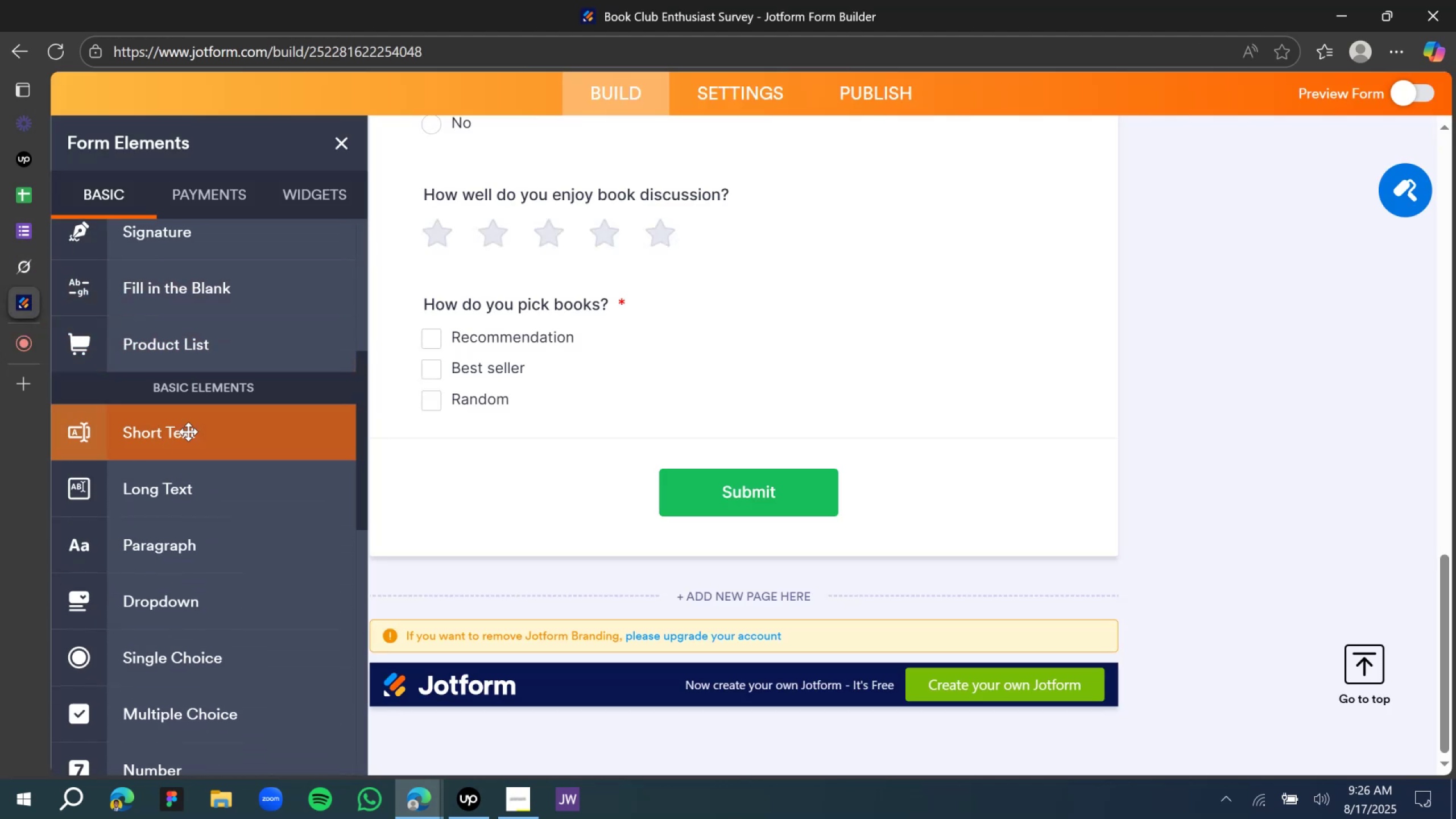 
left_click_drag(start_coordinate=[184, 436], to_coordinate=[576, 436])
 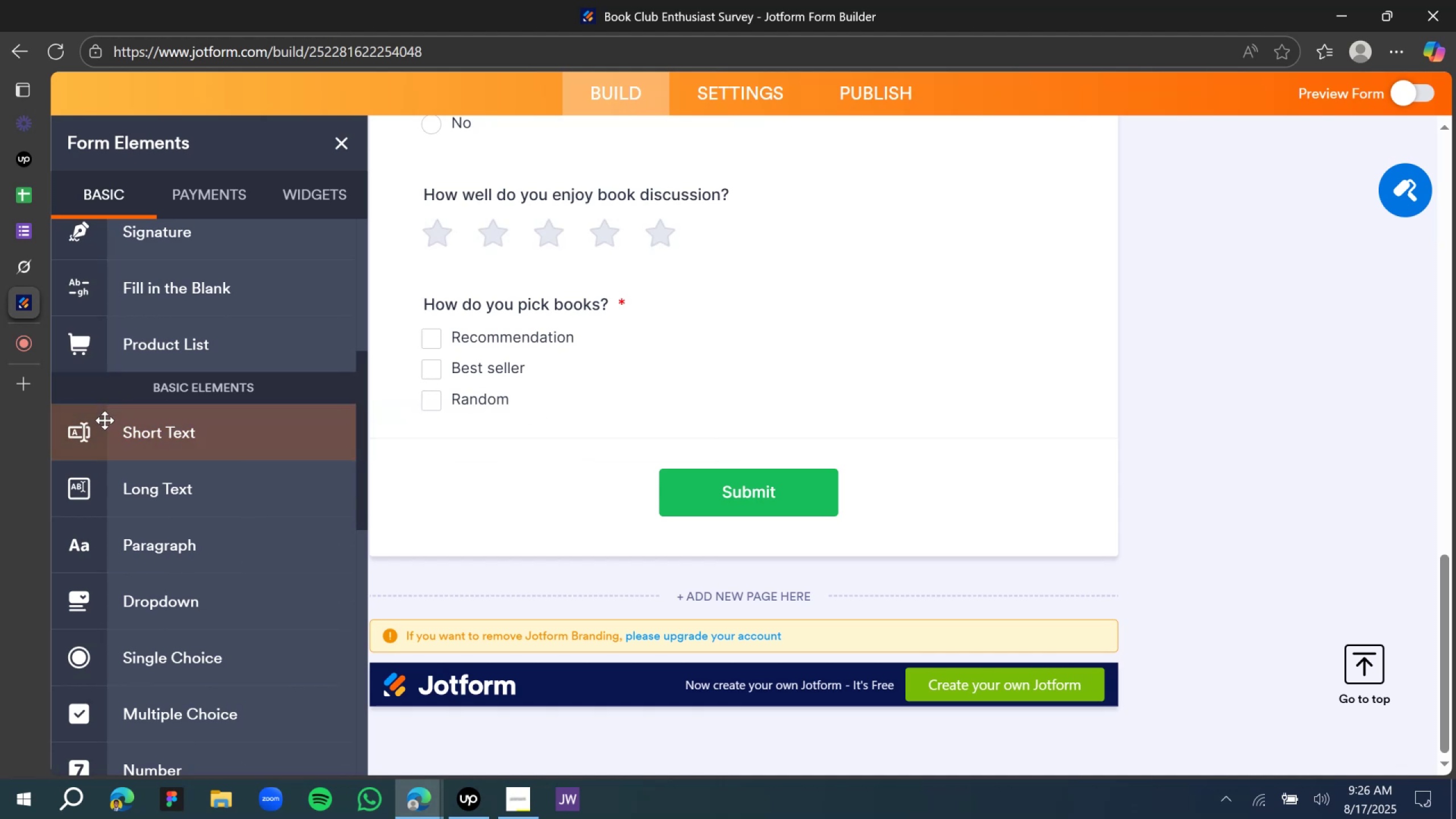 
left_click_drag(start_coordinate=[123, 438], to_coordinate=[627, 402])
 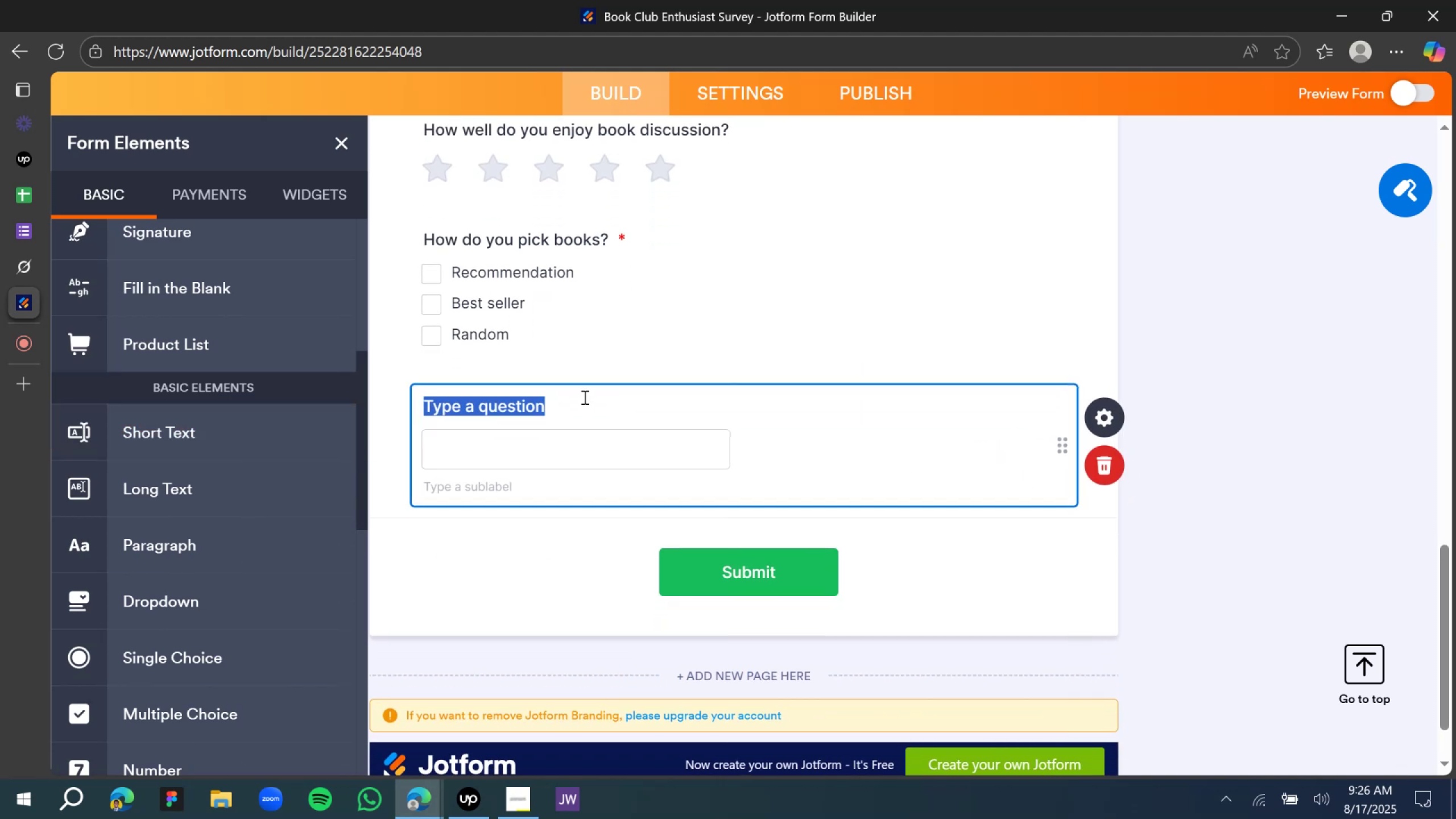 
type(What is the last book you read?)
 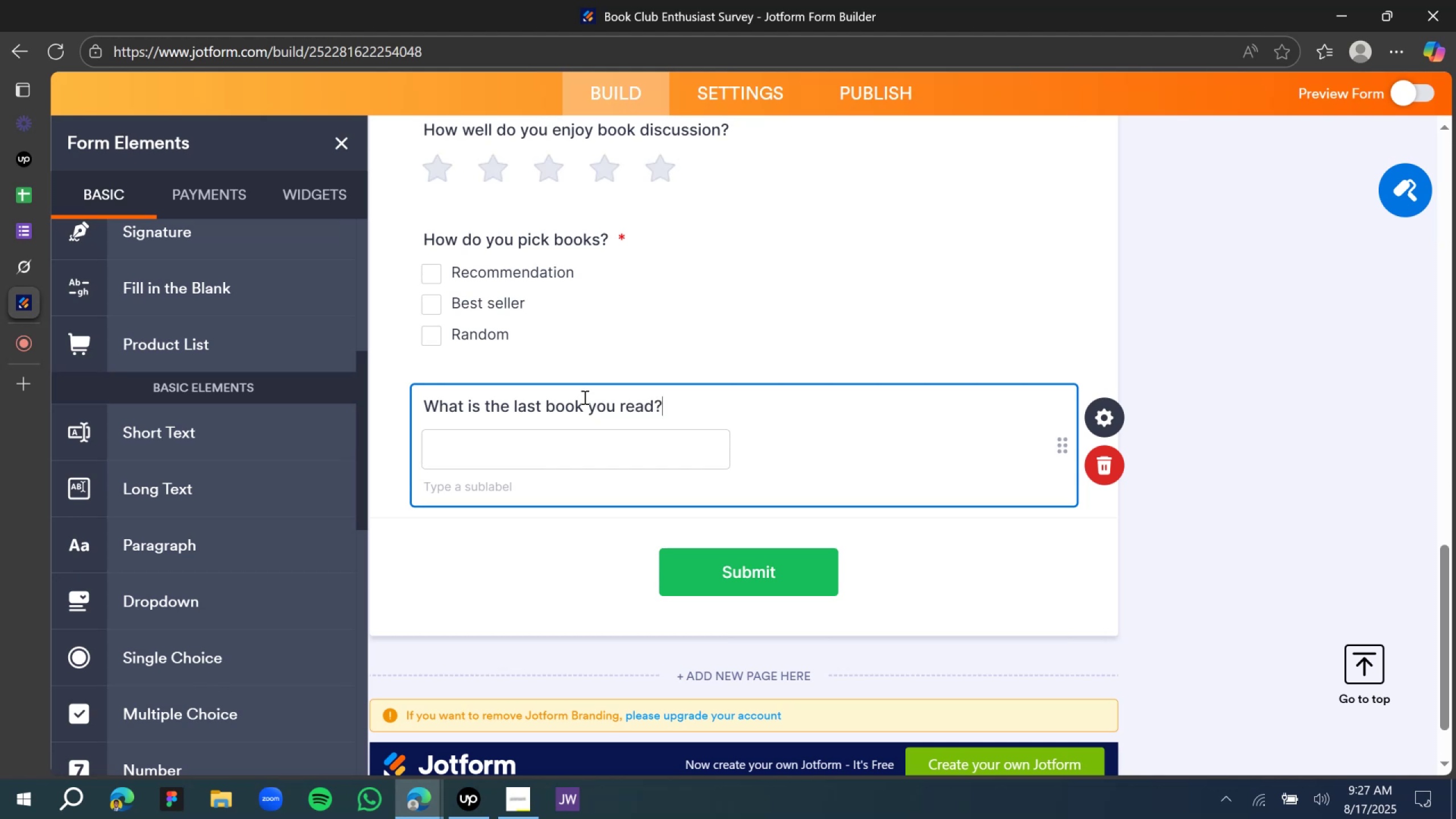 
scroll: coordinate [576, 392], scroll_direction: down, amount: 3.0
 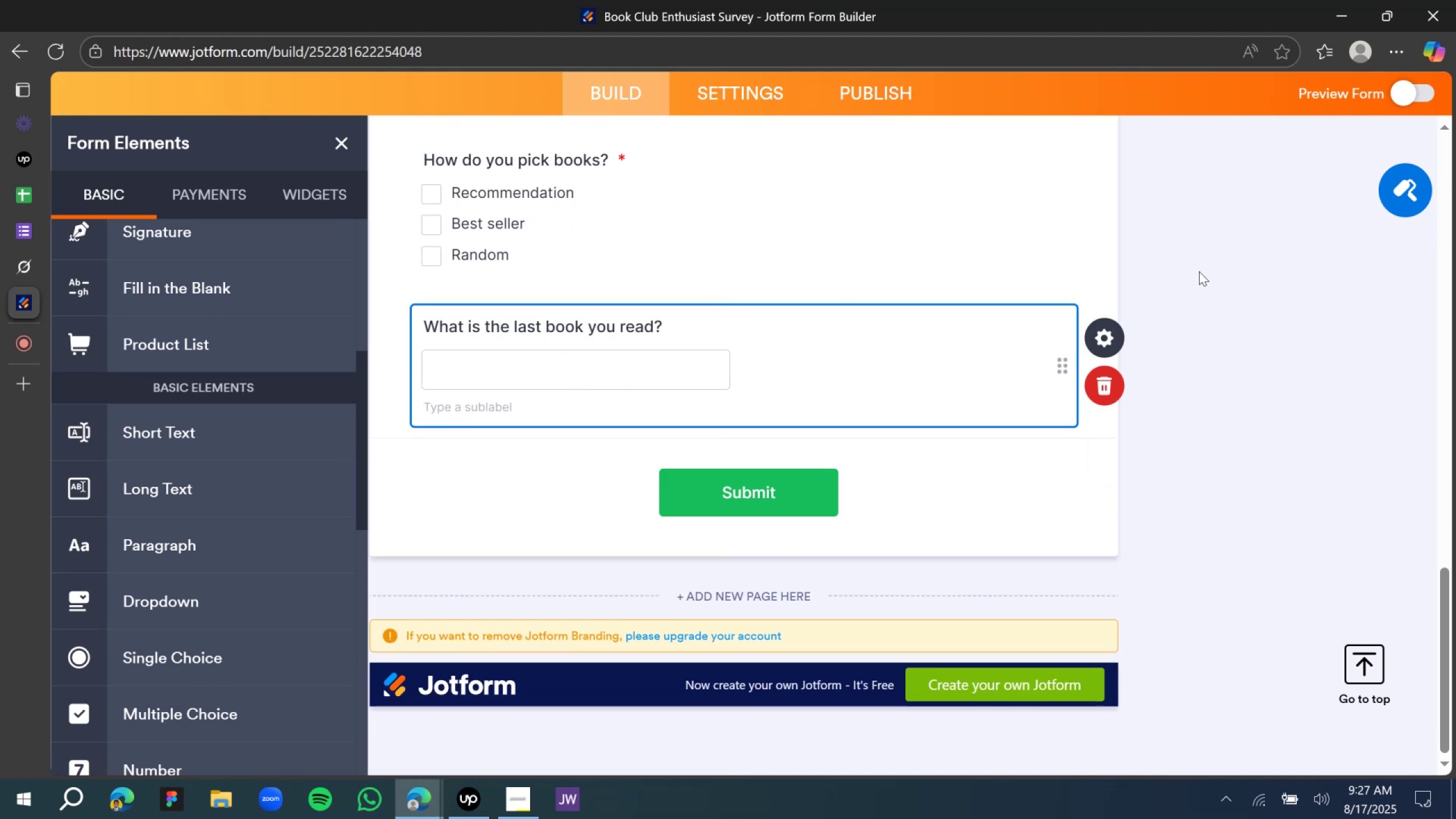 
left_click([1199, 271])
 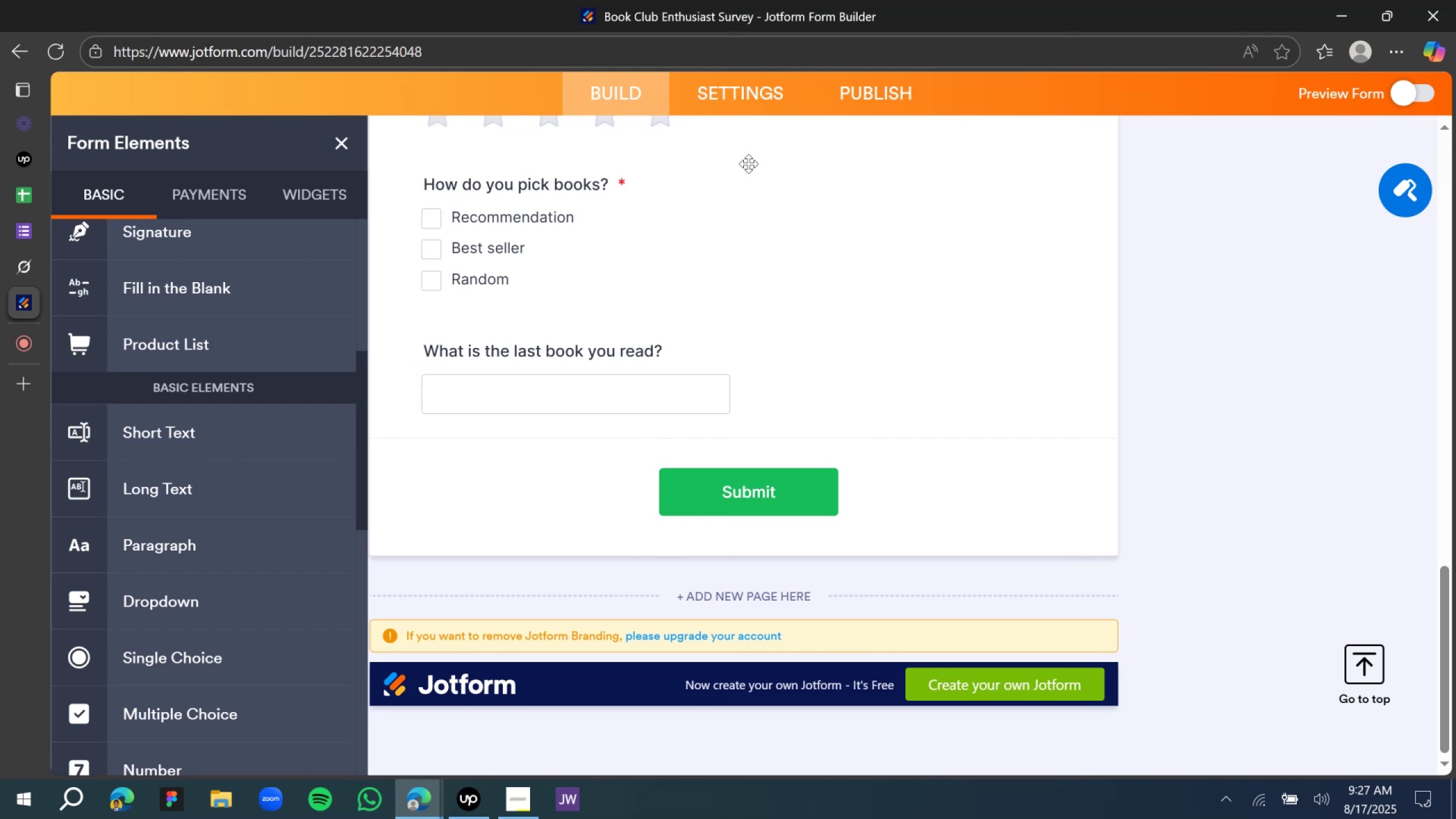 
wait(16.65)
 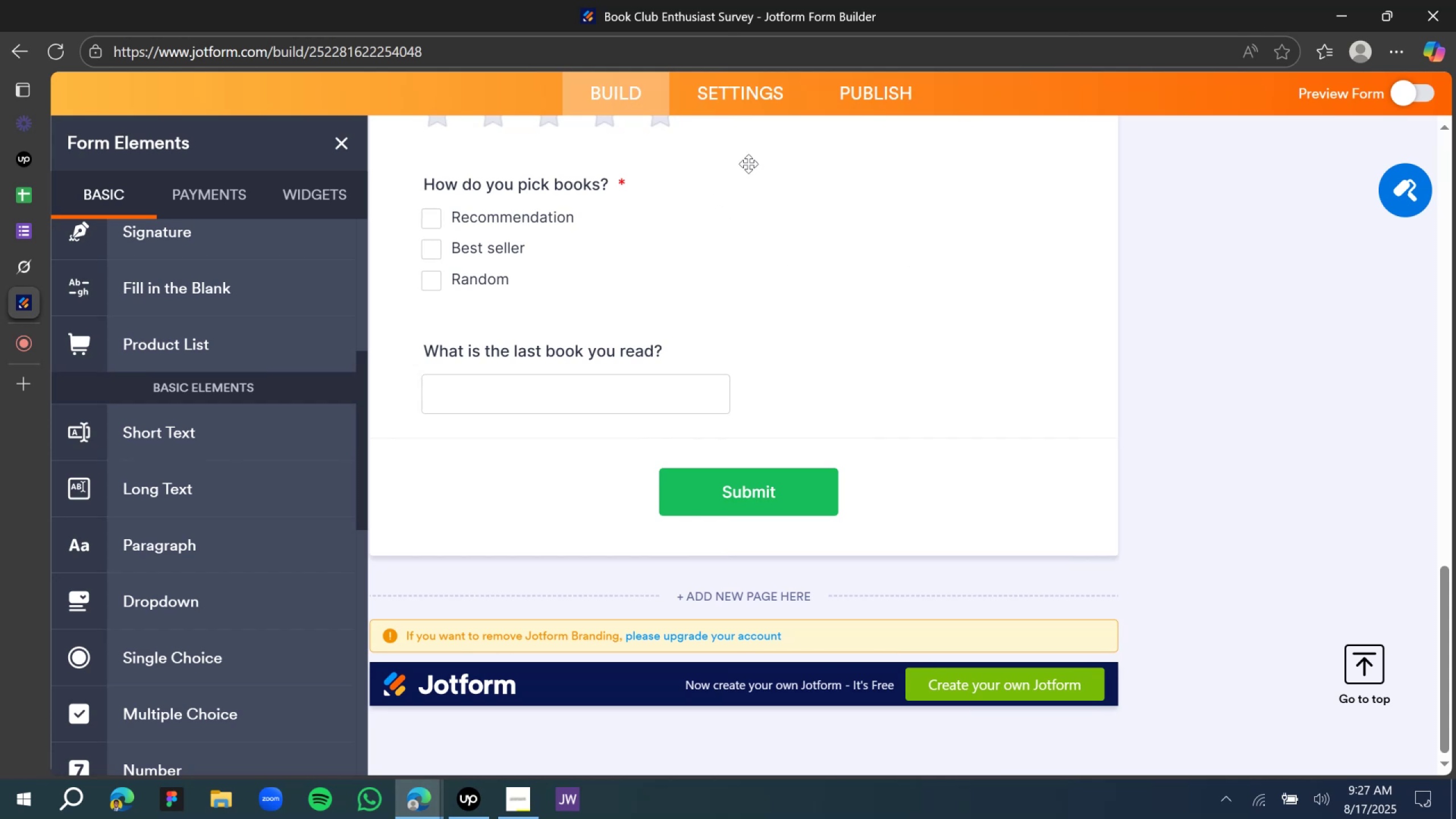 
left_click([35, 266])
 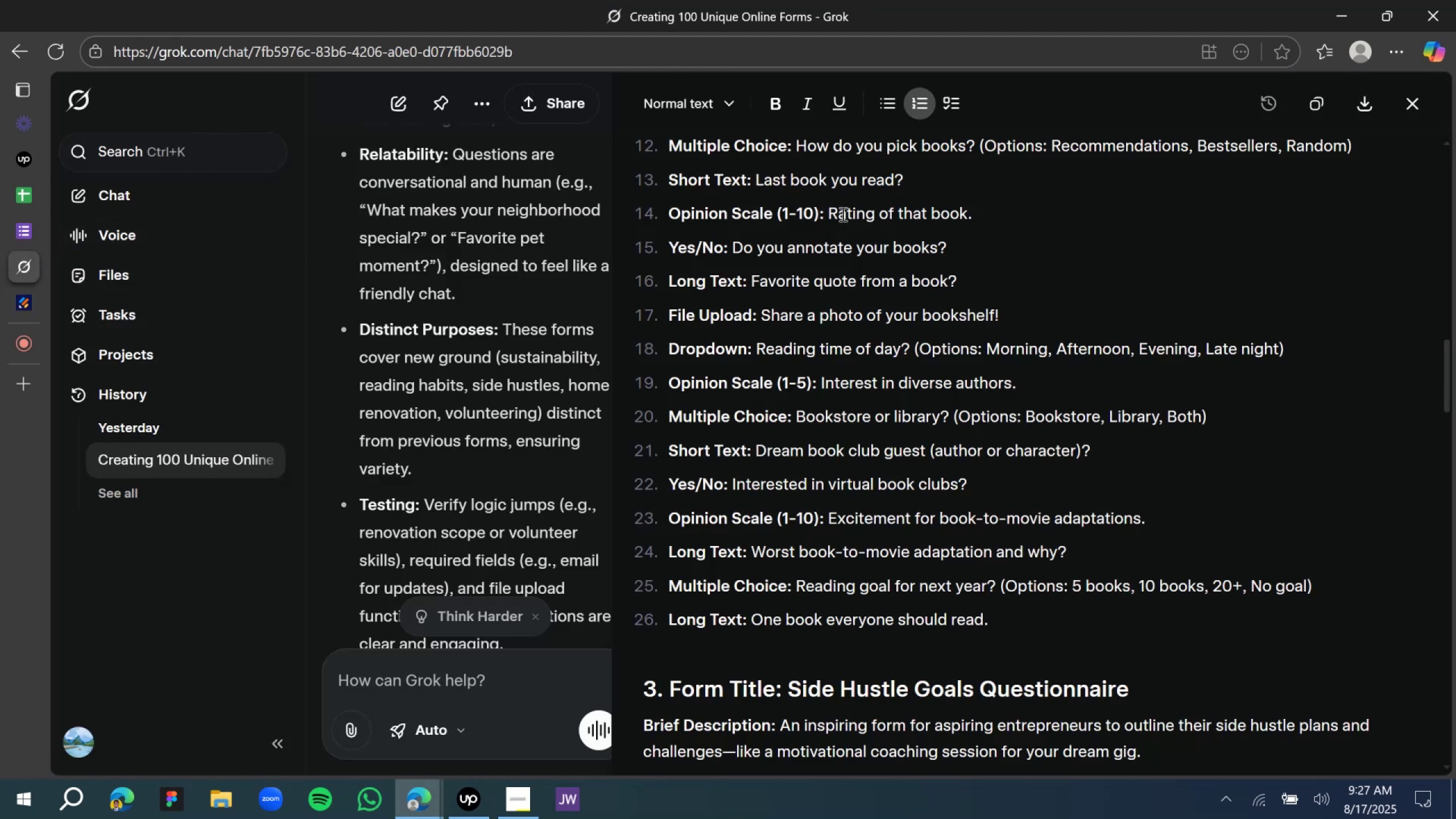 
wait(5.36)
 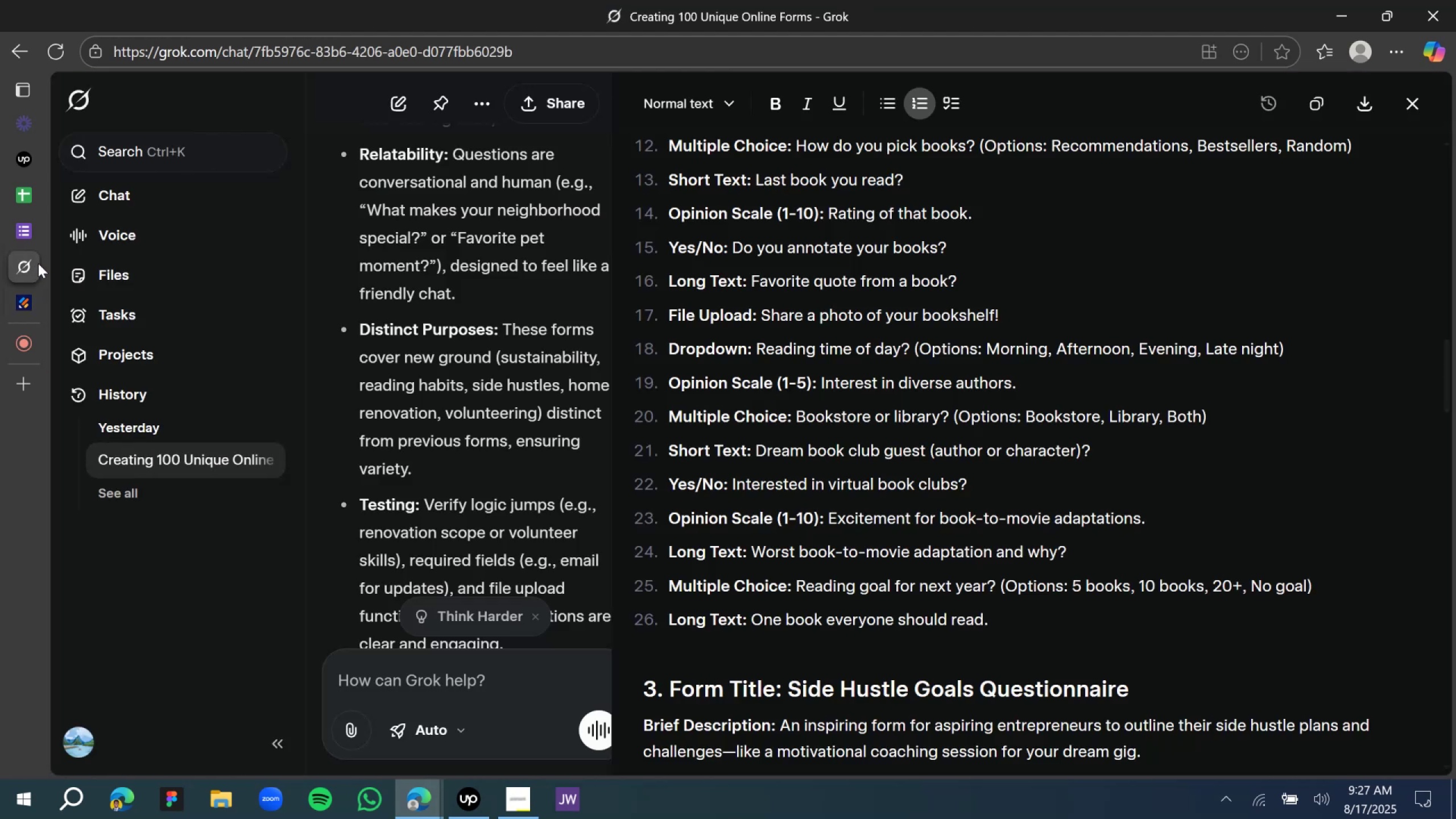 
scroll: coordinate [843, 224], scroll_direction: down, amount: 1.0
 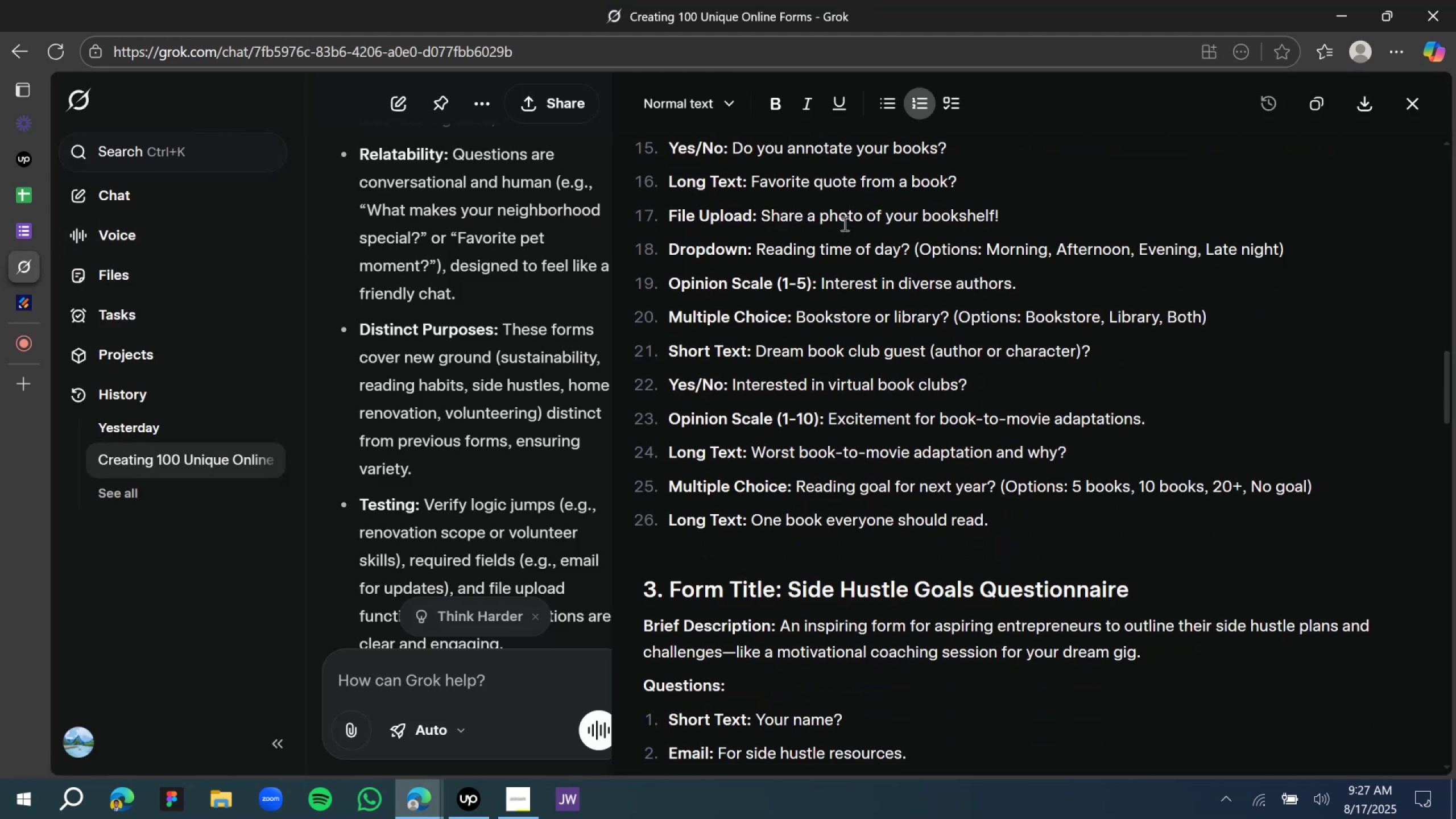 
scroll: coordinate [843, 224], scroll_direction: up, amount: 1.0
 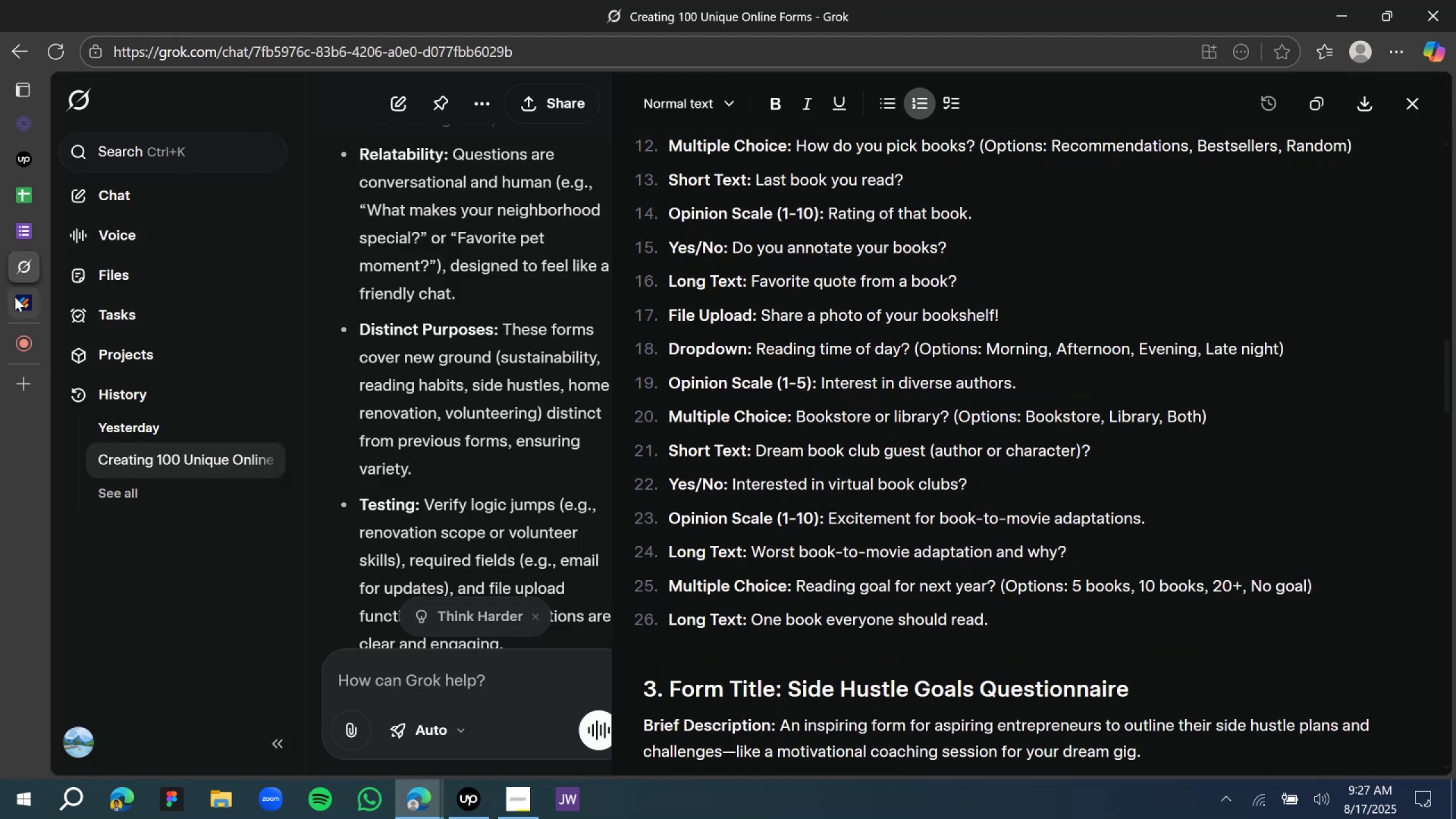 
left_click([19, 302])
 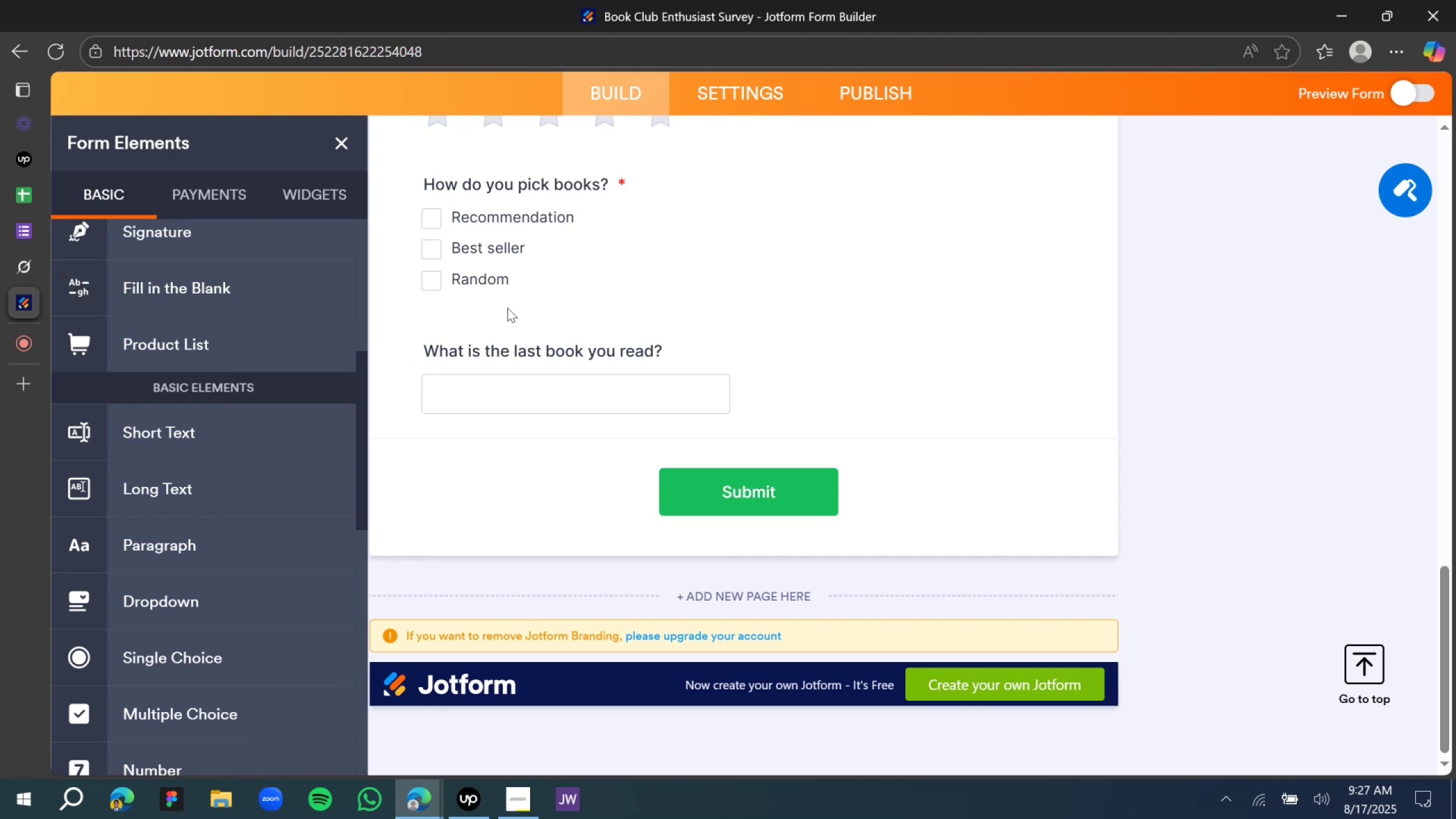 
scroll: coordinate [260, 386], scroll_direction: down, amount: 6.0
 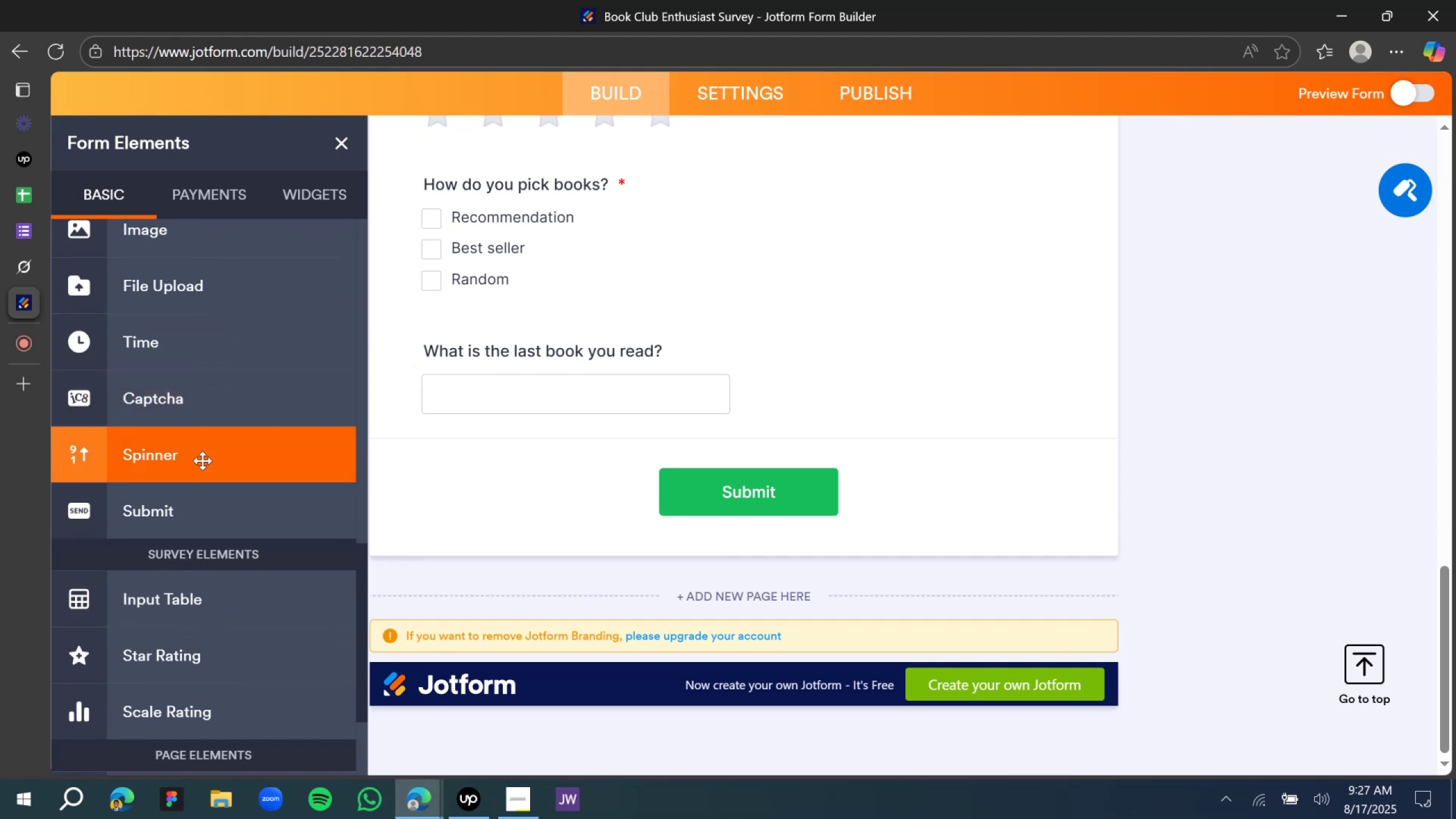 
left_click_drag(start_coordinate=[202, 460], to_coordinate=[586, 420])
 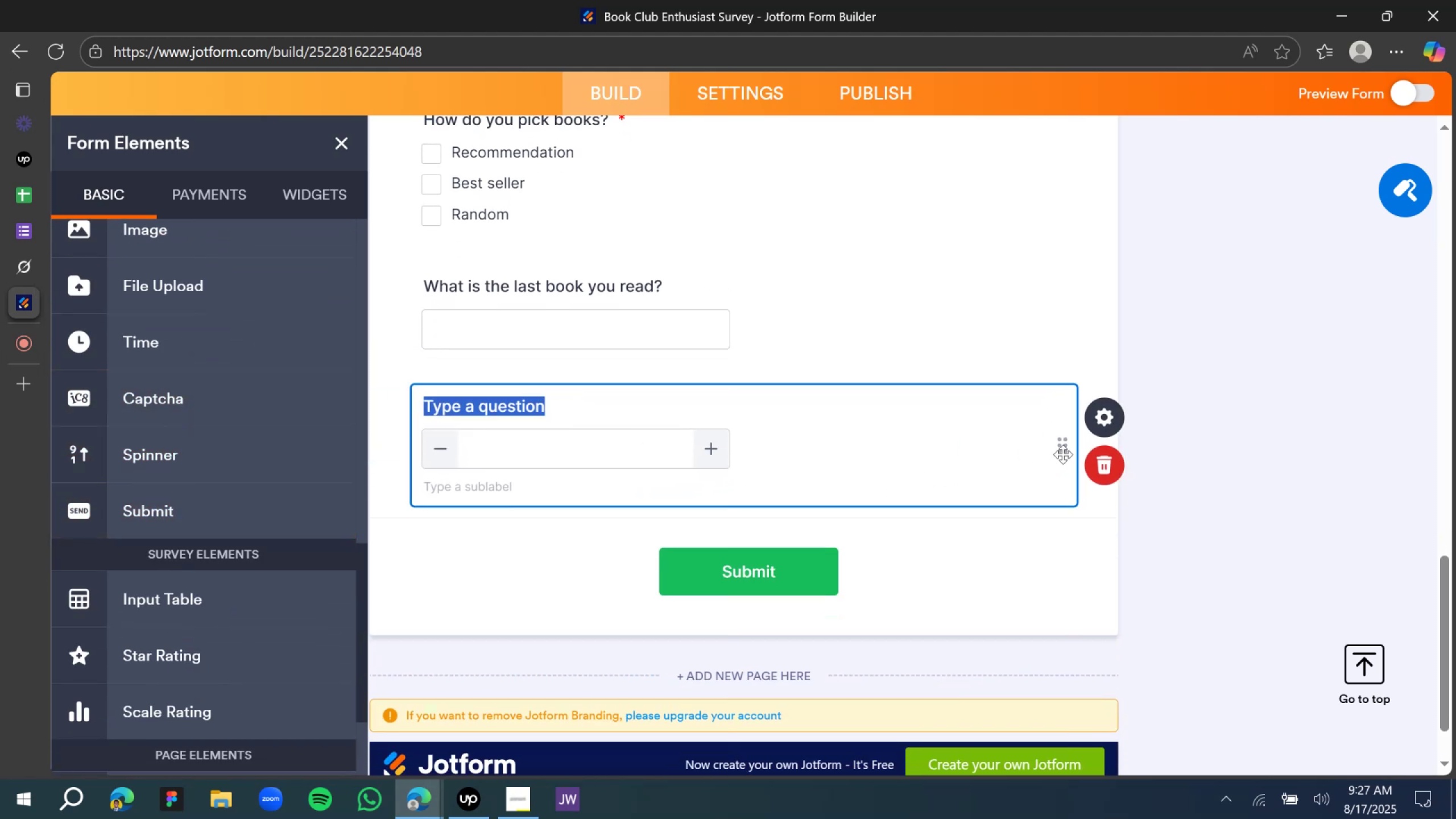 
left_click([1098, 415])
 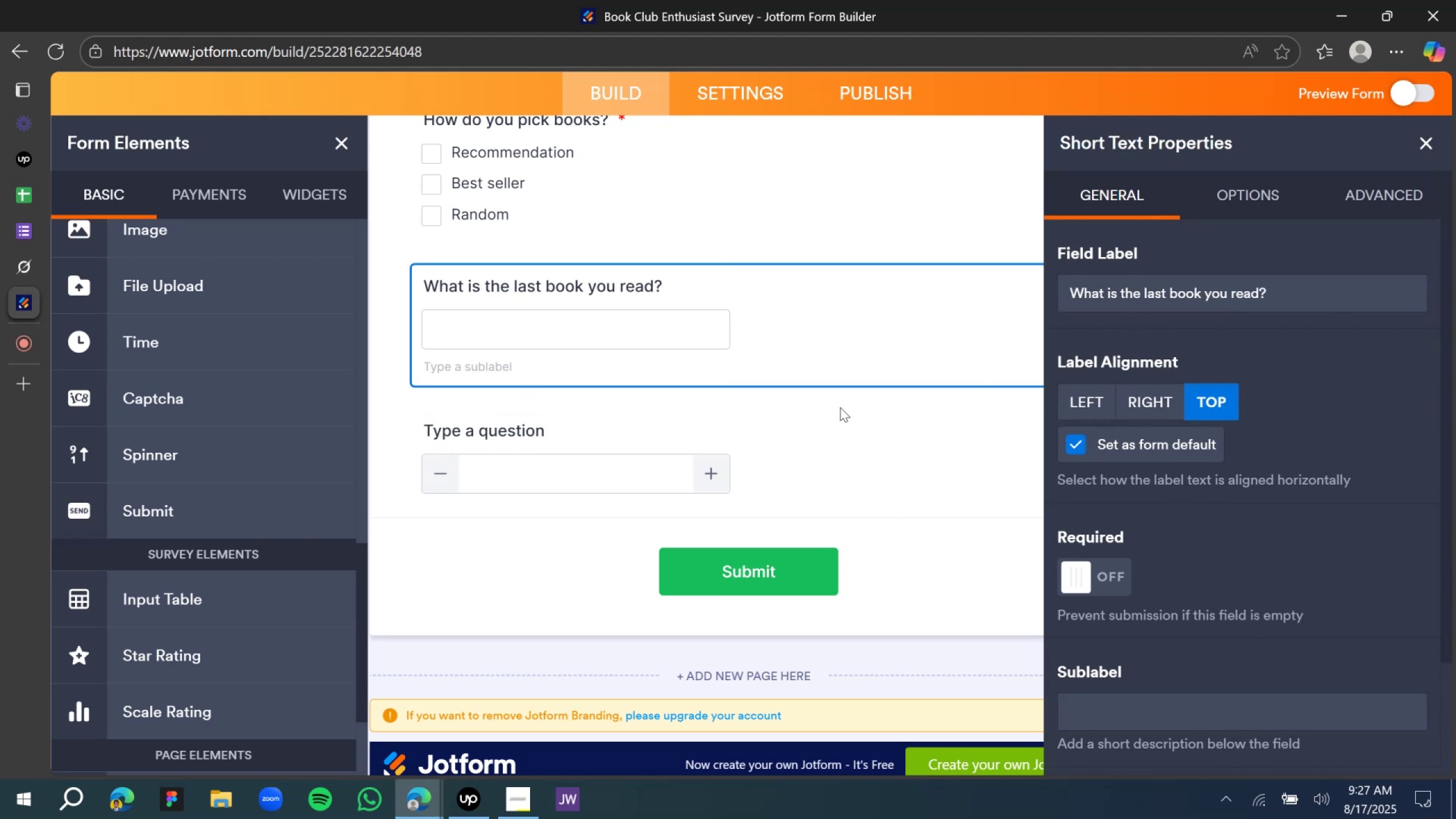 
left_click([957, 462])
 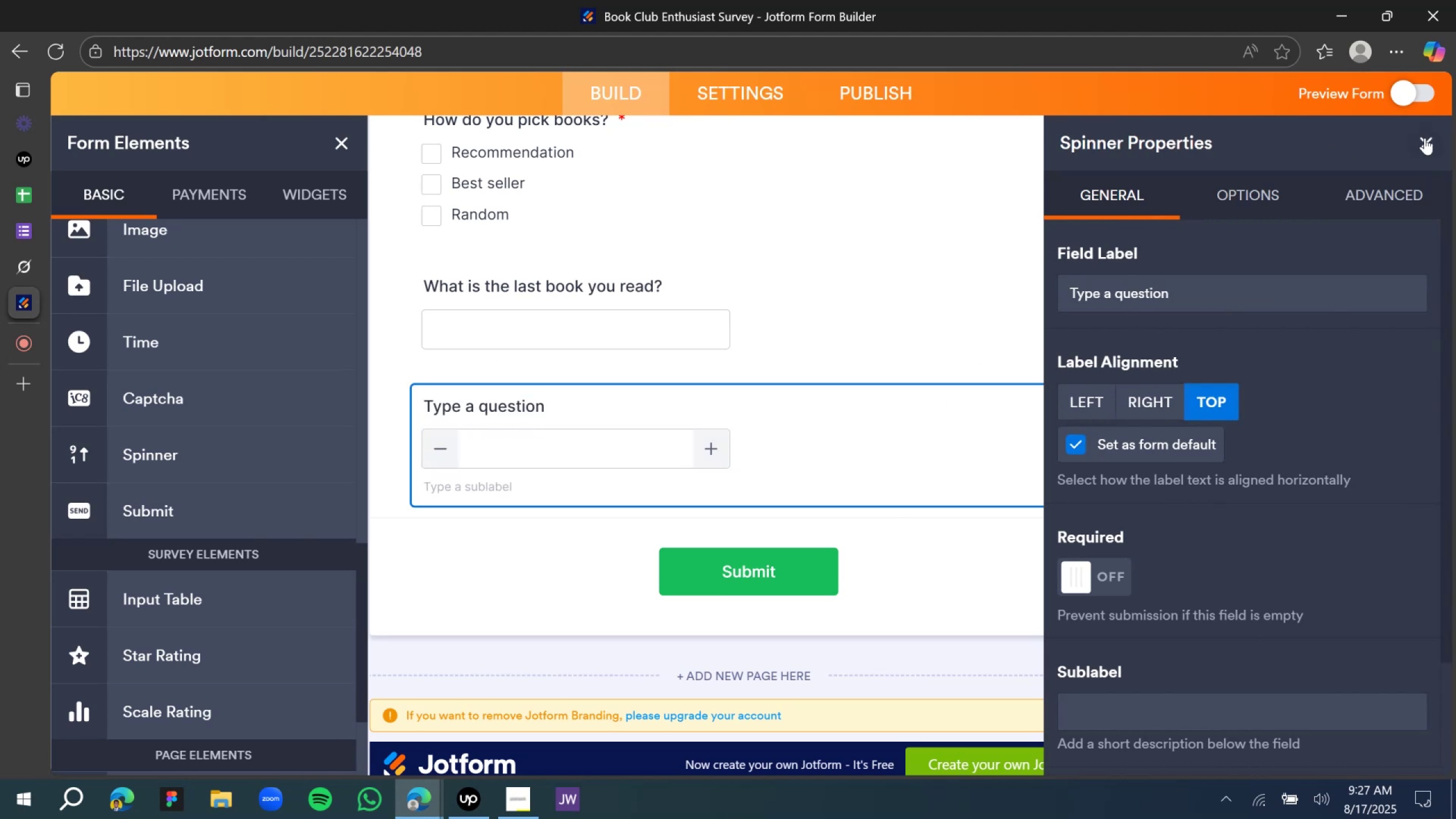 
left_click([1426, 140])
 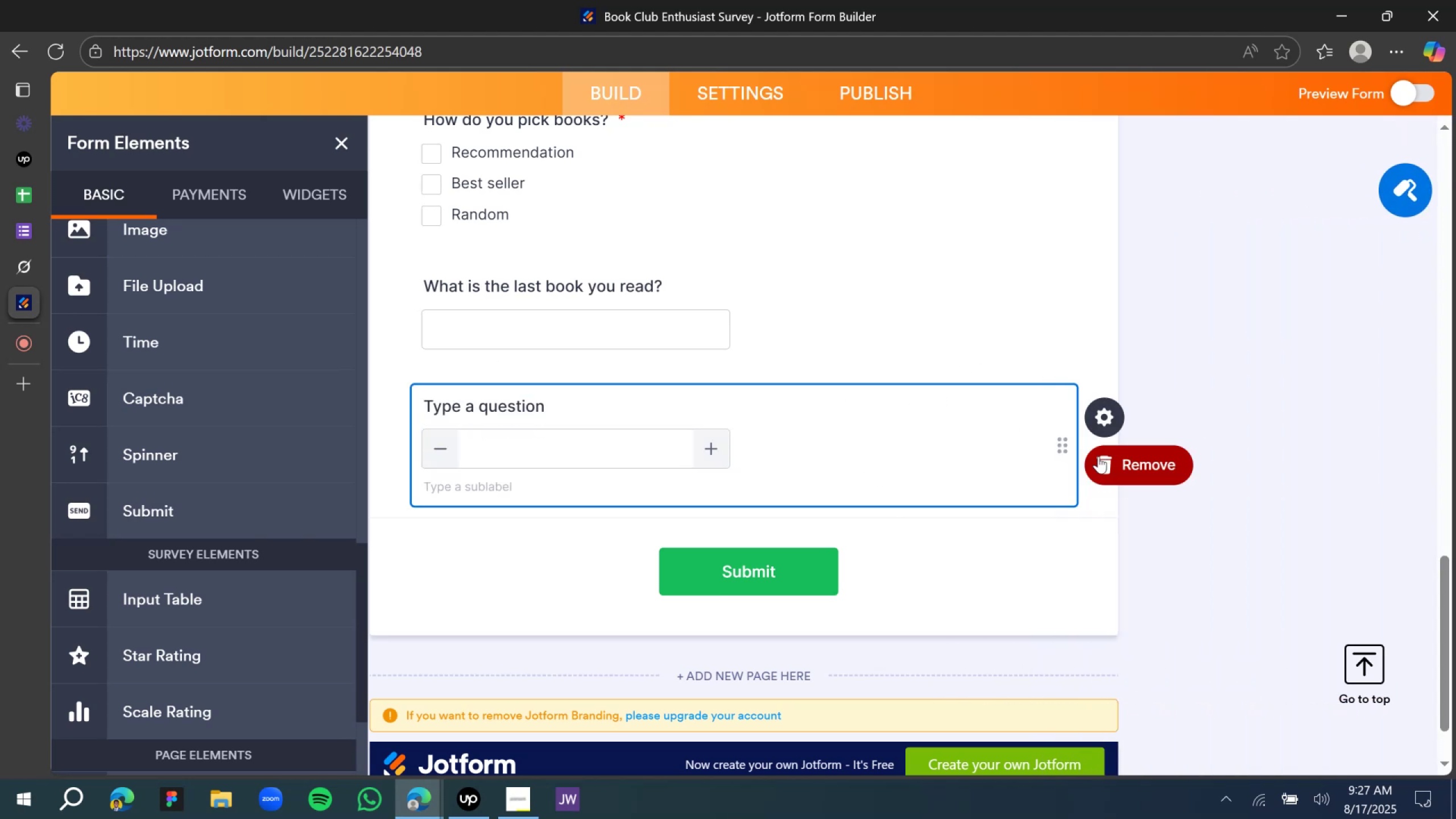 
left_click([1098, 456])
 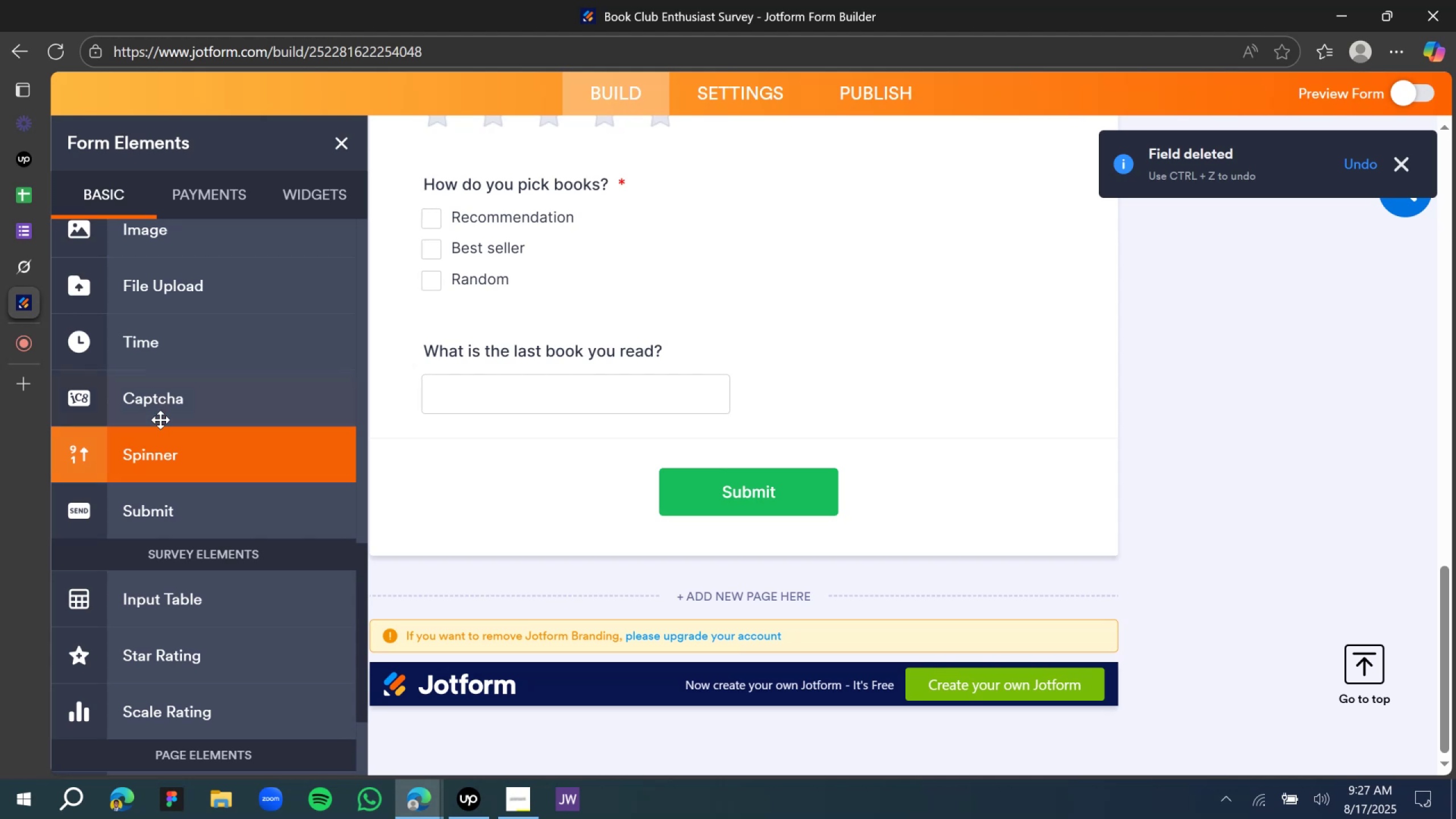 
scroll: coordinate [170, 359], scroll_direction: down, amount: 2.0
 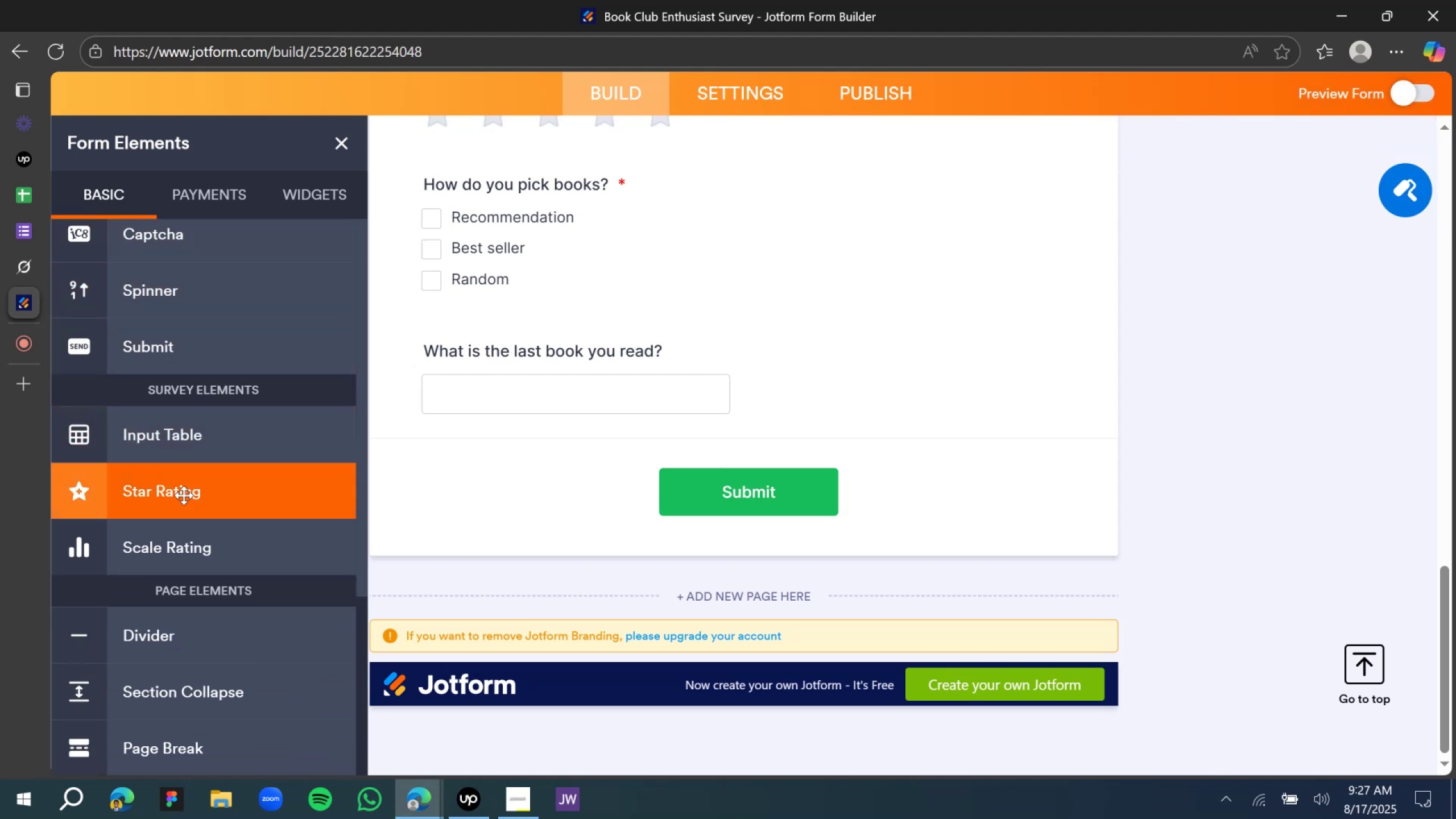 
left_click_drag(start_coordinate=[179, 512], to_coordinate=[650, 475])
 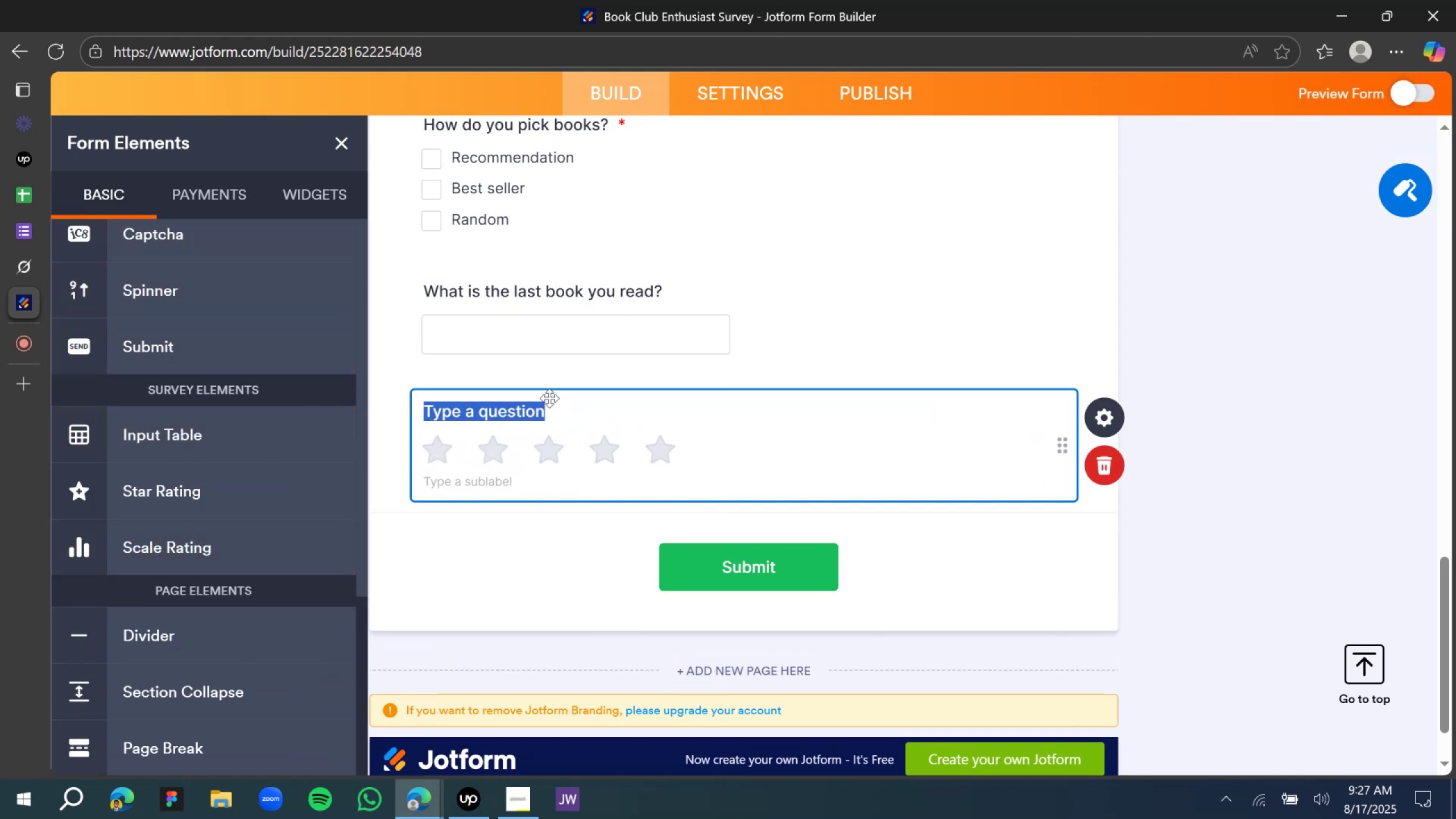 
type(How wo)
key(Backspace)
type(ill you rate the read?)
 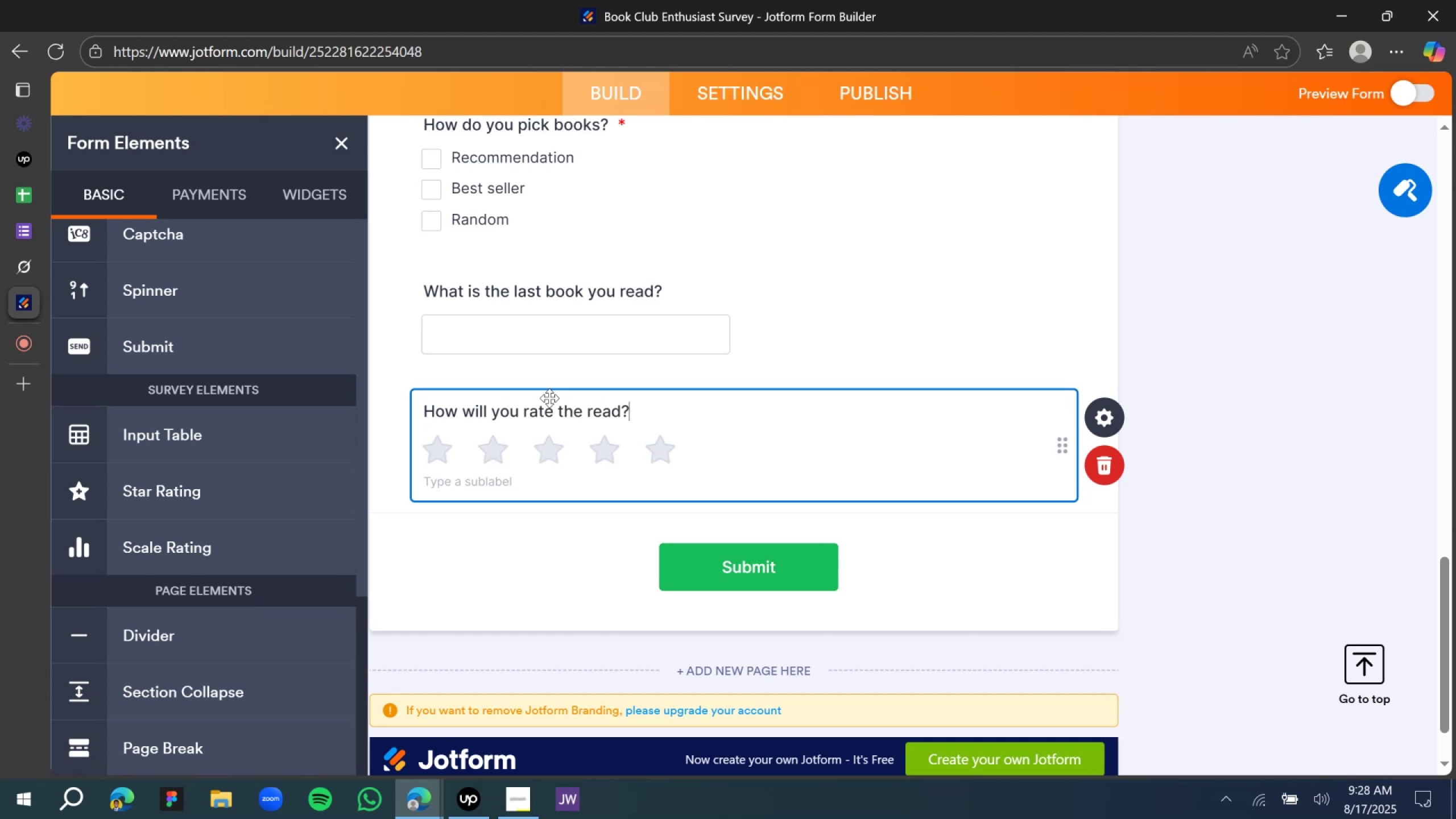 
wait(20.11)
 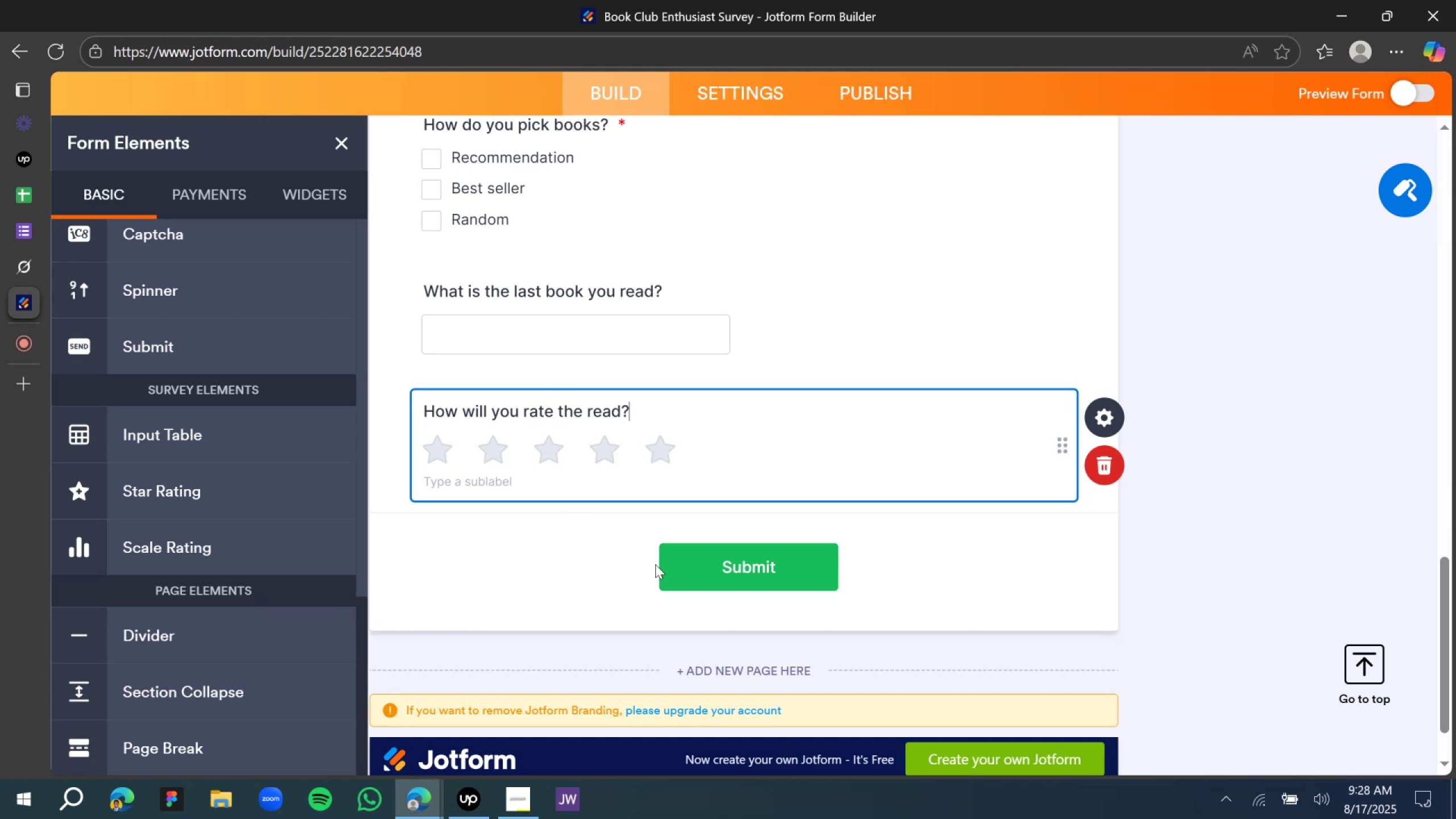 
left_click([1266, 407])
 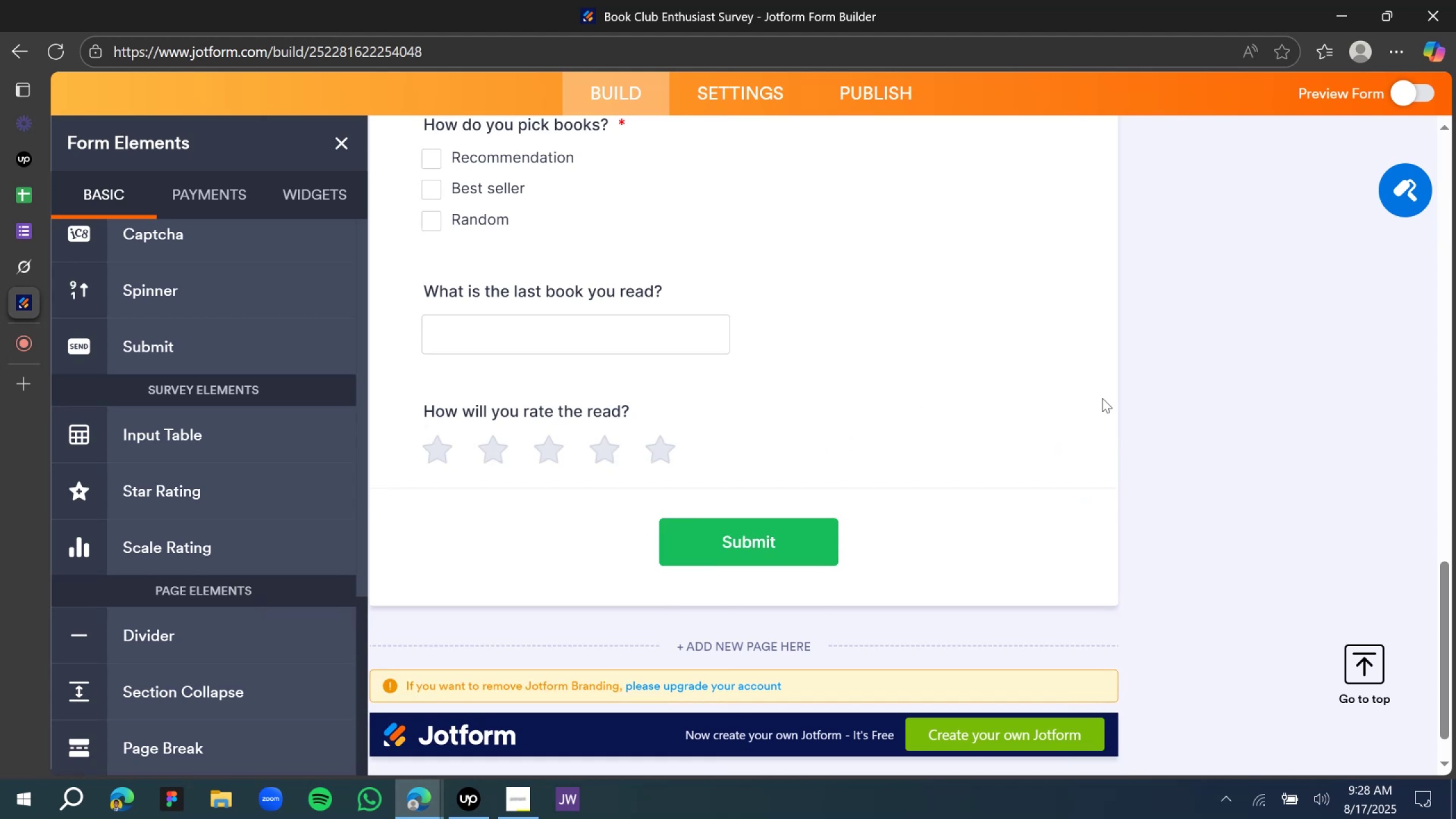 
scroll: coordinate [762, 390], scroll_direction: down, amount: 5.0
 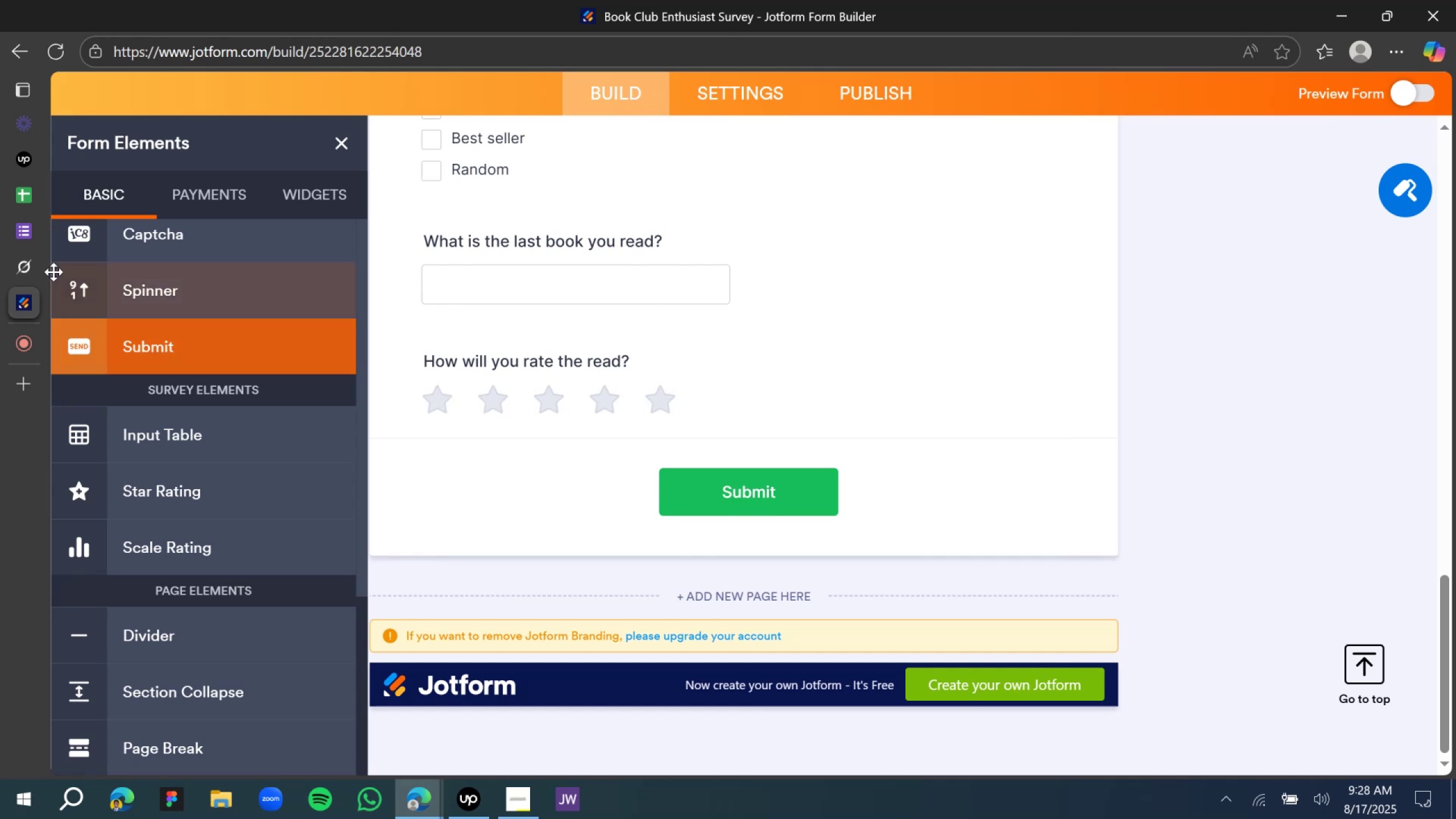 
mouse_move([49, 265])
 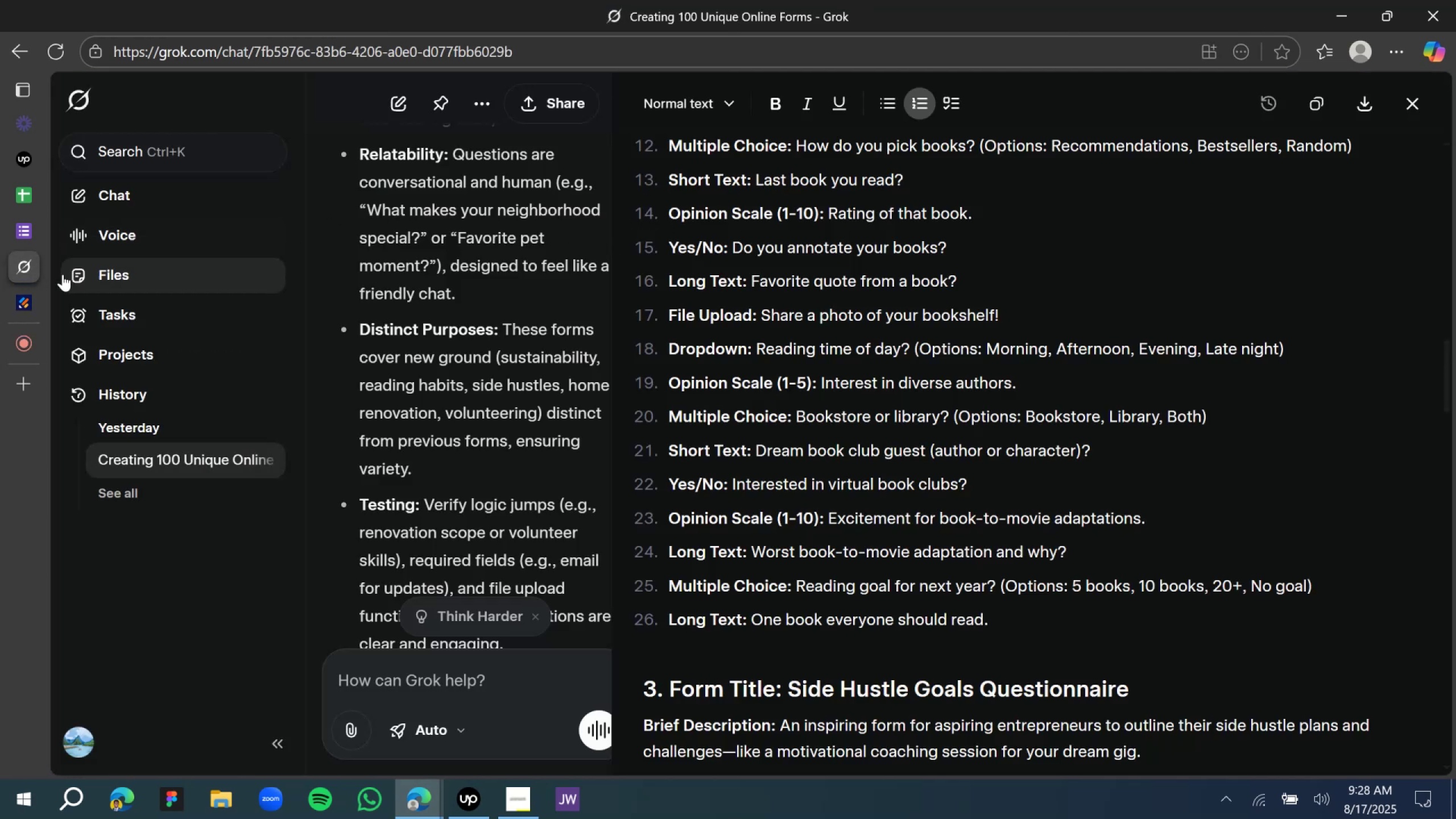 
left_click([35, 303])
 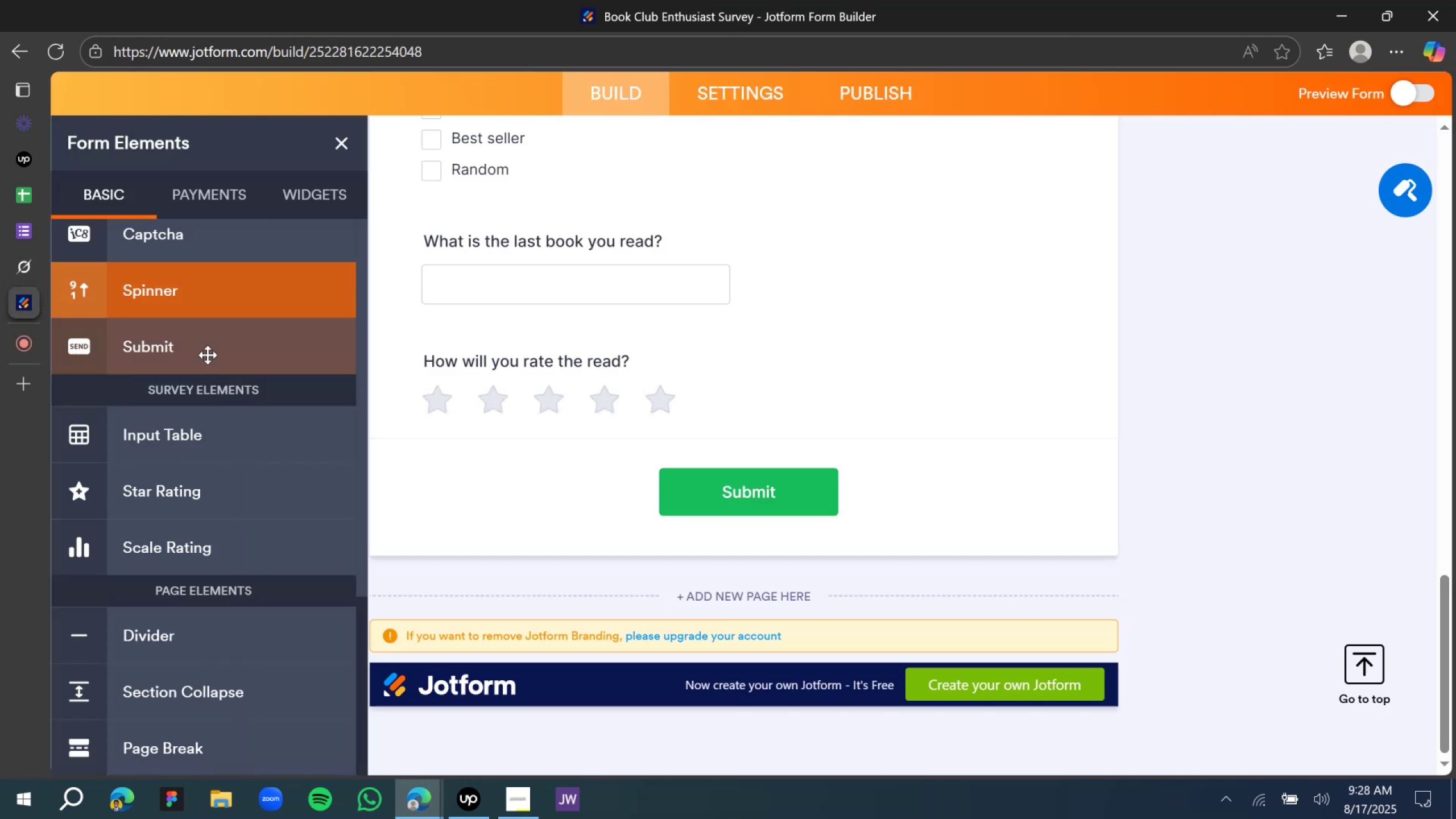 
scroll: coordinate [189, 445], scroll_direction: down, amount: 3.0
 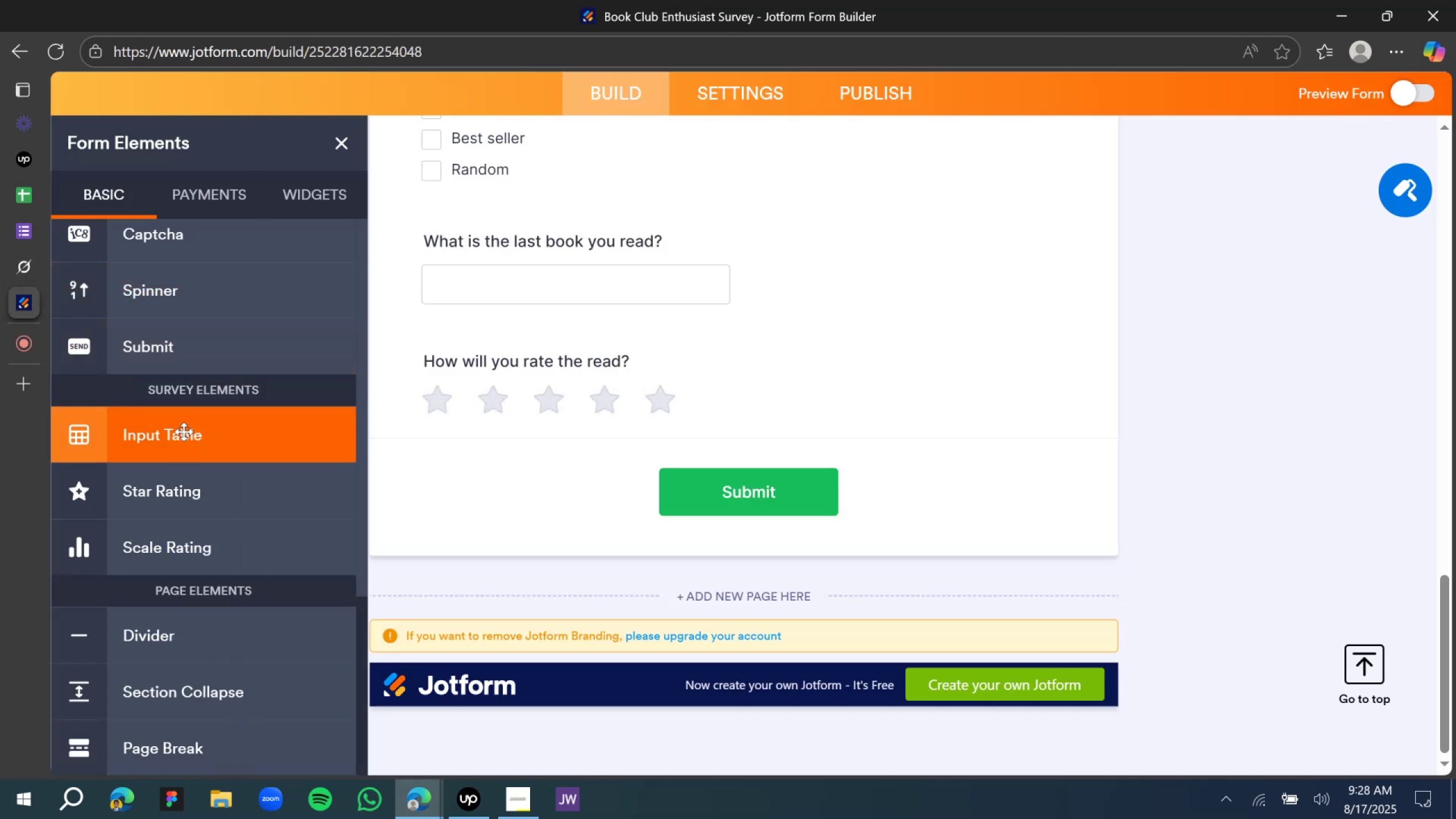 
scroll: coordinate [167, 398], scroll_direction: up, amount: 5.0
 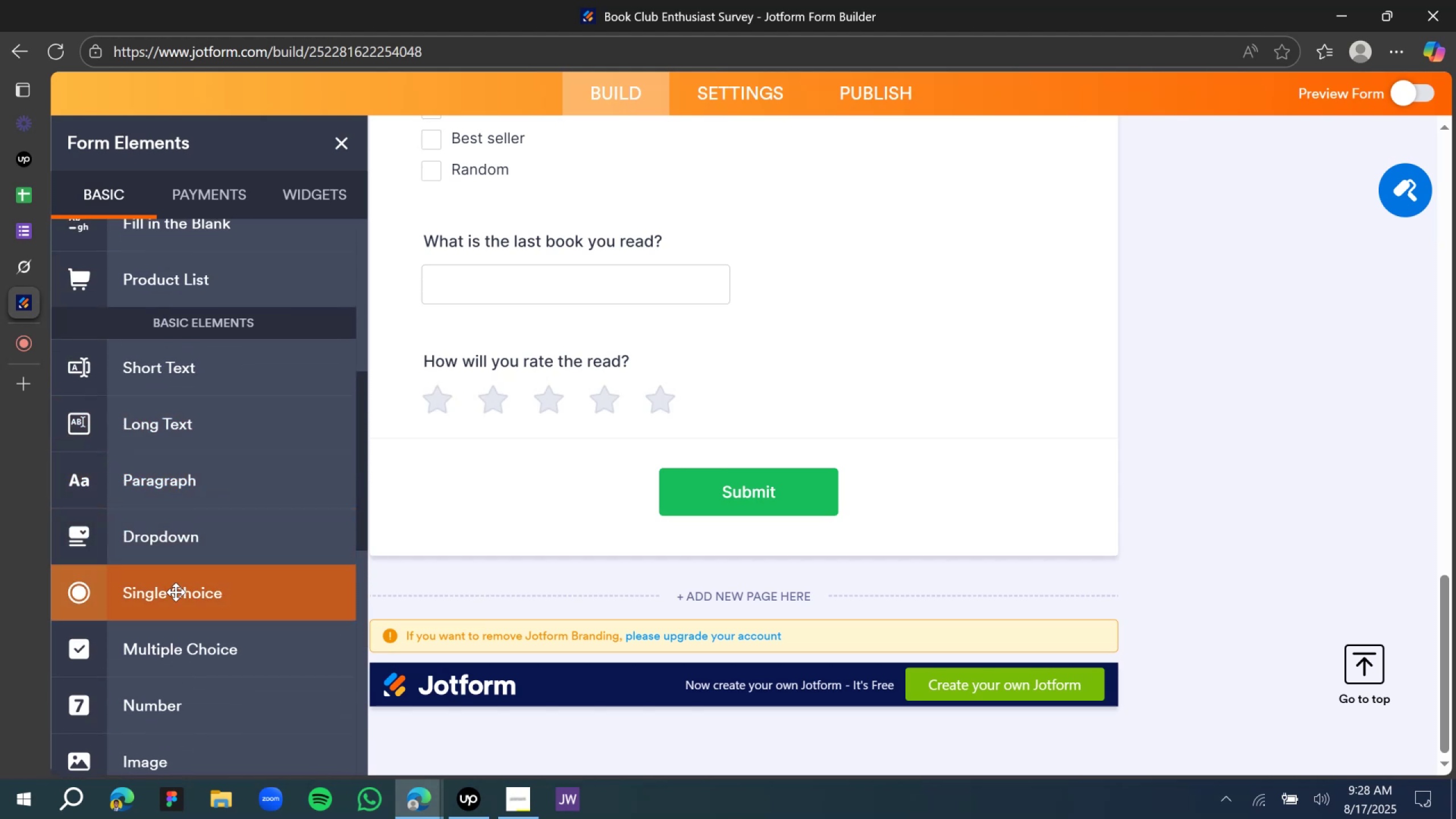 
left_click_drag(start_coordinate=[178, 597], to_coordinate=[598, 454])
 